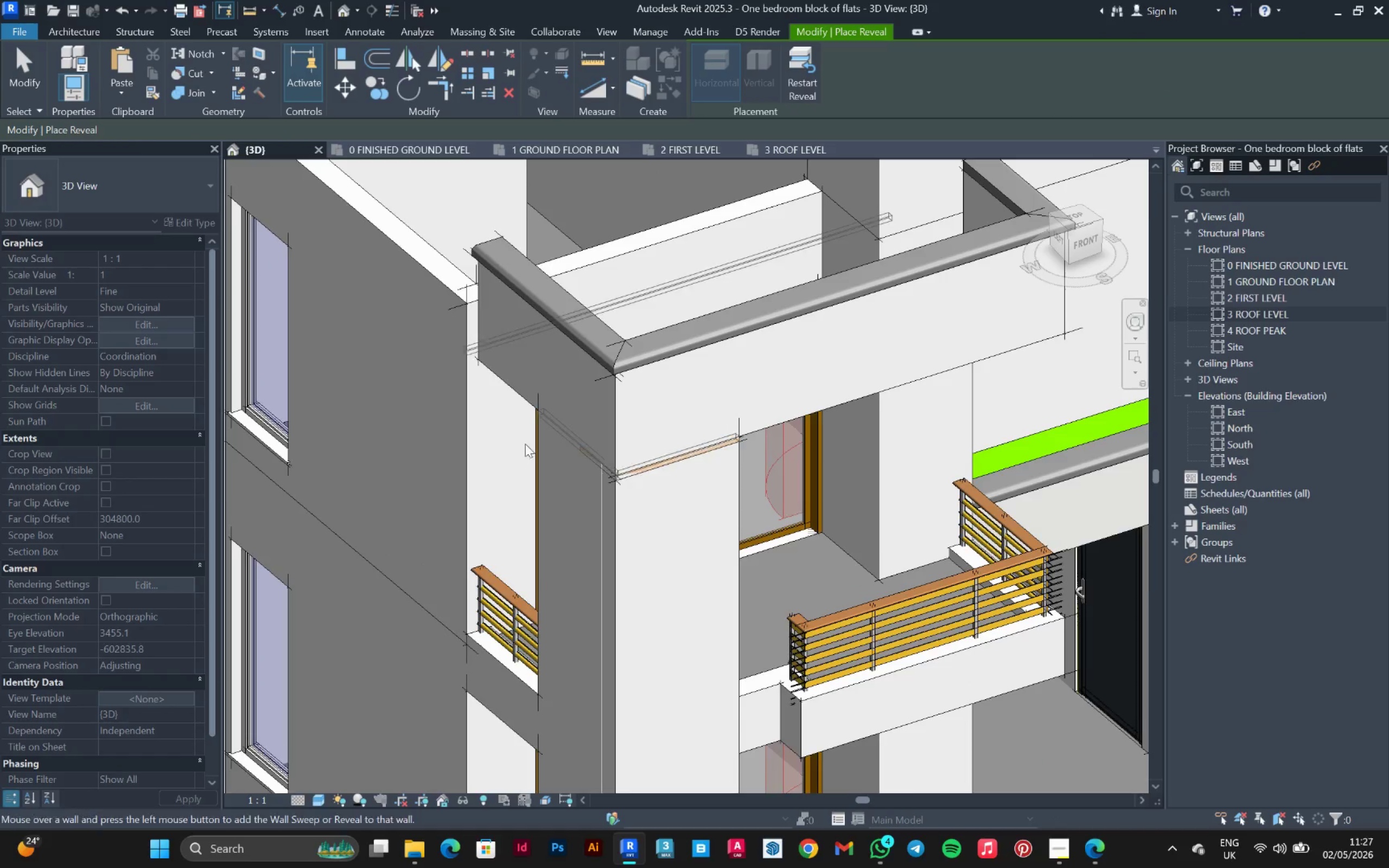 
hold_key(key=ShiftLeft, duration=0.39)
 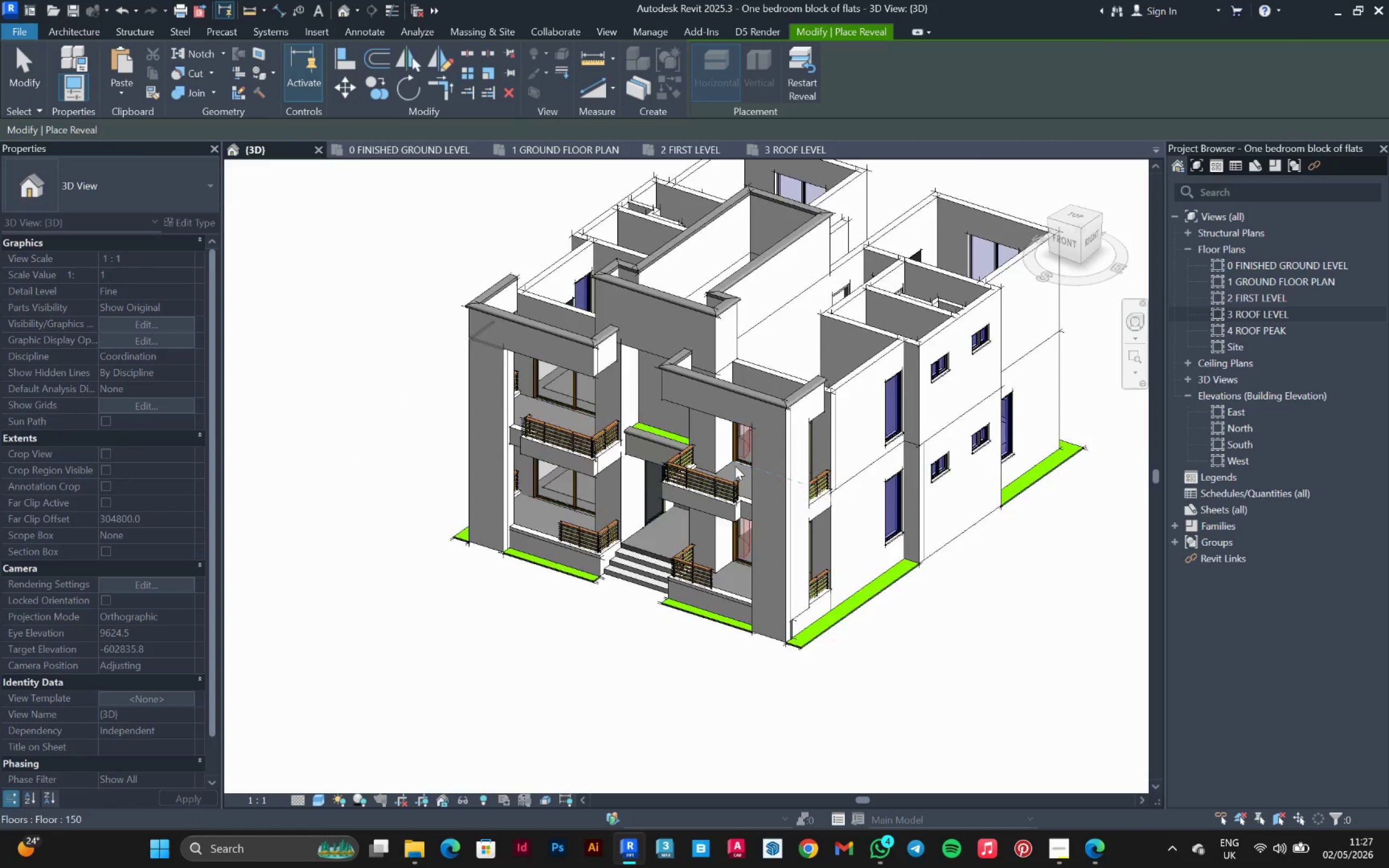 
scroll: coordinate [543, 419], scroll_direction: down, amount: 9.0
 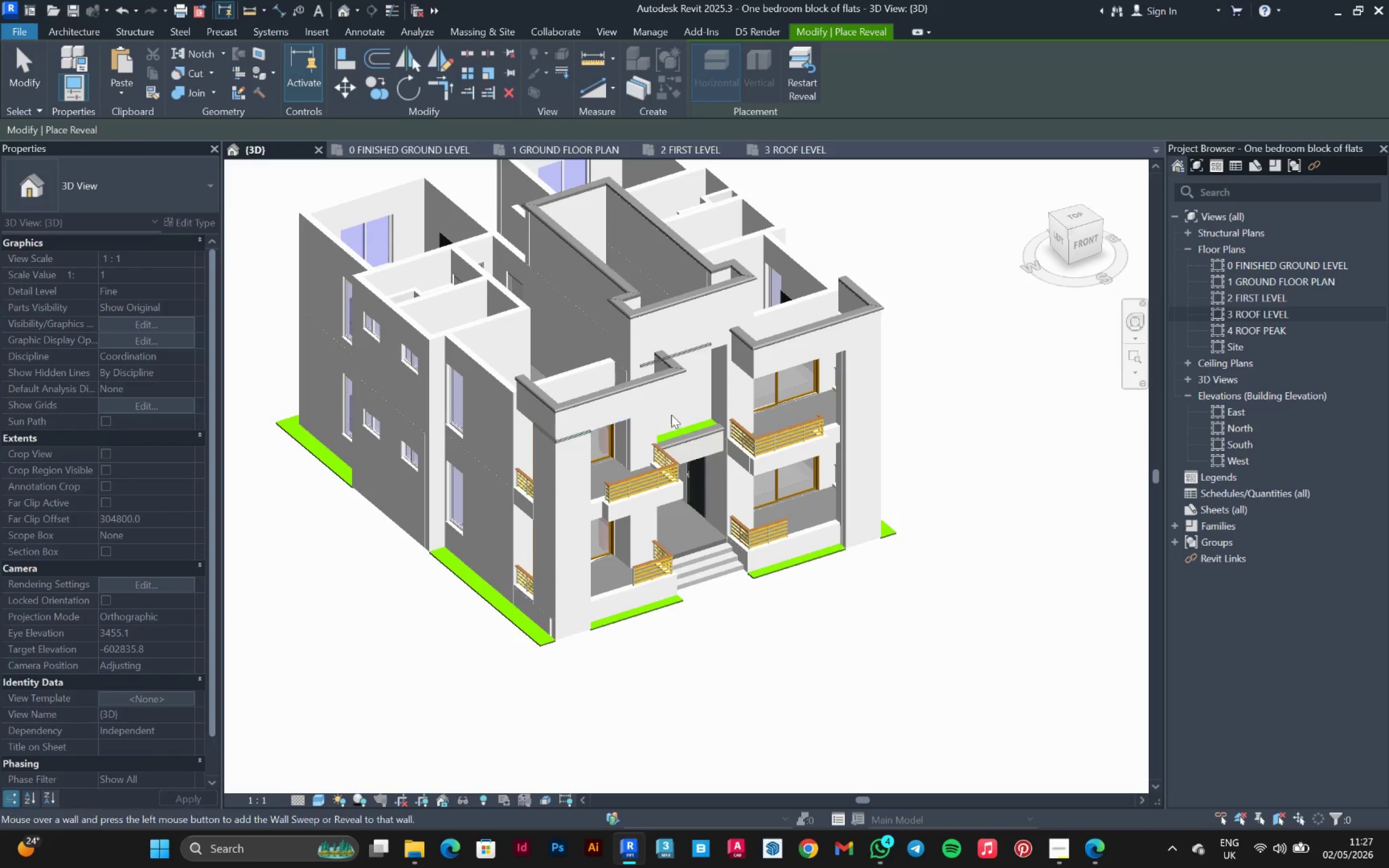 
scroll: coordinate [763, 420], scroll_direction: up, amount: 5.0
 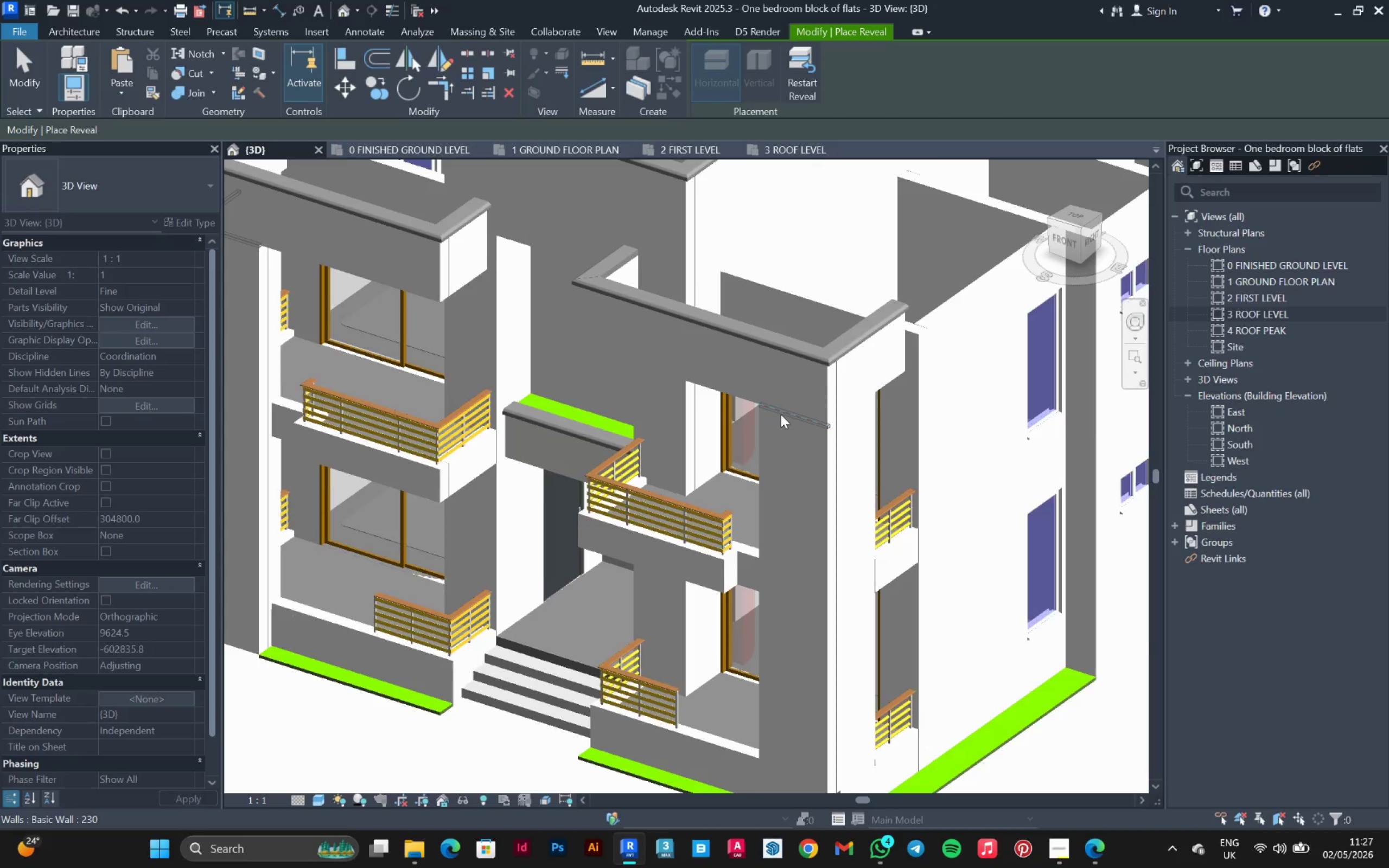 
left_click([781, 414])
 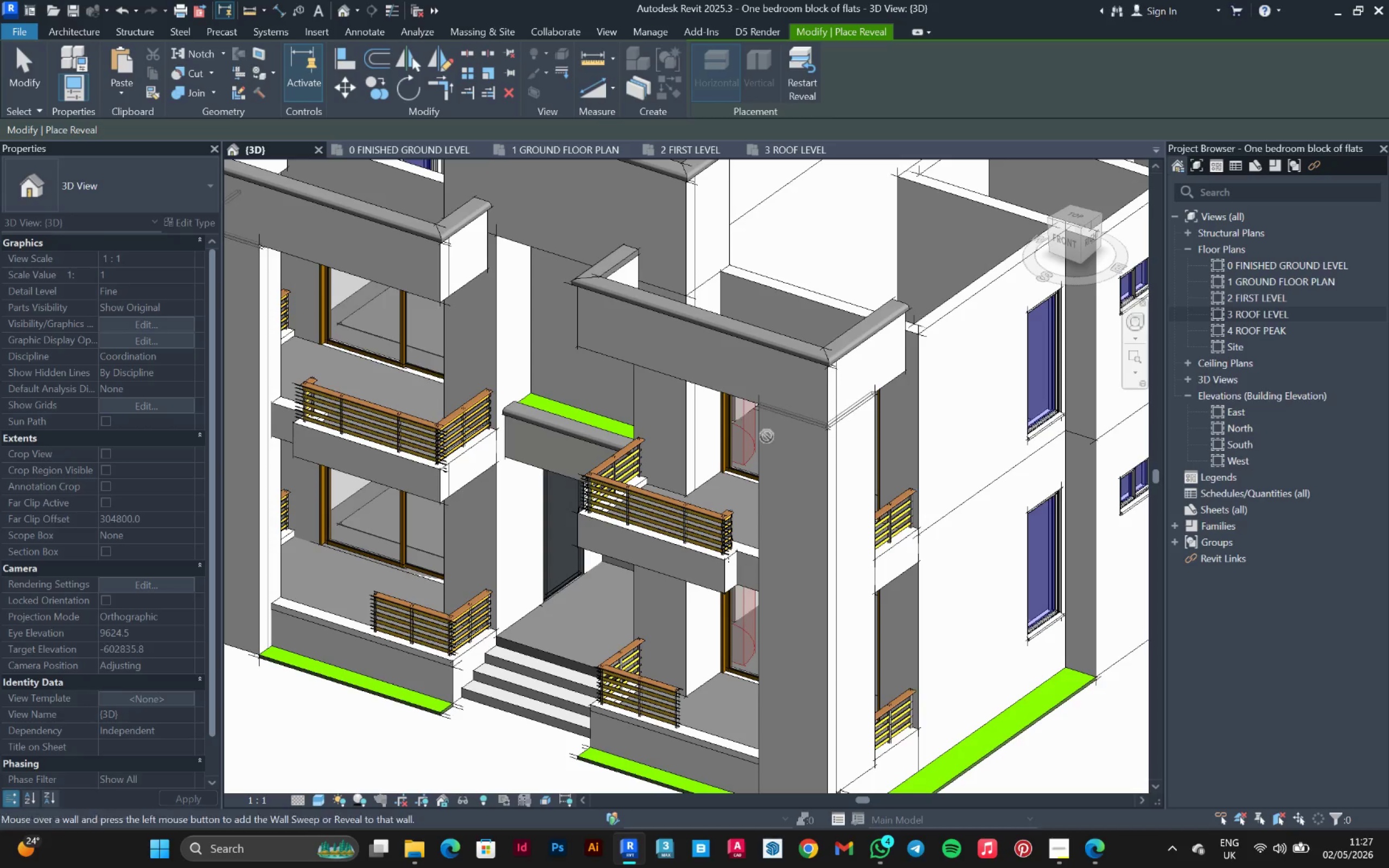 
key(Escape)
 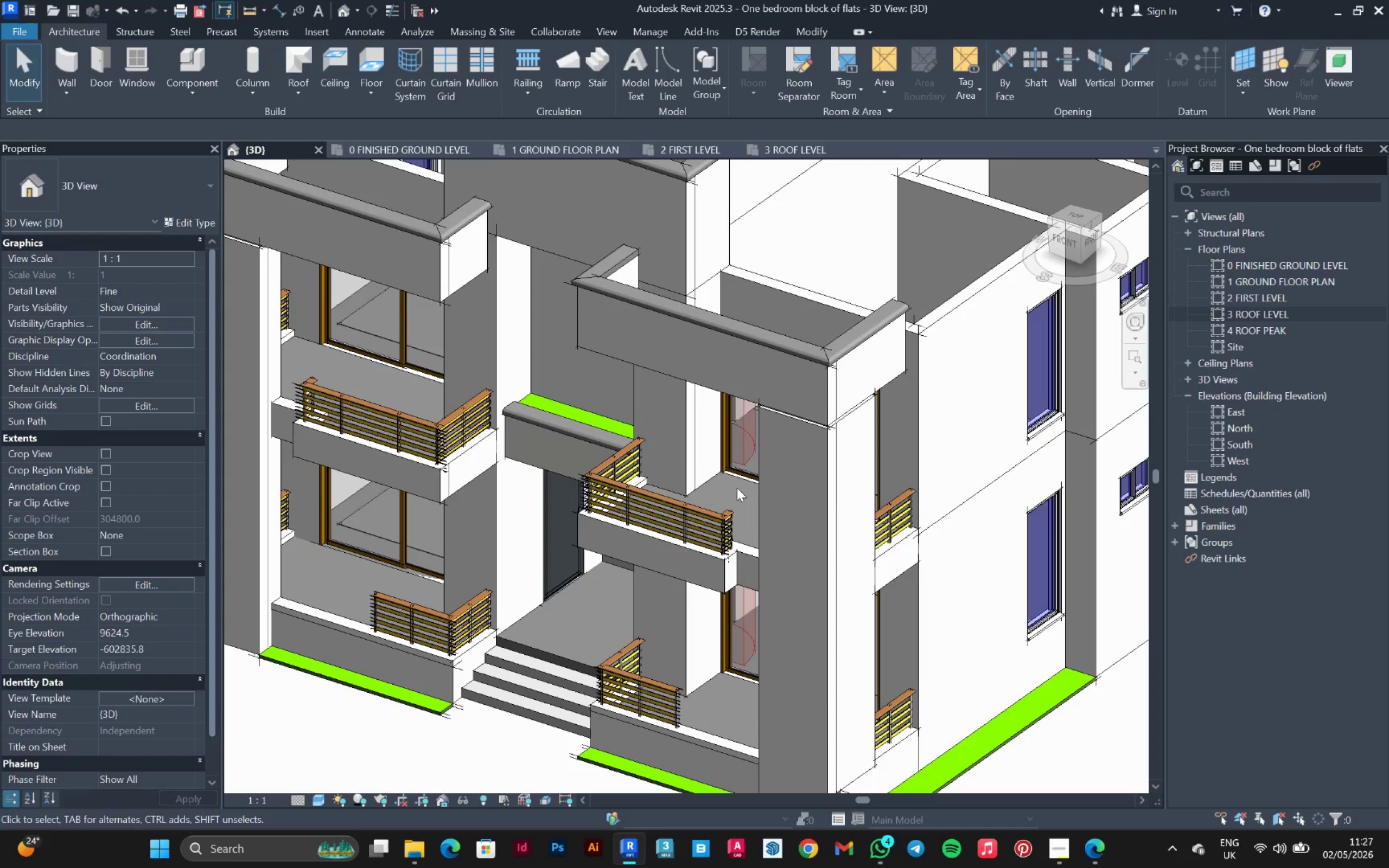 
hold_key(key=ShiftLeft, duration=0.61)
 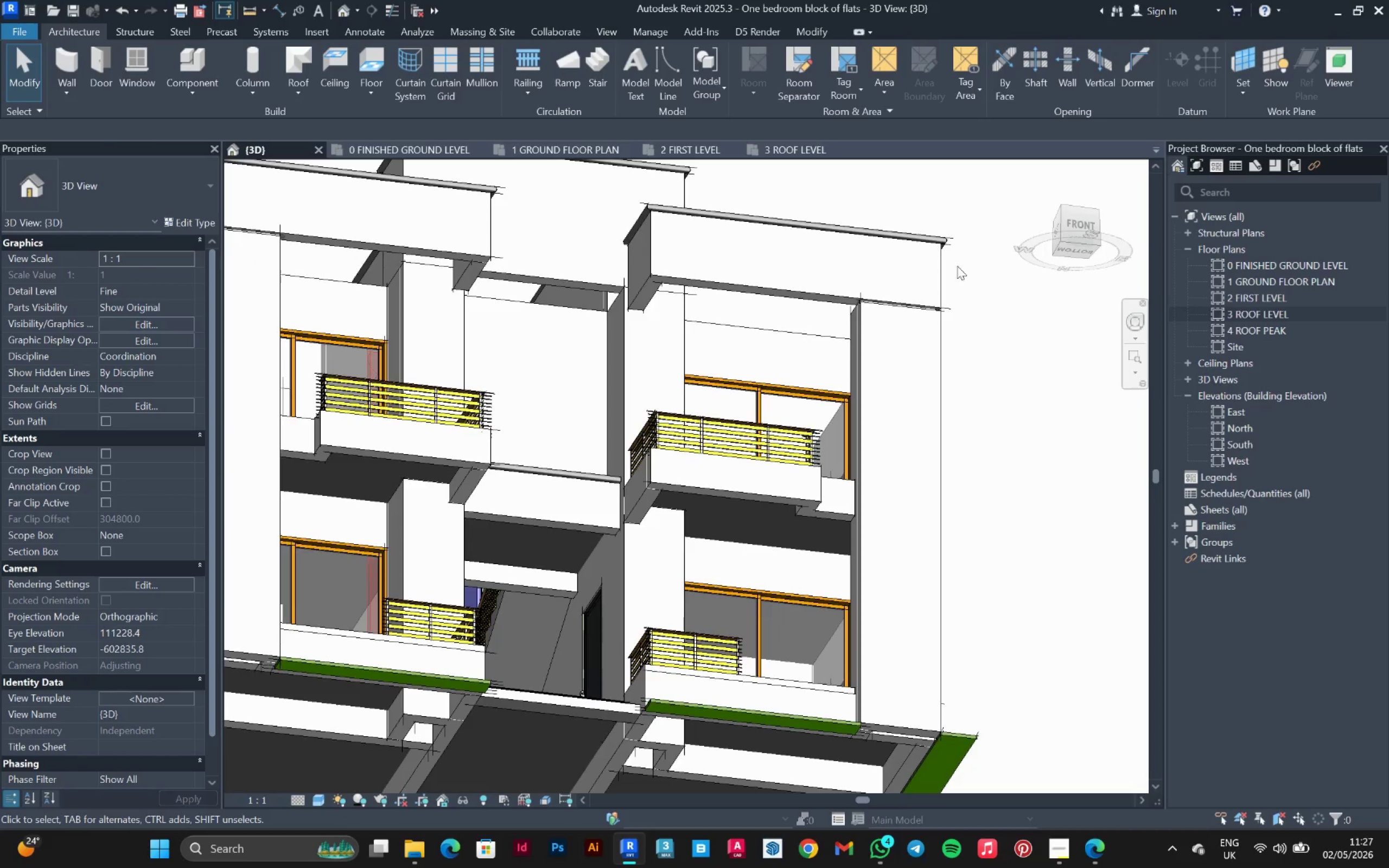 
scroll: coordinate [860, 291], scroll_direction: up, amount: 11.0
 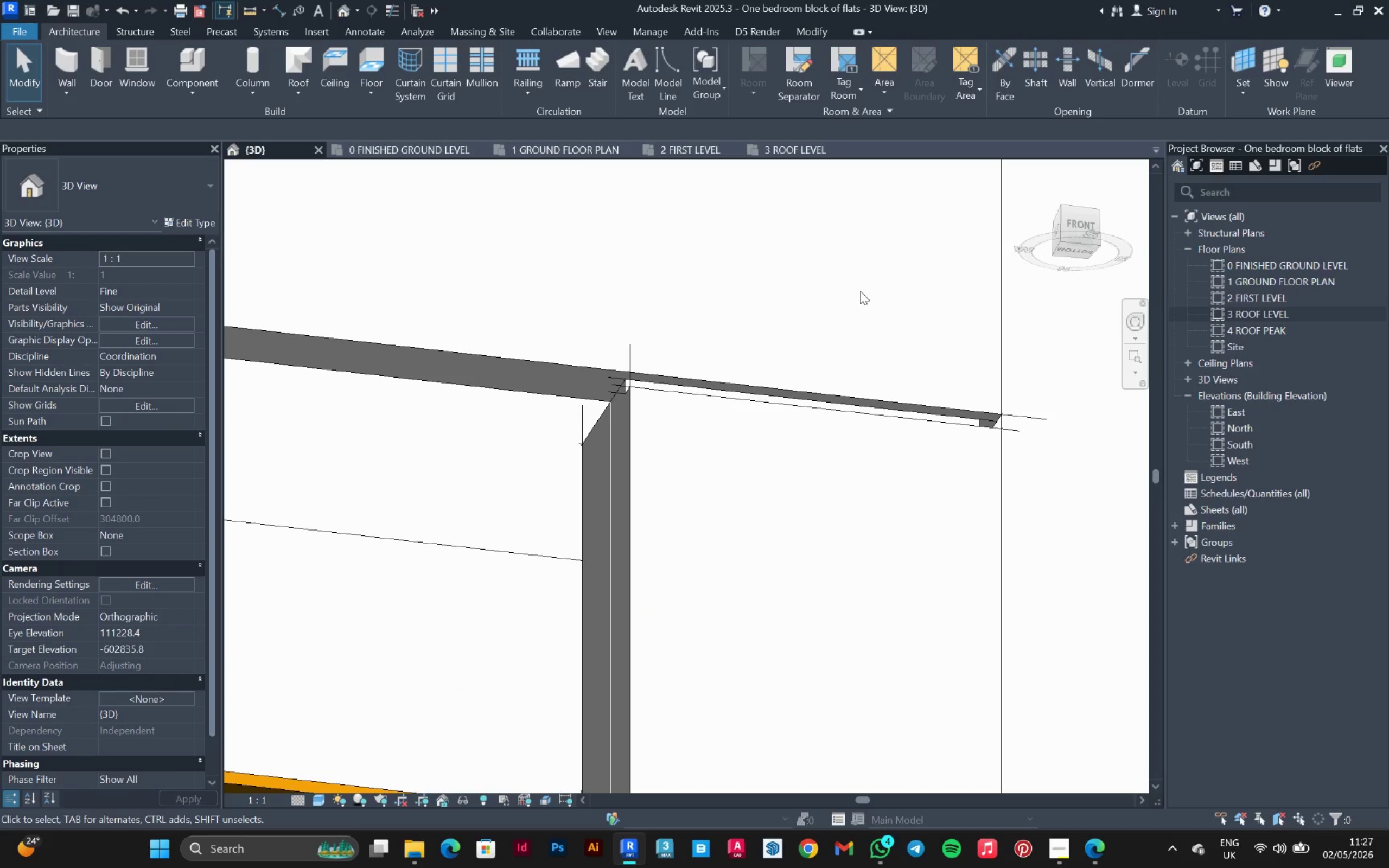 
hold_key(key=ShiftLeft, duration=1.33)
 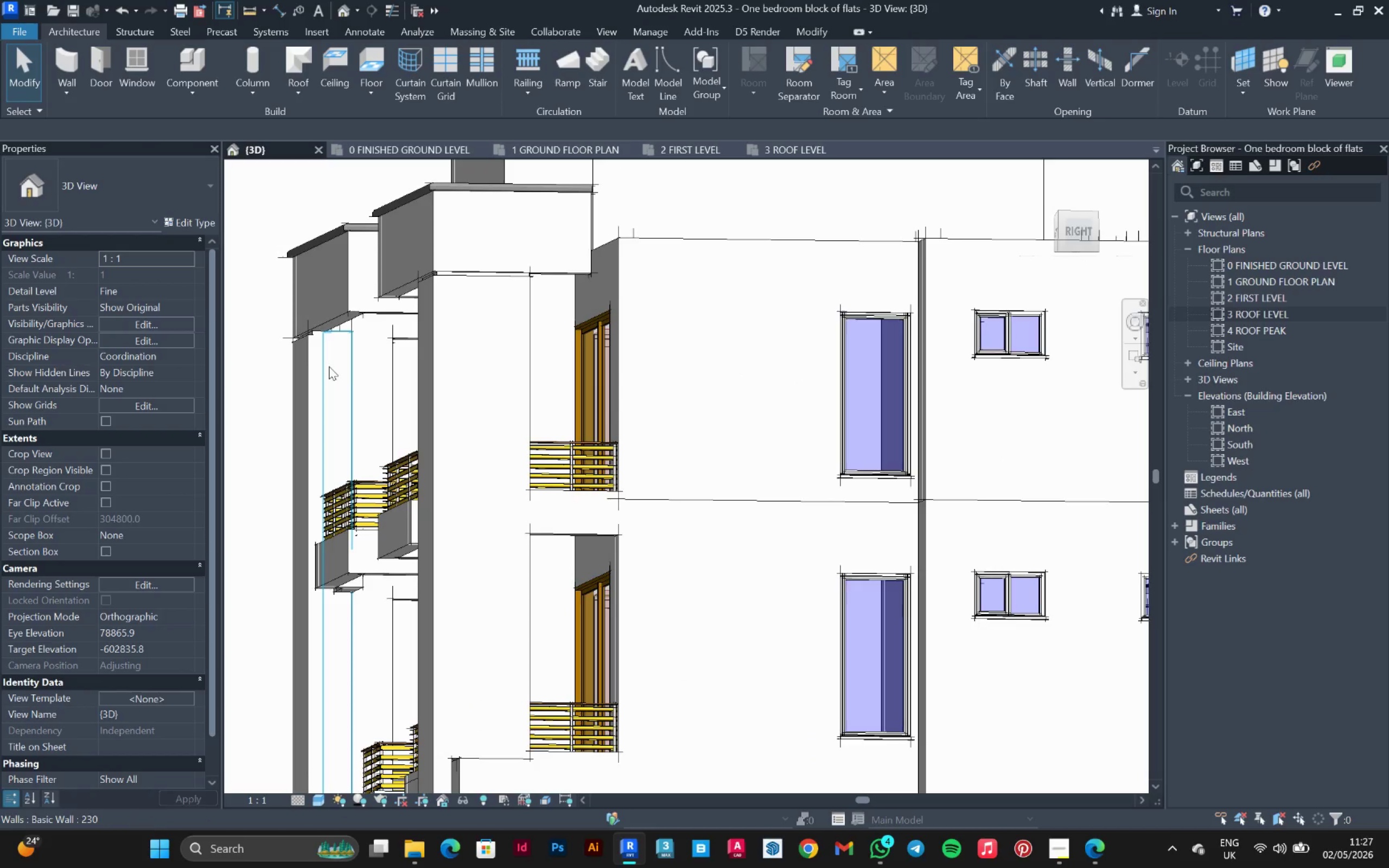 
scroll: coordinate [866, 280], scroll_direction: down, amount: 10.0
 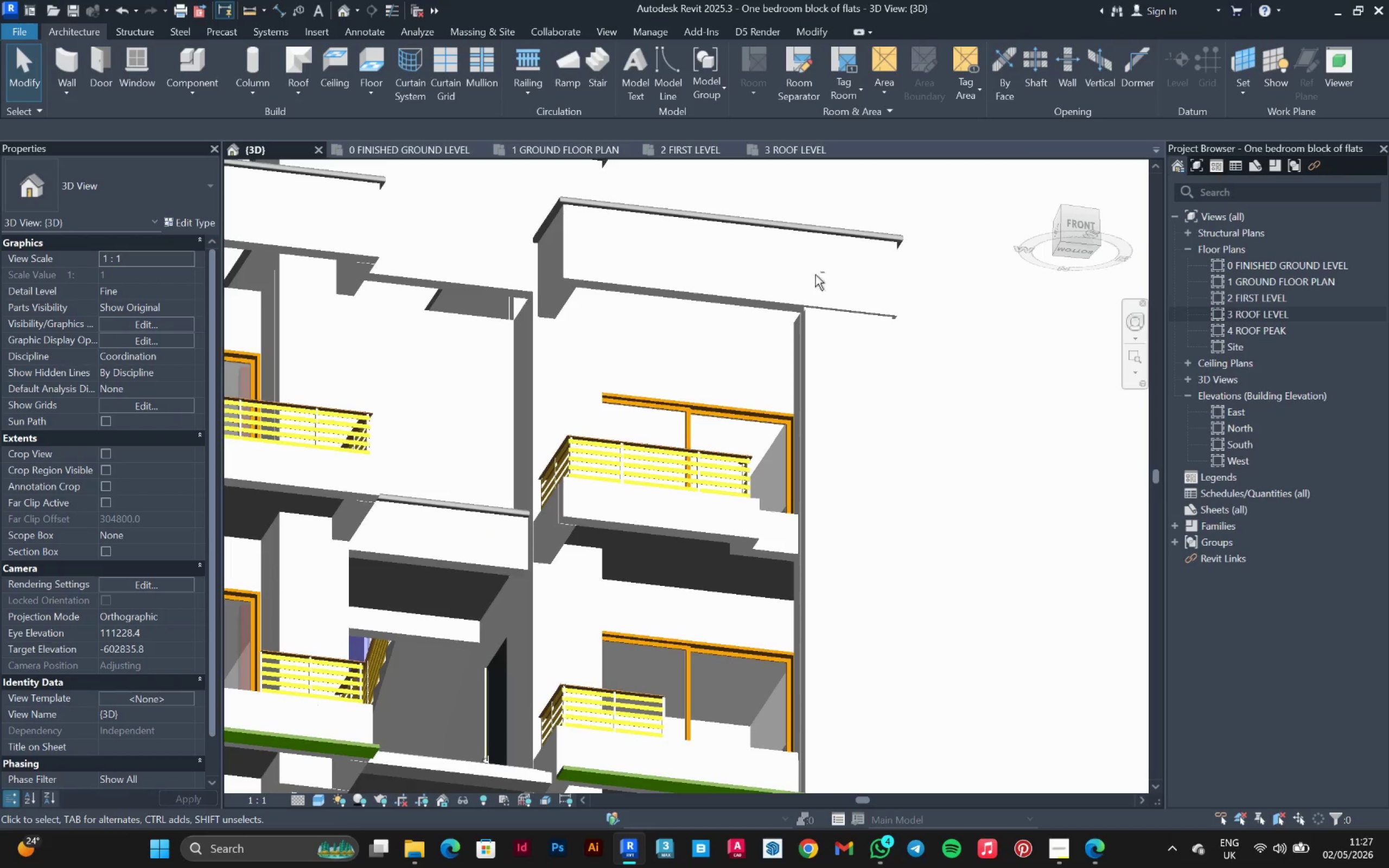 
hold_key(key=ShiftLeft, duration=0.97)
 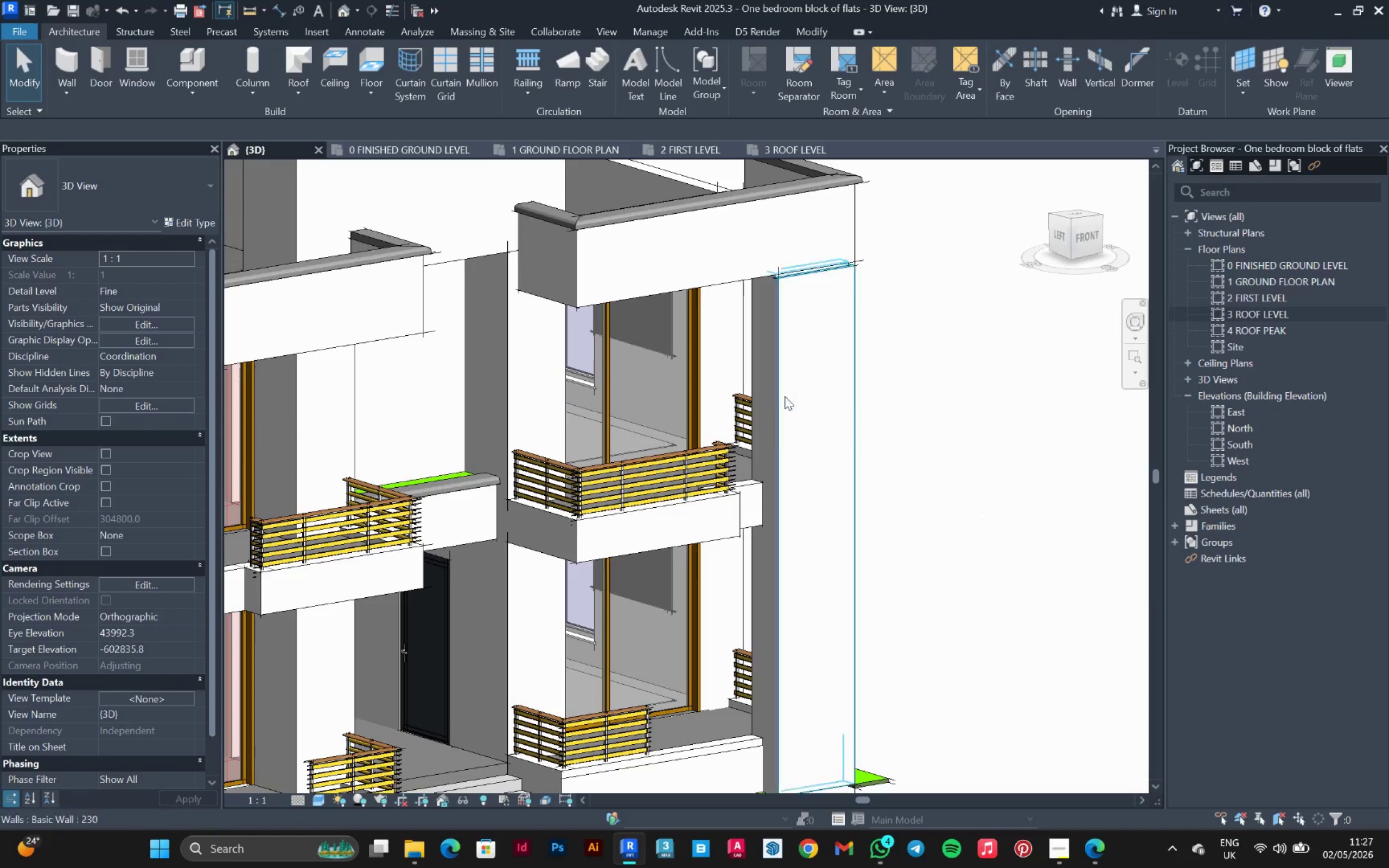 
hold_key(key=ShiftLeft, duration=0.47)
 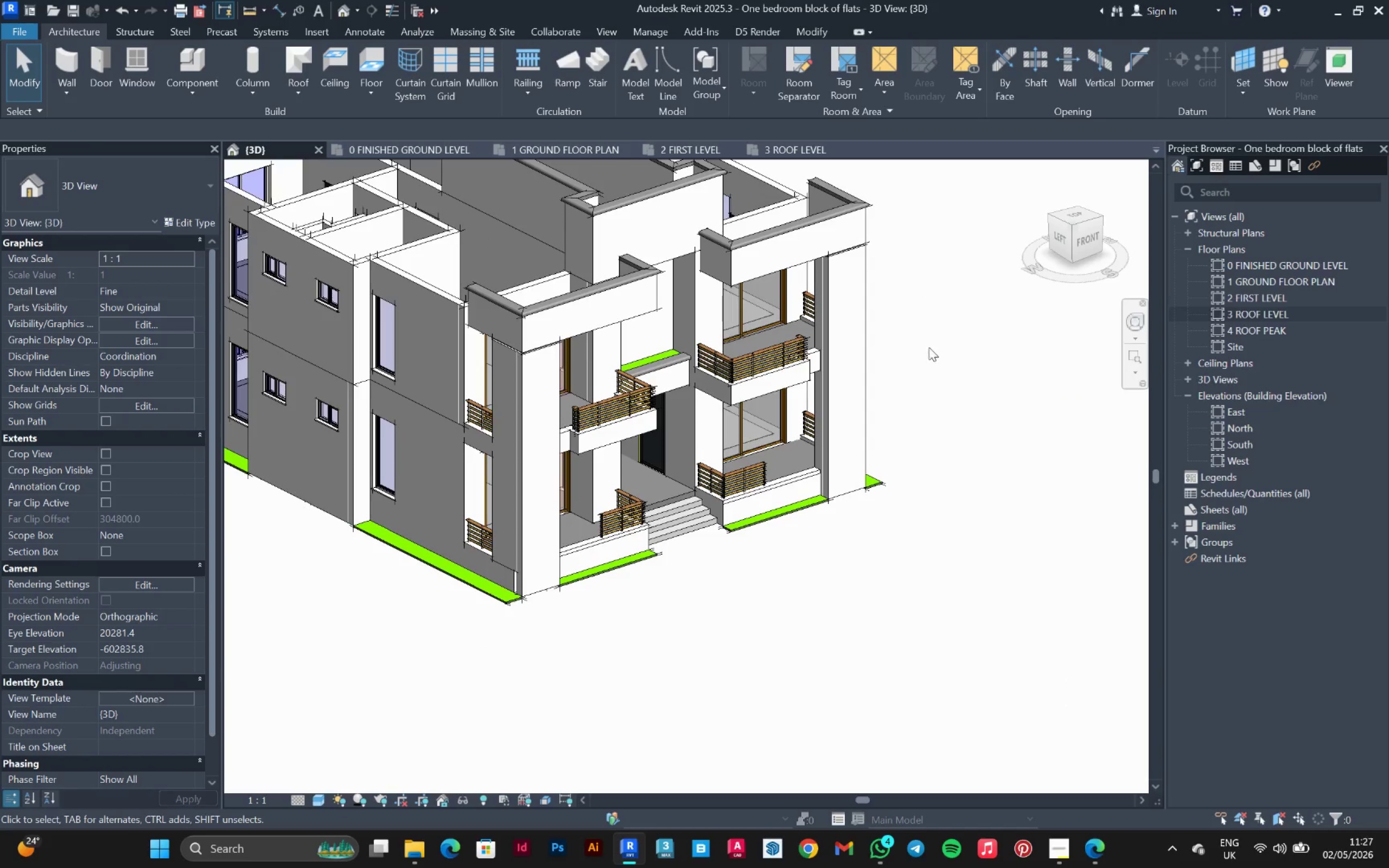 
scroll: coordinate [891, 254], scroll_direction: down, amount: 5.0
 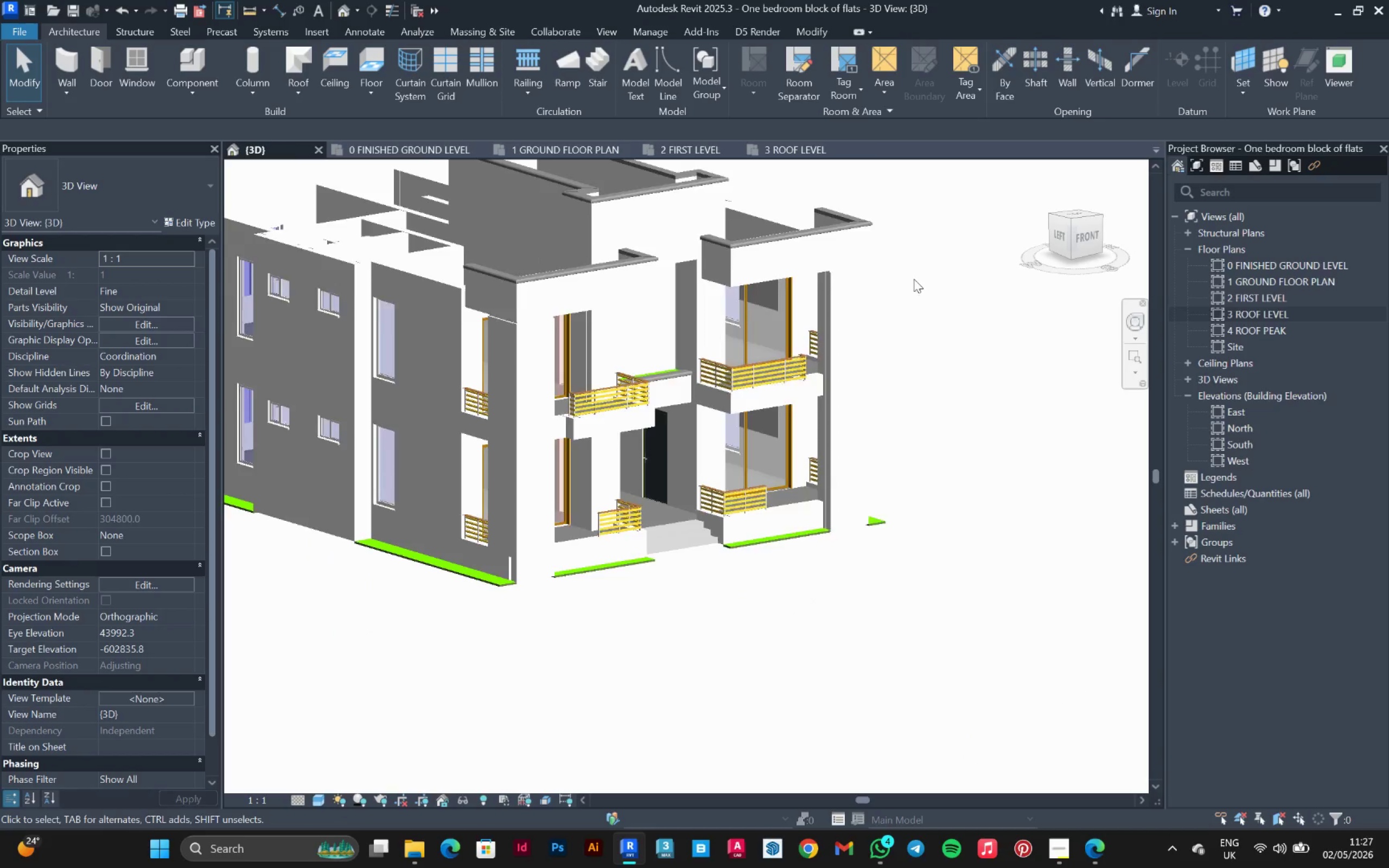 
hold_key(key=ShiftLeft, duration=0.7)
 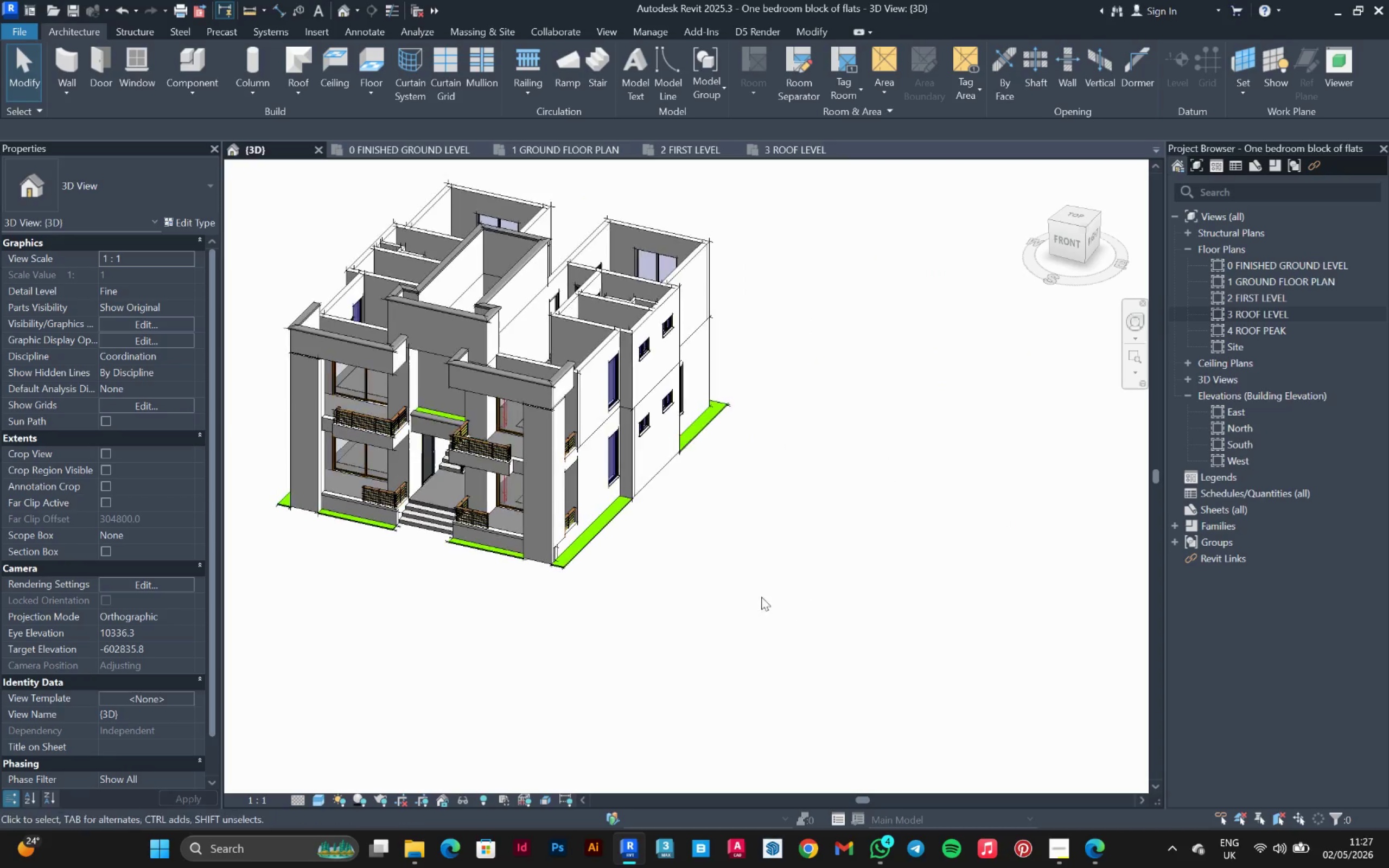 
scroll: coordinate [906, 365], scroll_direction: down, amount: 3.0
 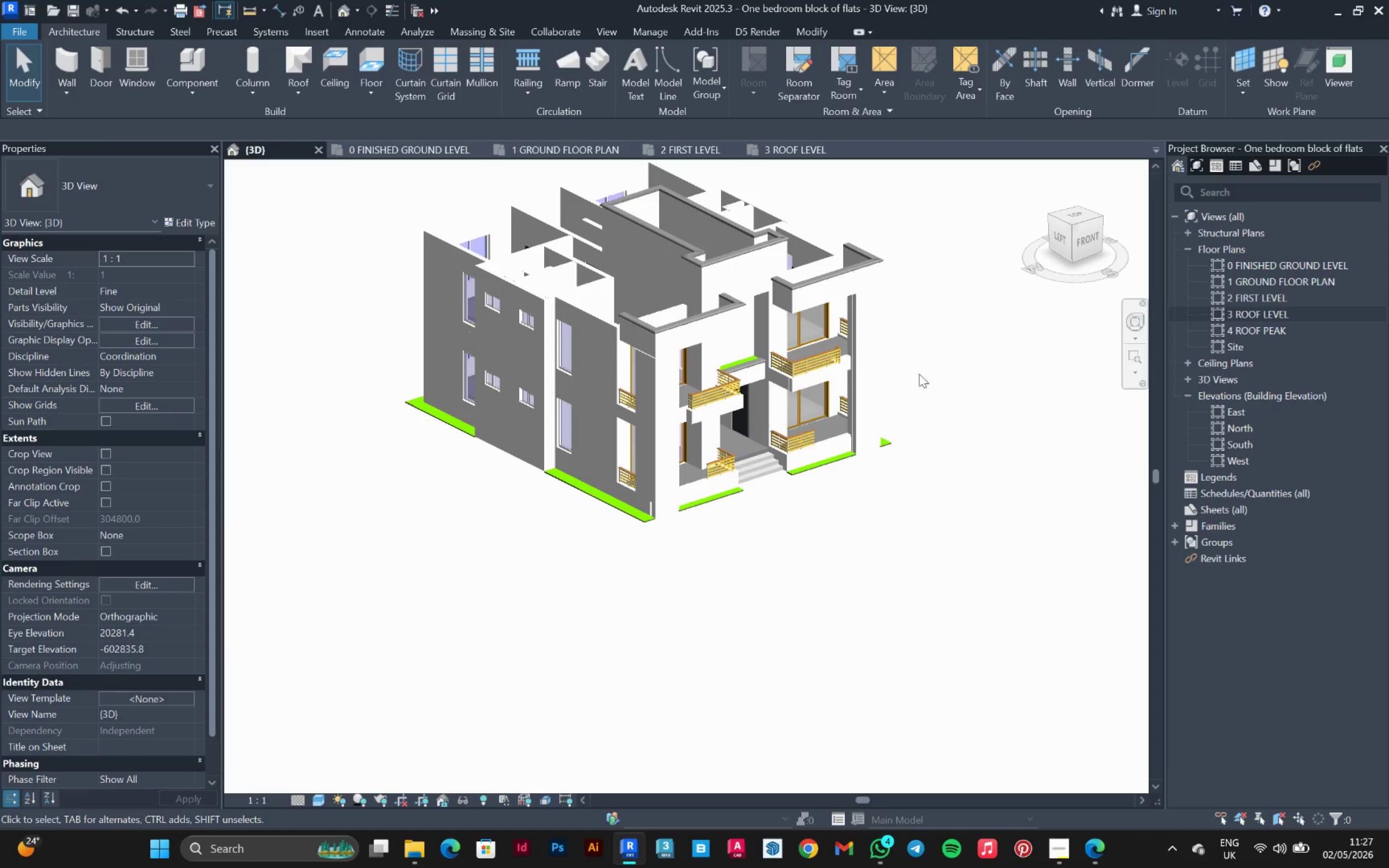 
hold_key(key=ShiftLeft, duration=0.56)
 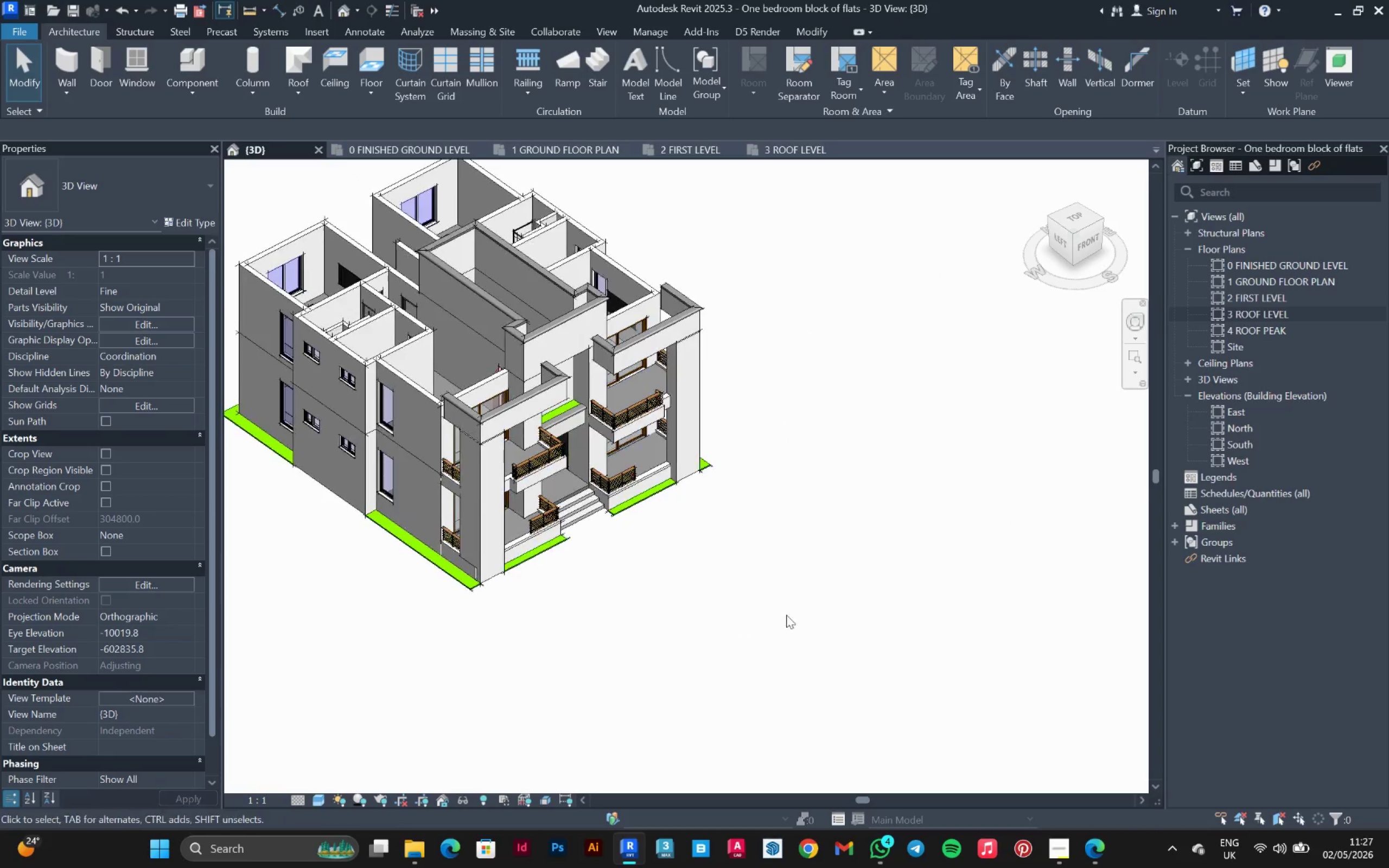 
hold_key(key=ShiftLeft, duration=1.44)
 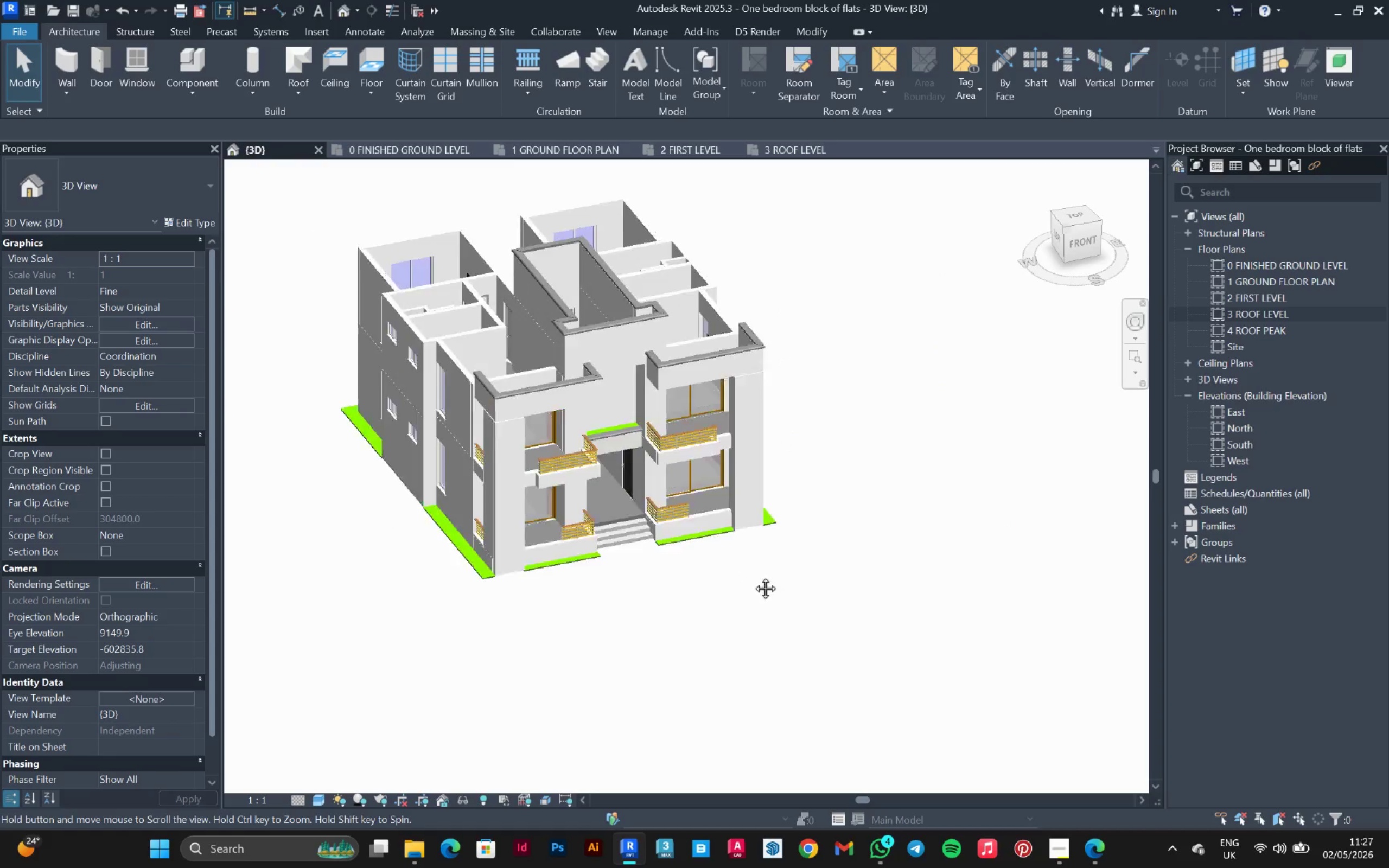 
hold_key(key=ShiftLeft, duration=1.52)
 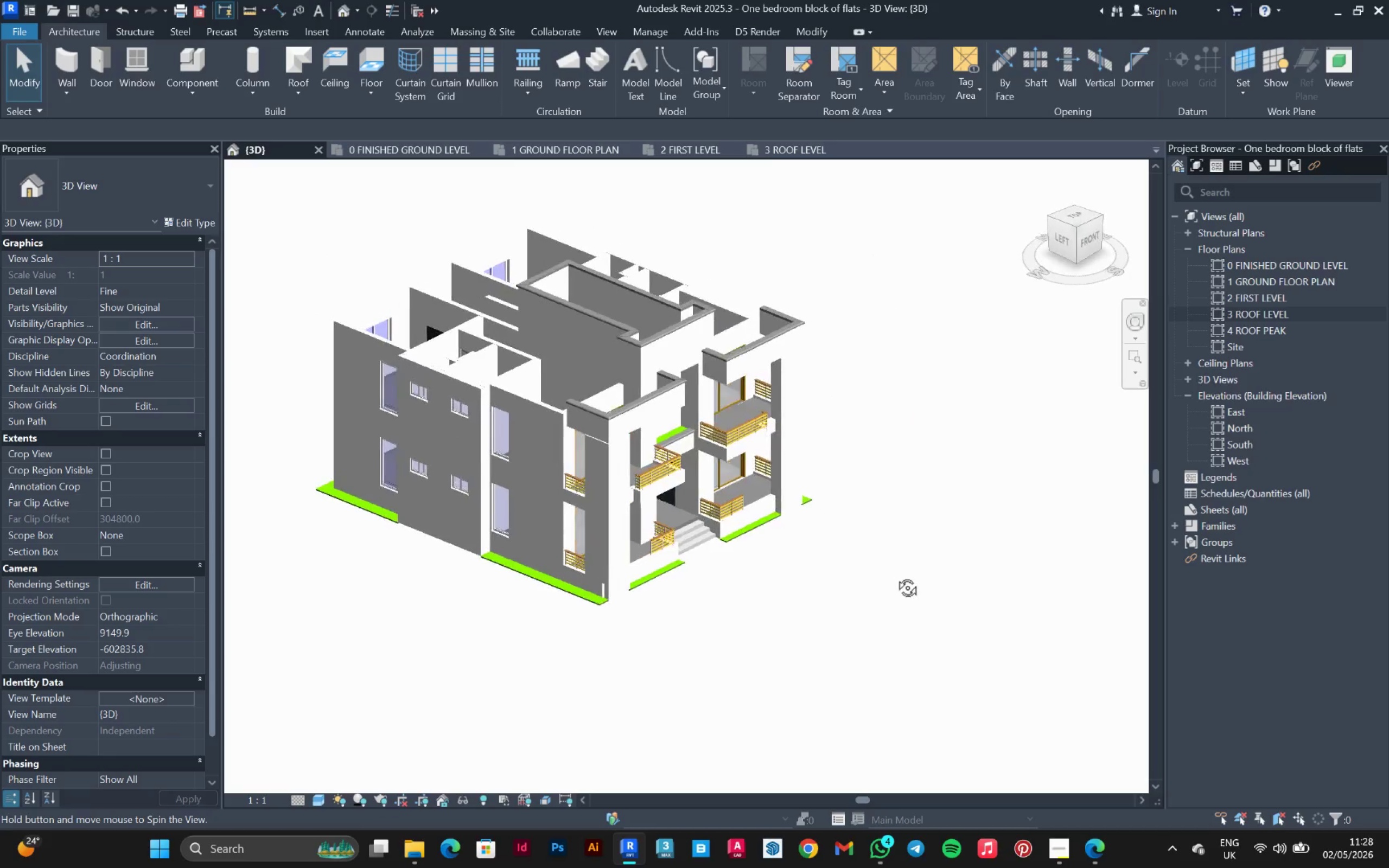 
hold_key(key=ShiftLeft, duration=1.52)
 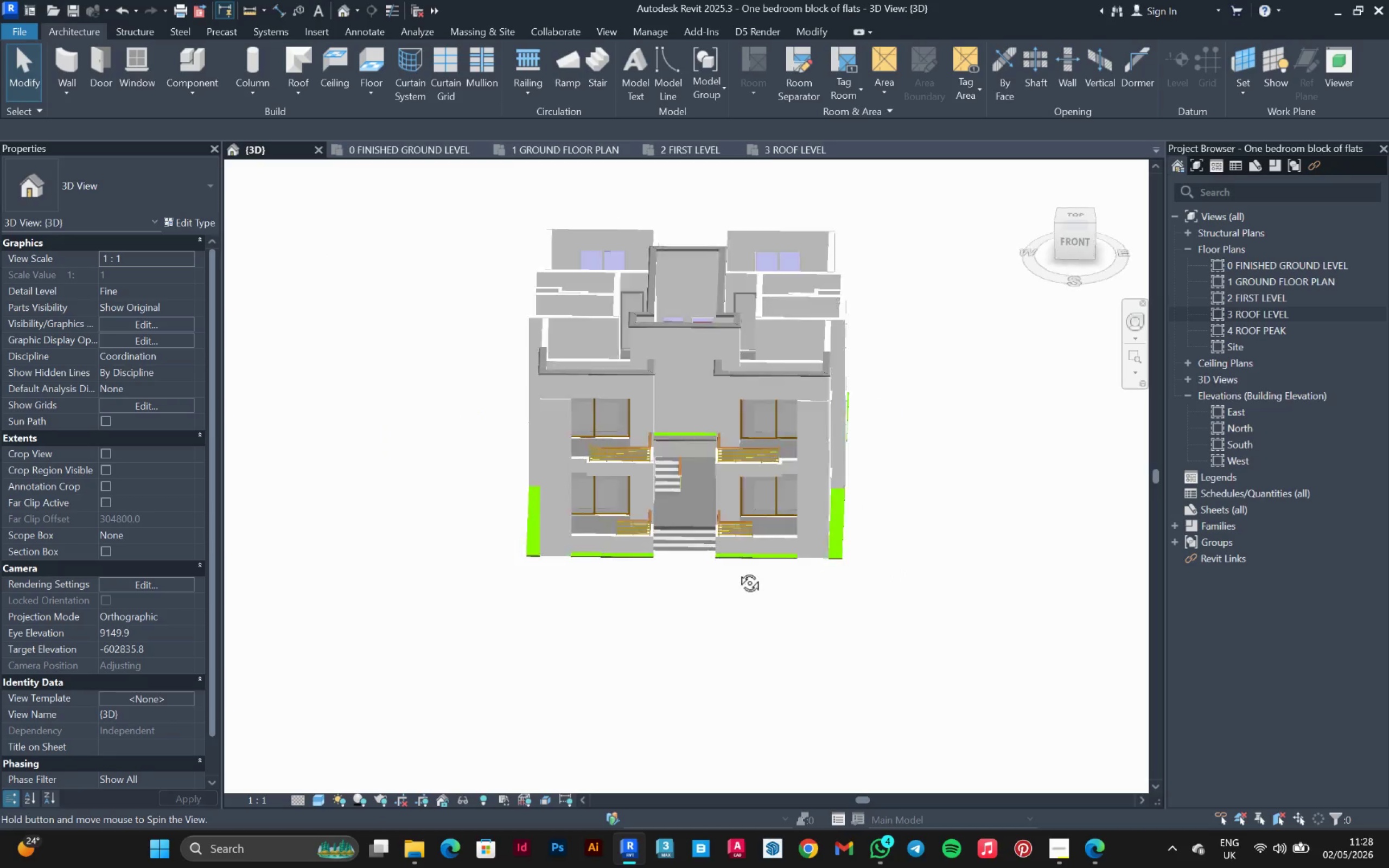 
hold_key(key=ShiftLeft, duration=1.22)
 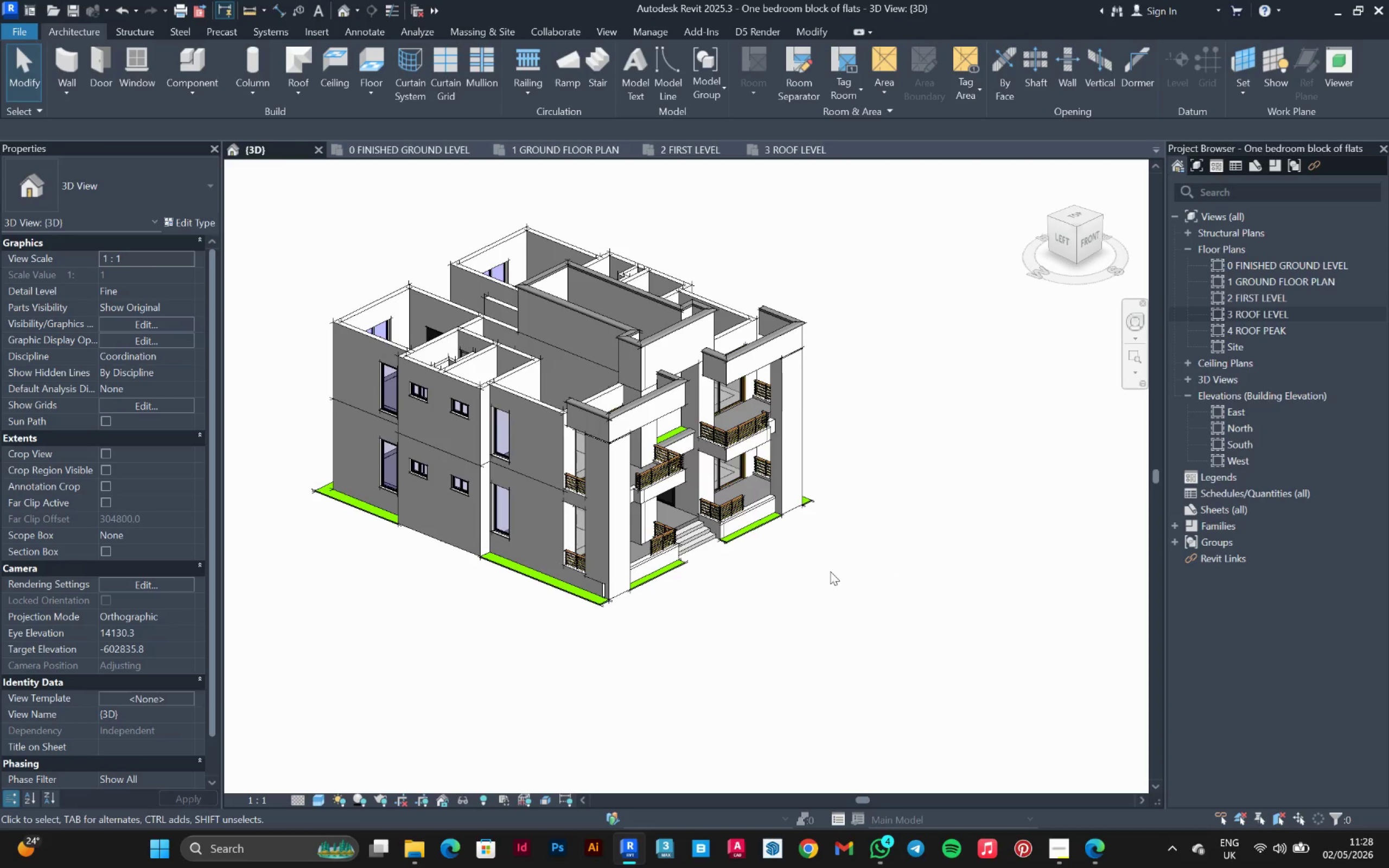 
hold_key(key=ShiftLeft, duration=0.8)
 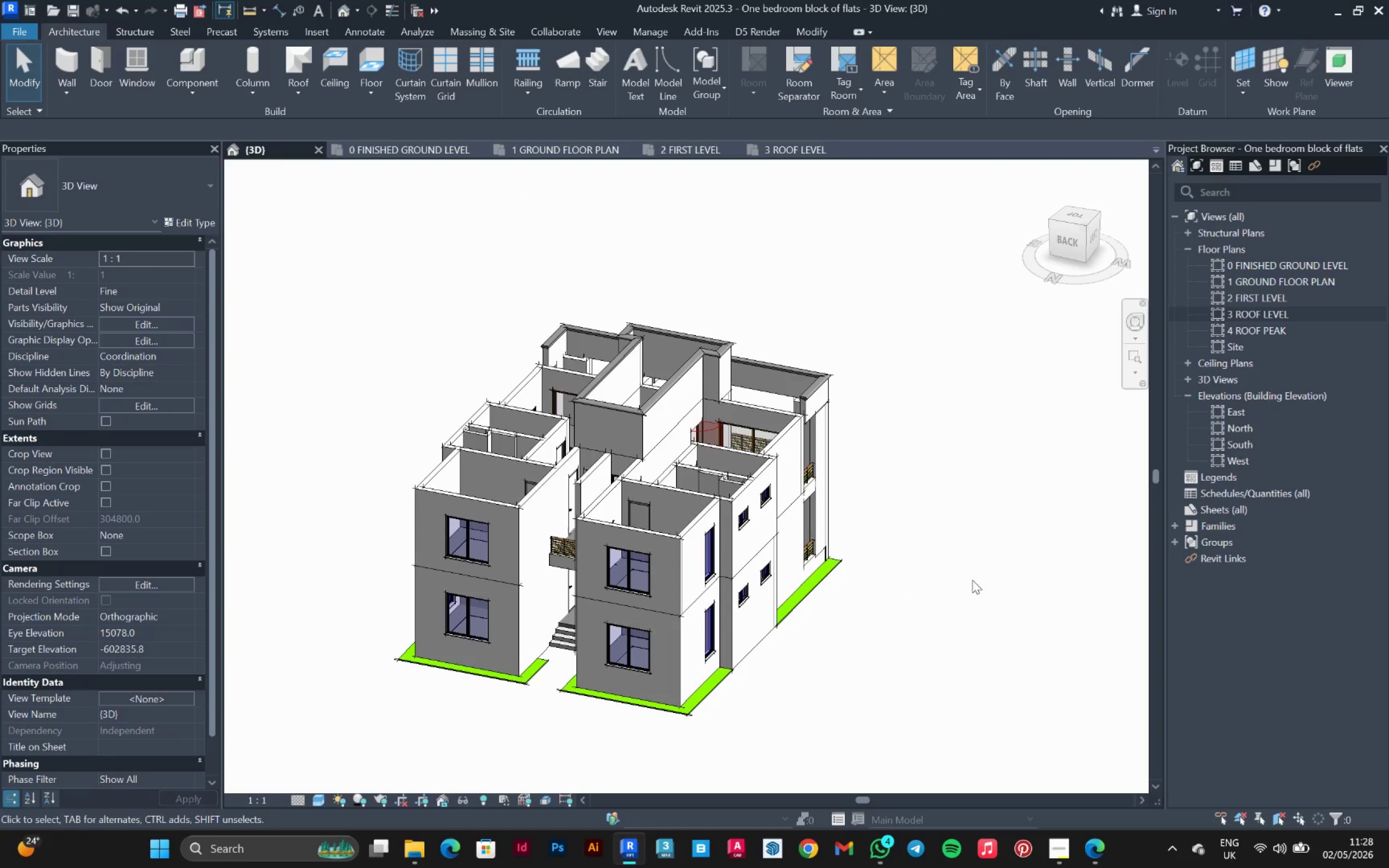 
hold_key(key=ShiftLeft, duration=1.5)
 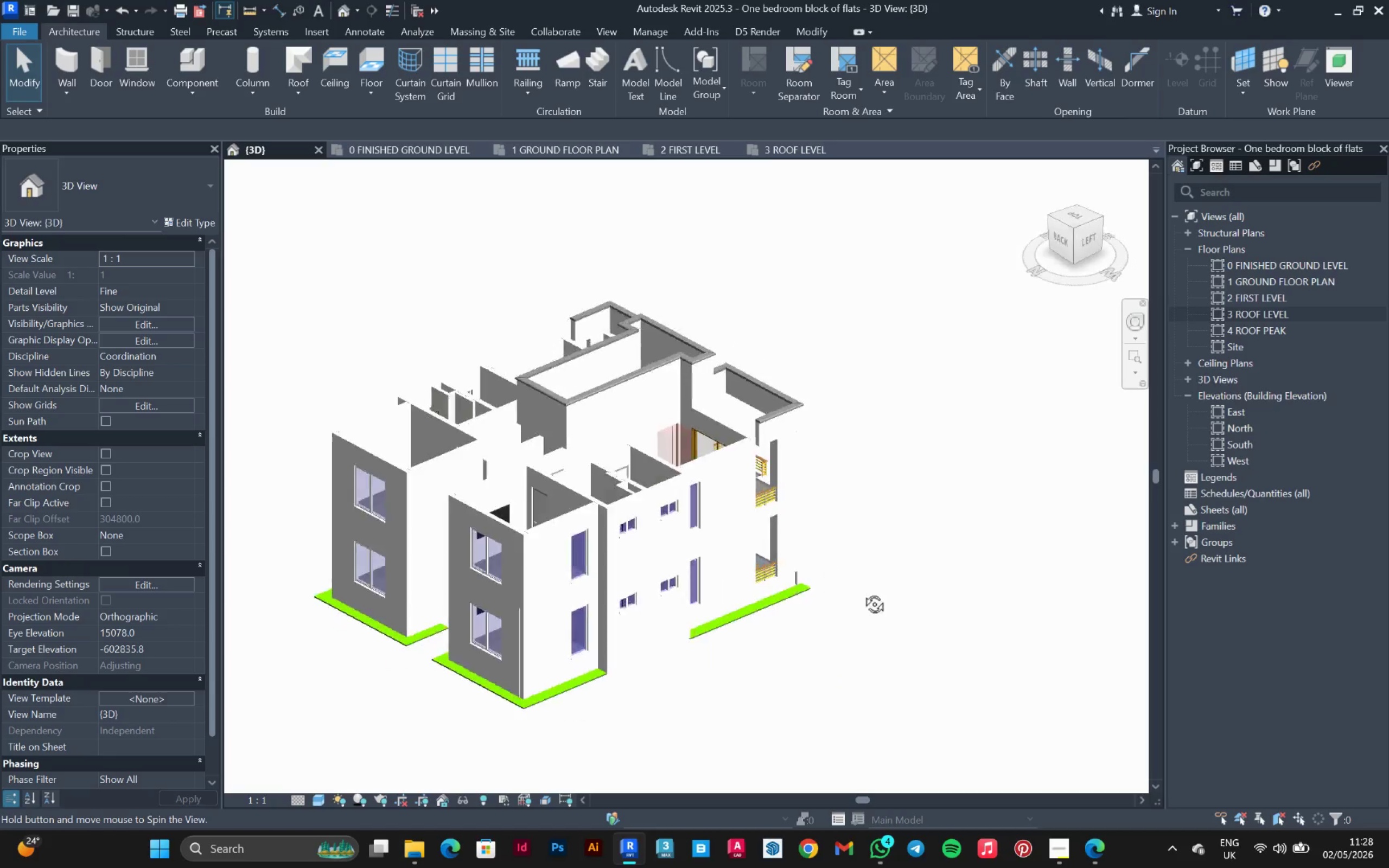 
hold_key(key=ShiftLeft, duration=1.51)
 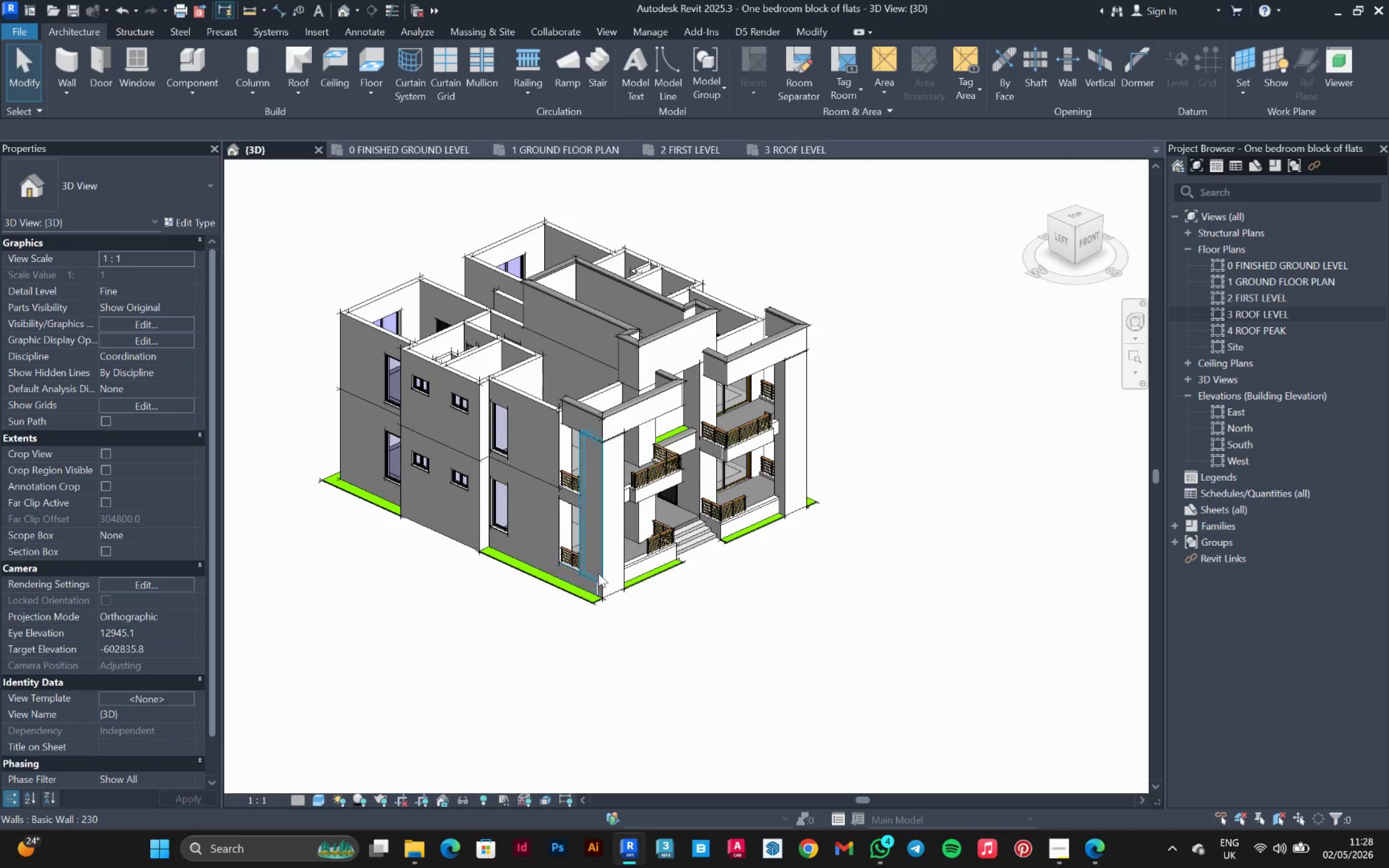 
hold_key(key=ShiftLeft, duration=0.48)
 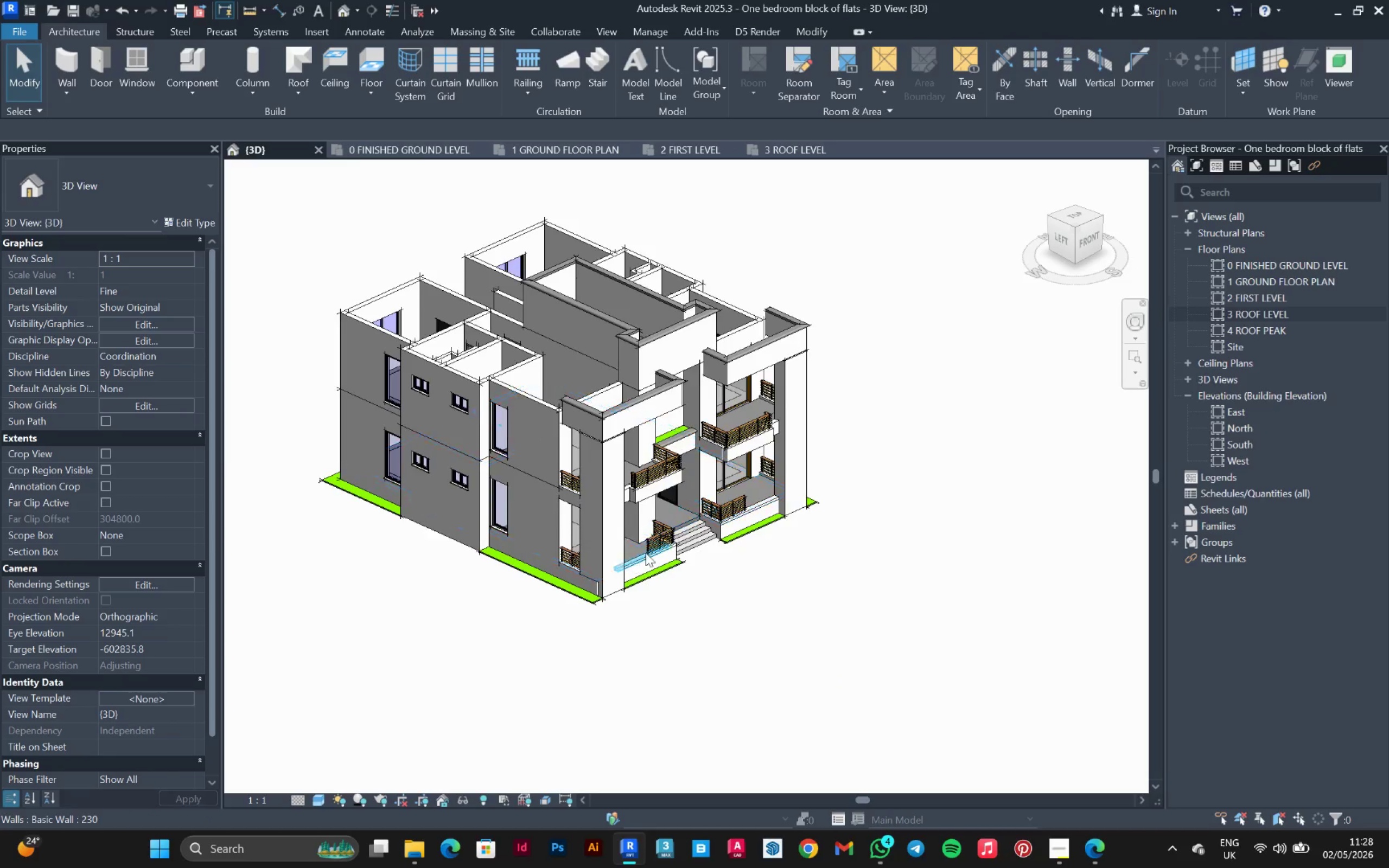 
scroll: coordinate [649, 549], scroll_direction: up, amount: 3.0
 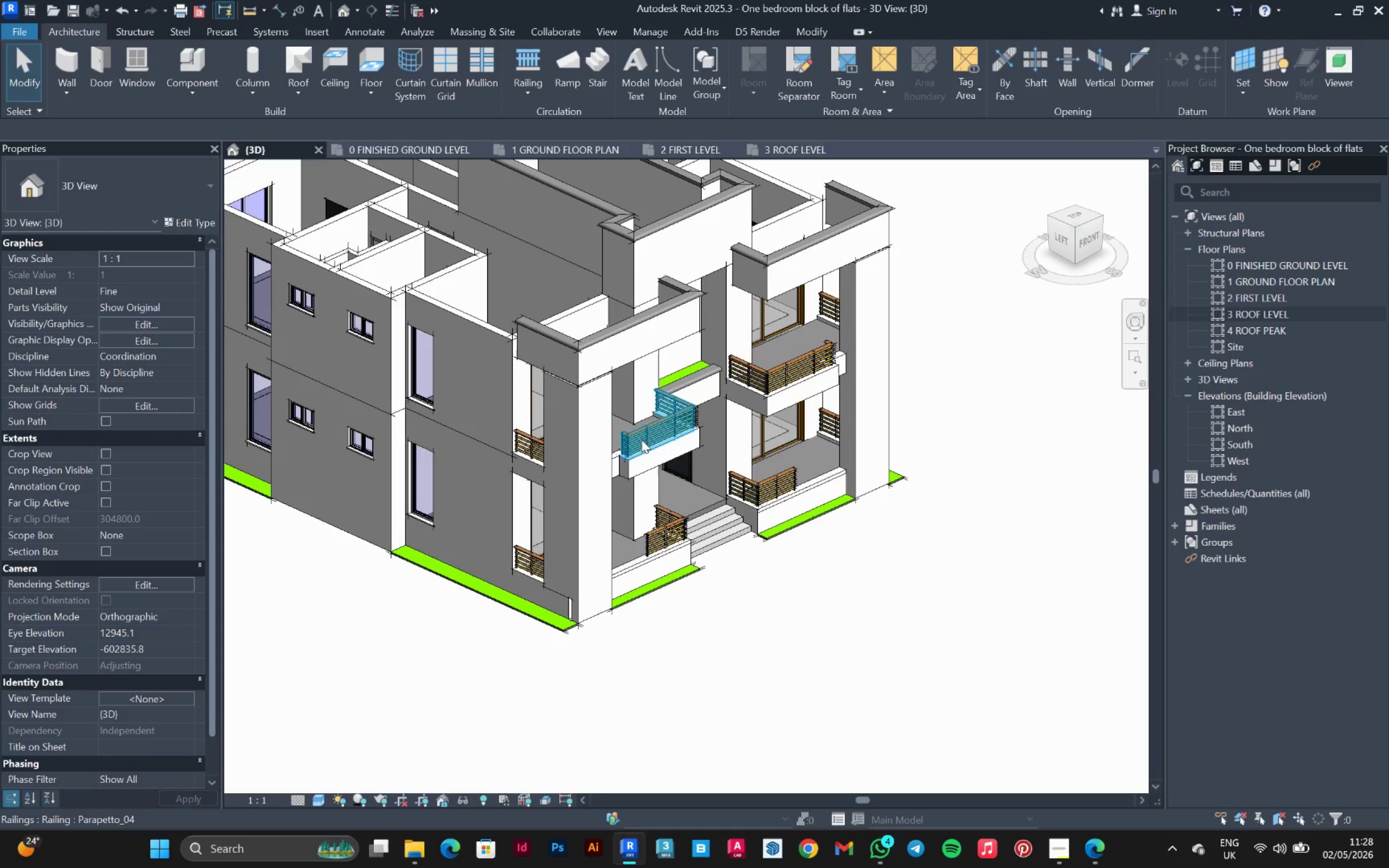 
left_click([641, 439])
 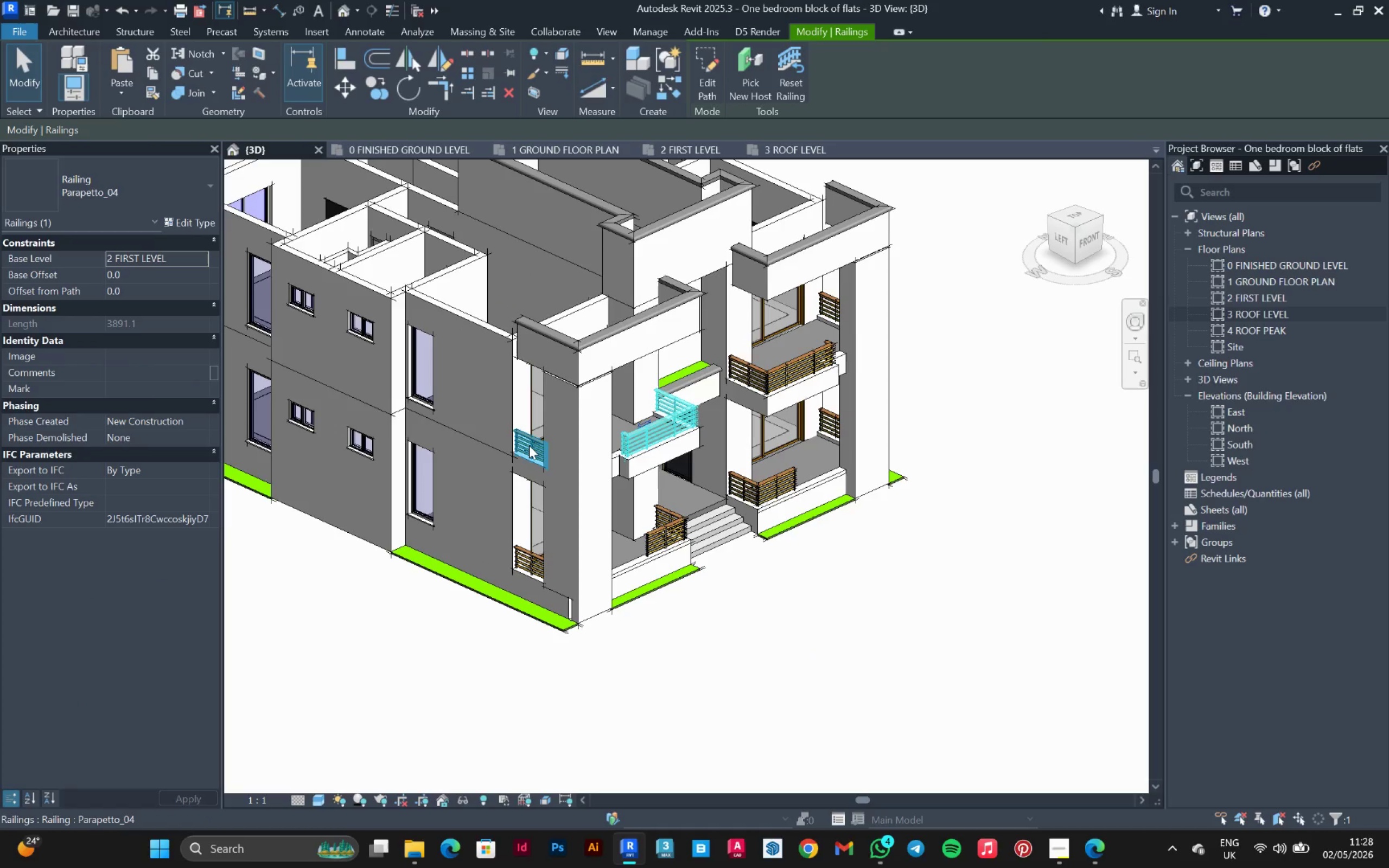 
hold_key(key=ControlLeft, duration=1.5)
left_click([529, 445])
 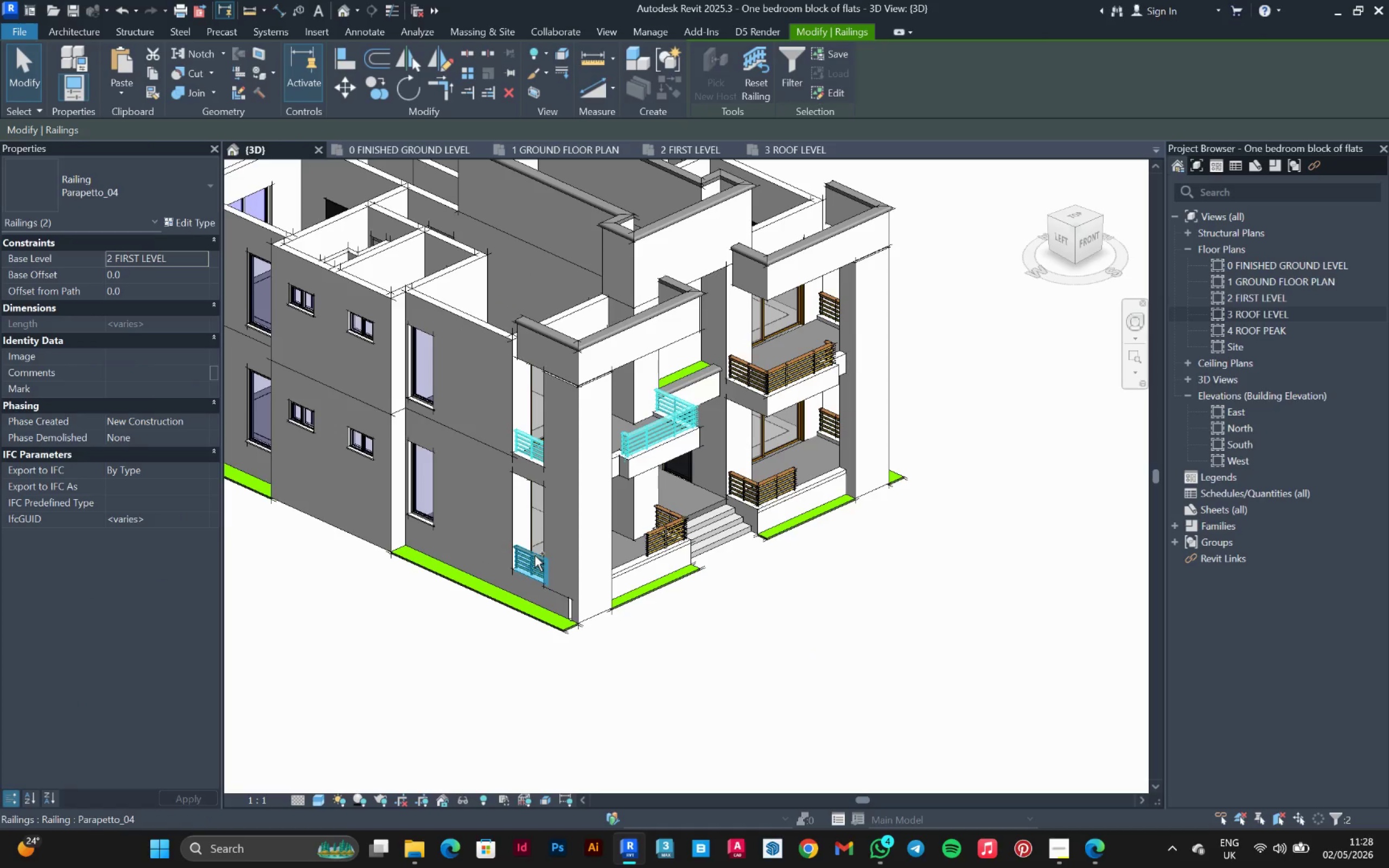 
left_click([533, 556])
 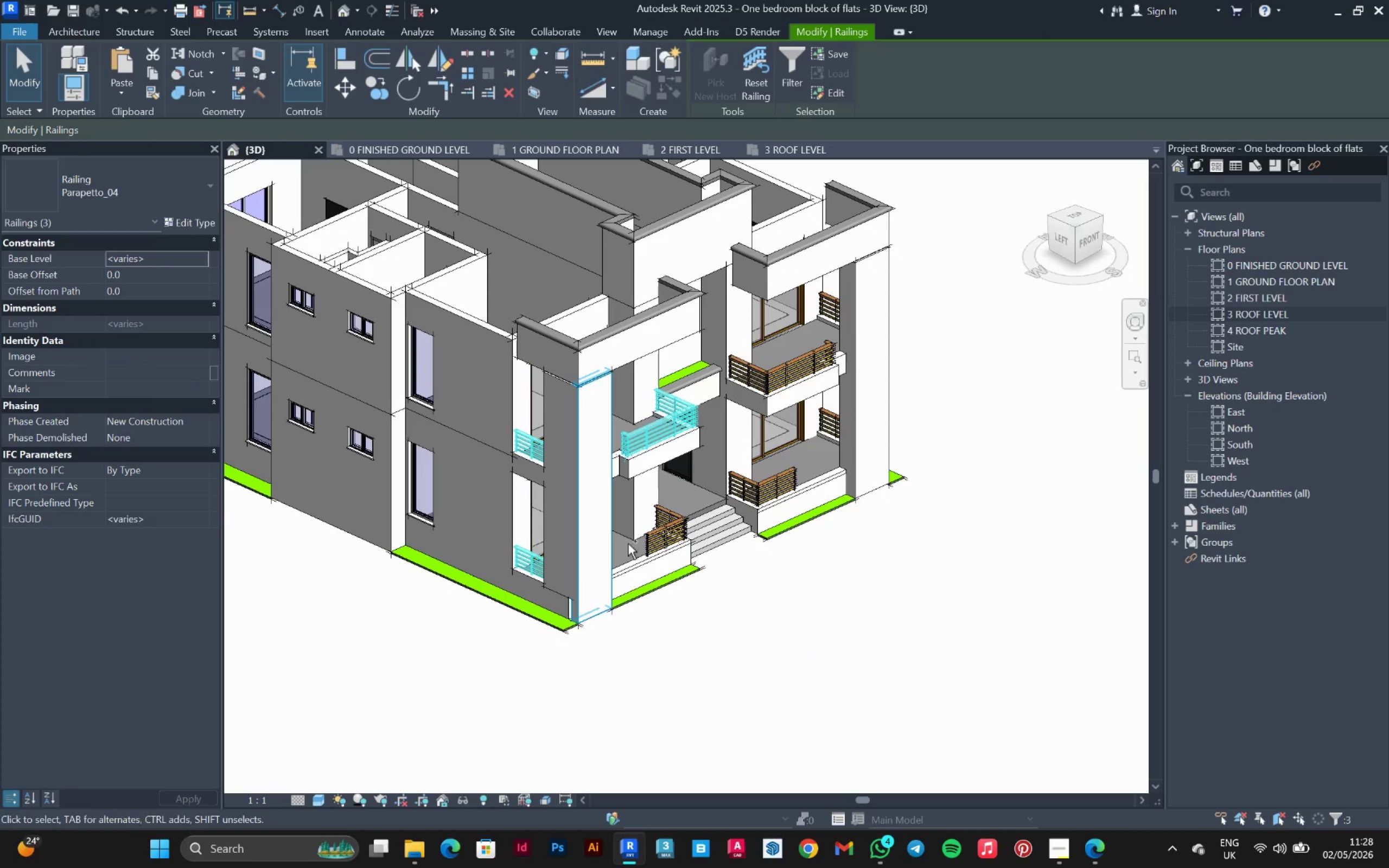 
hold_key(key=ControlLeft, duration=0.55)
 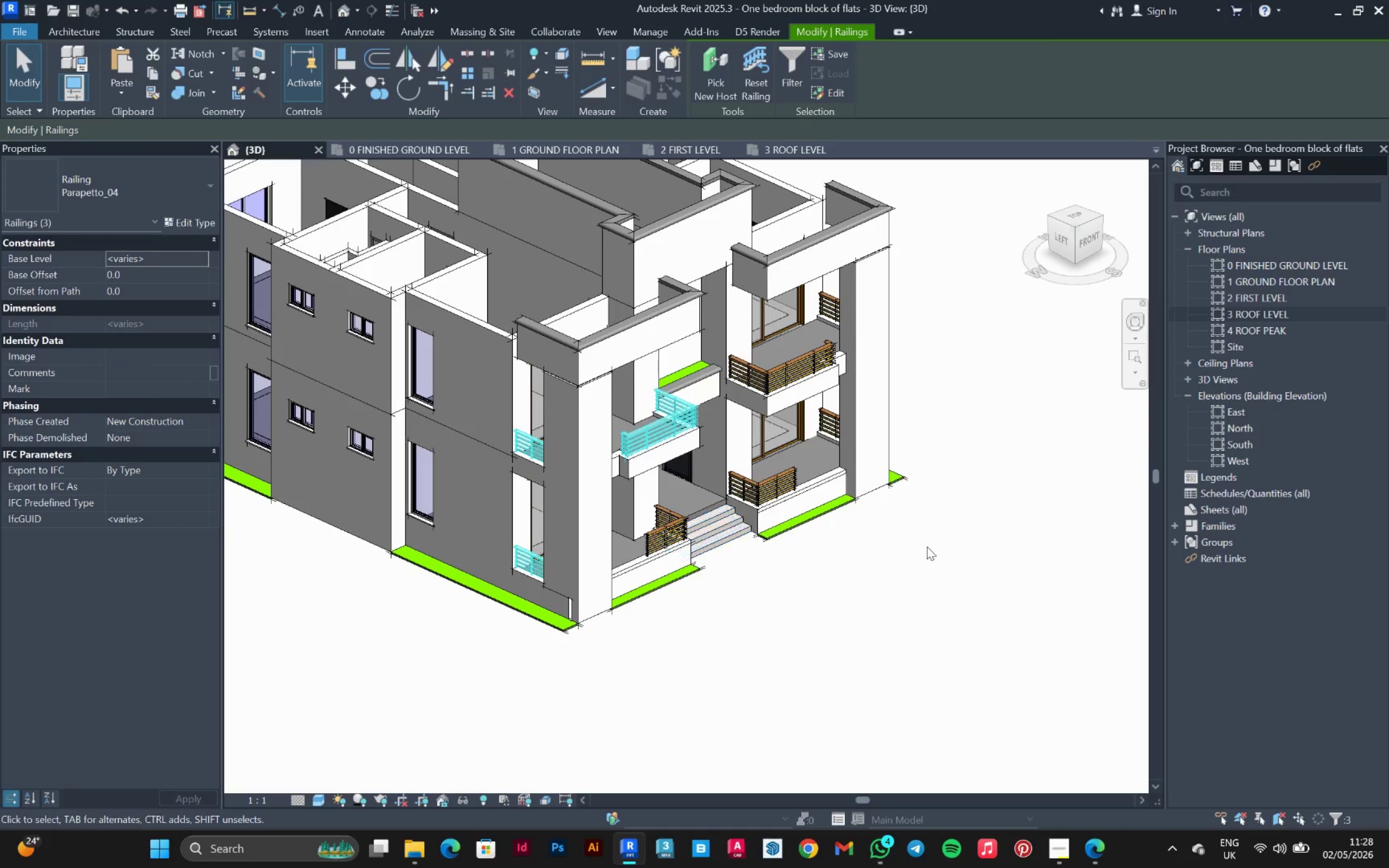 
left_click_drag(start_coordinate=[927, 547], to_coordinate=[926, 550])
 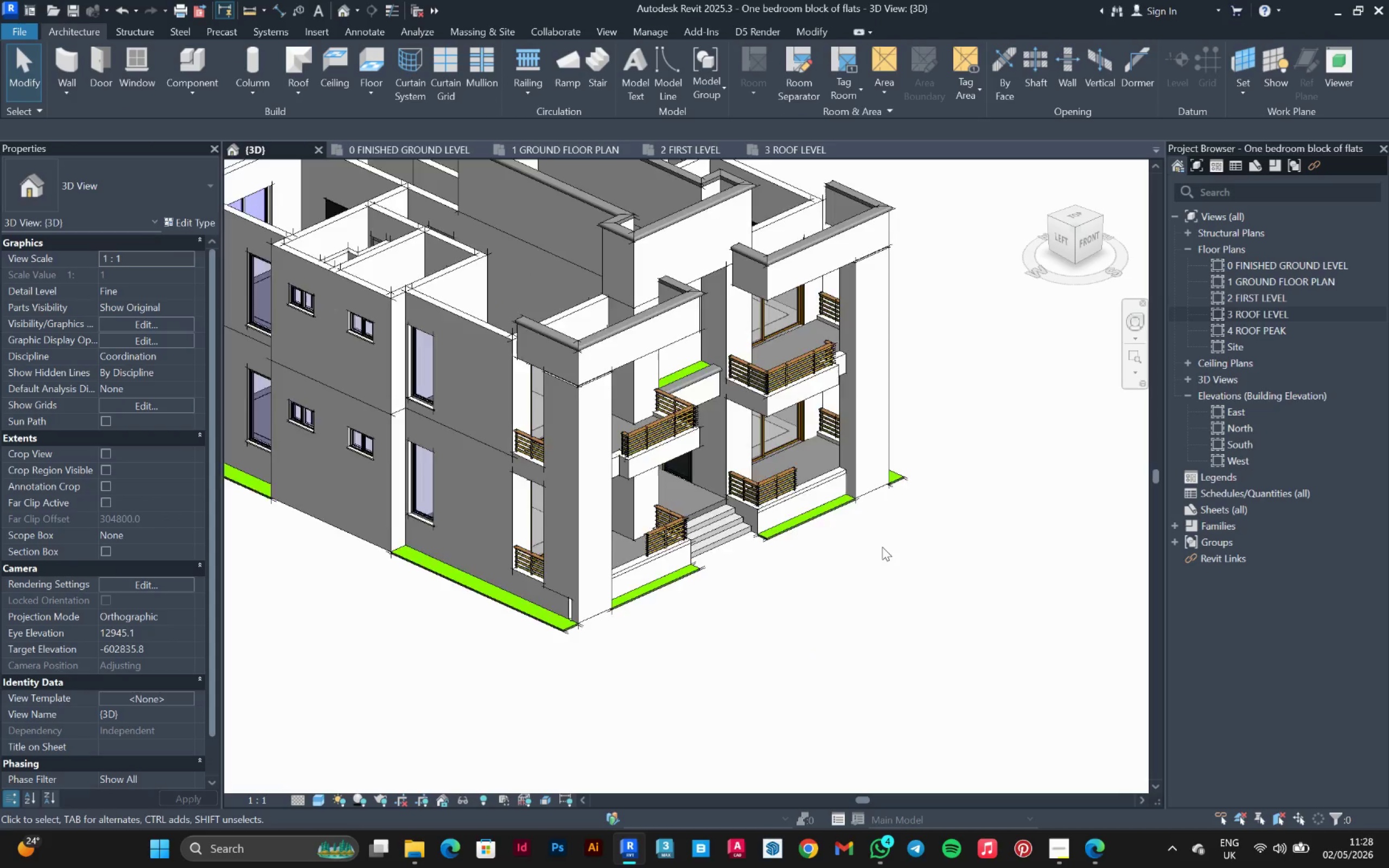 
hold_key(key=ShiftLeft, duration=1.5)
 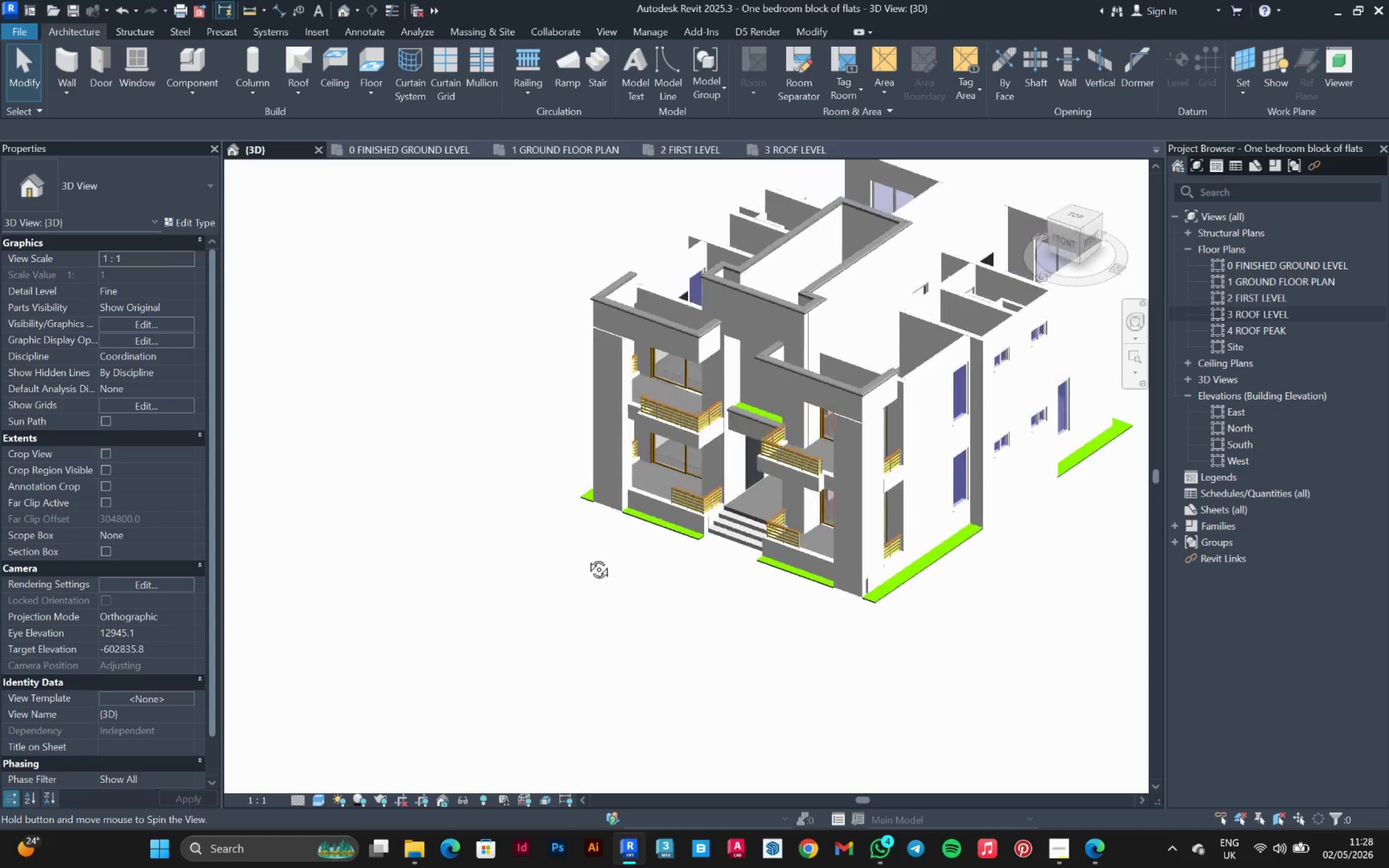 
scroll: coordinate [882, 547], scroll_direction: down, amount: 2.0
 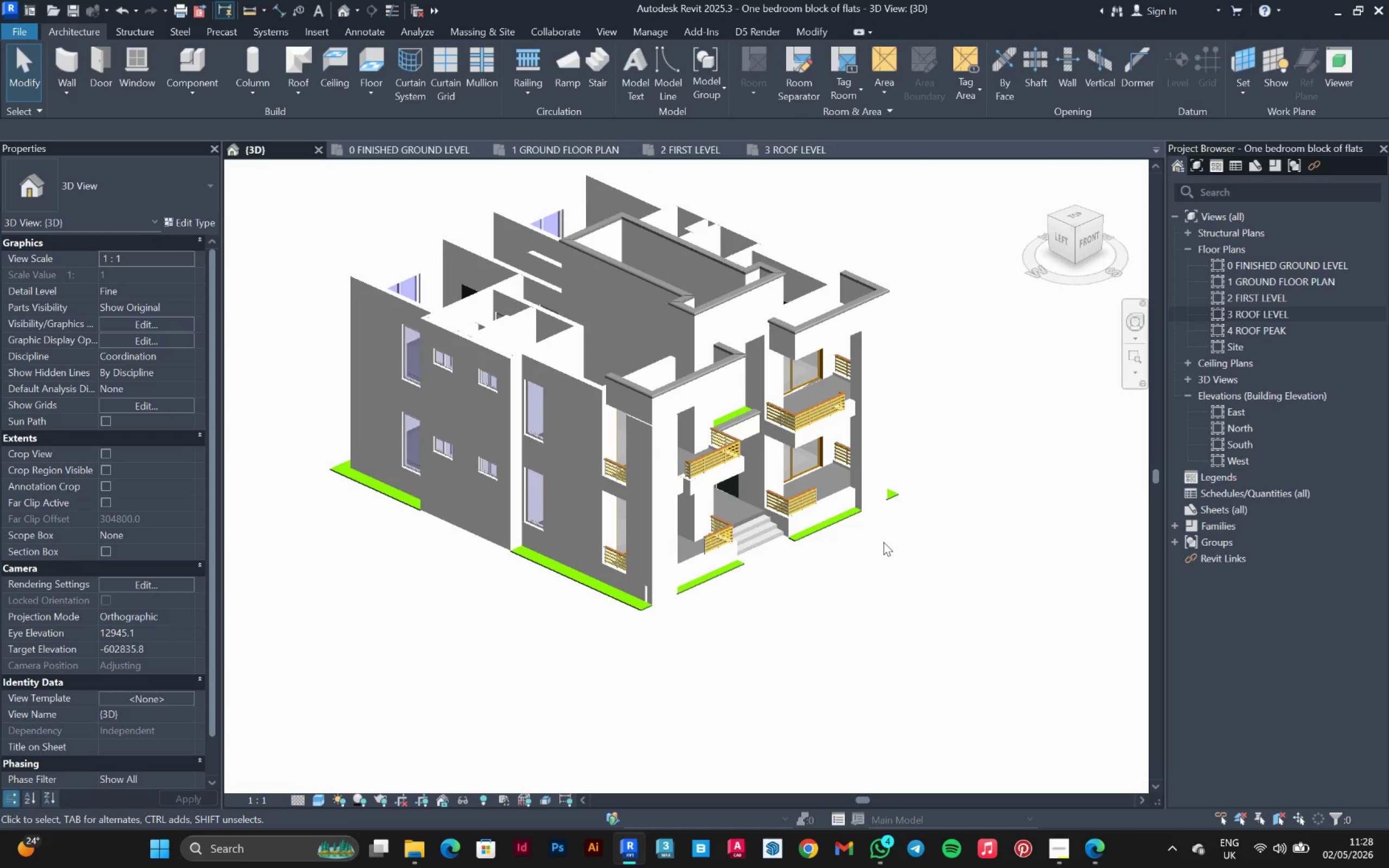 
hold_key(key=ShiftLeft, duration=0.89)
 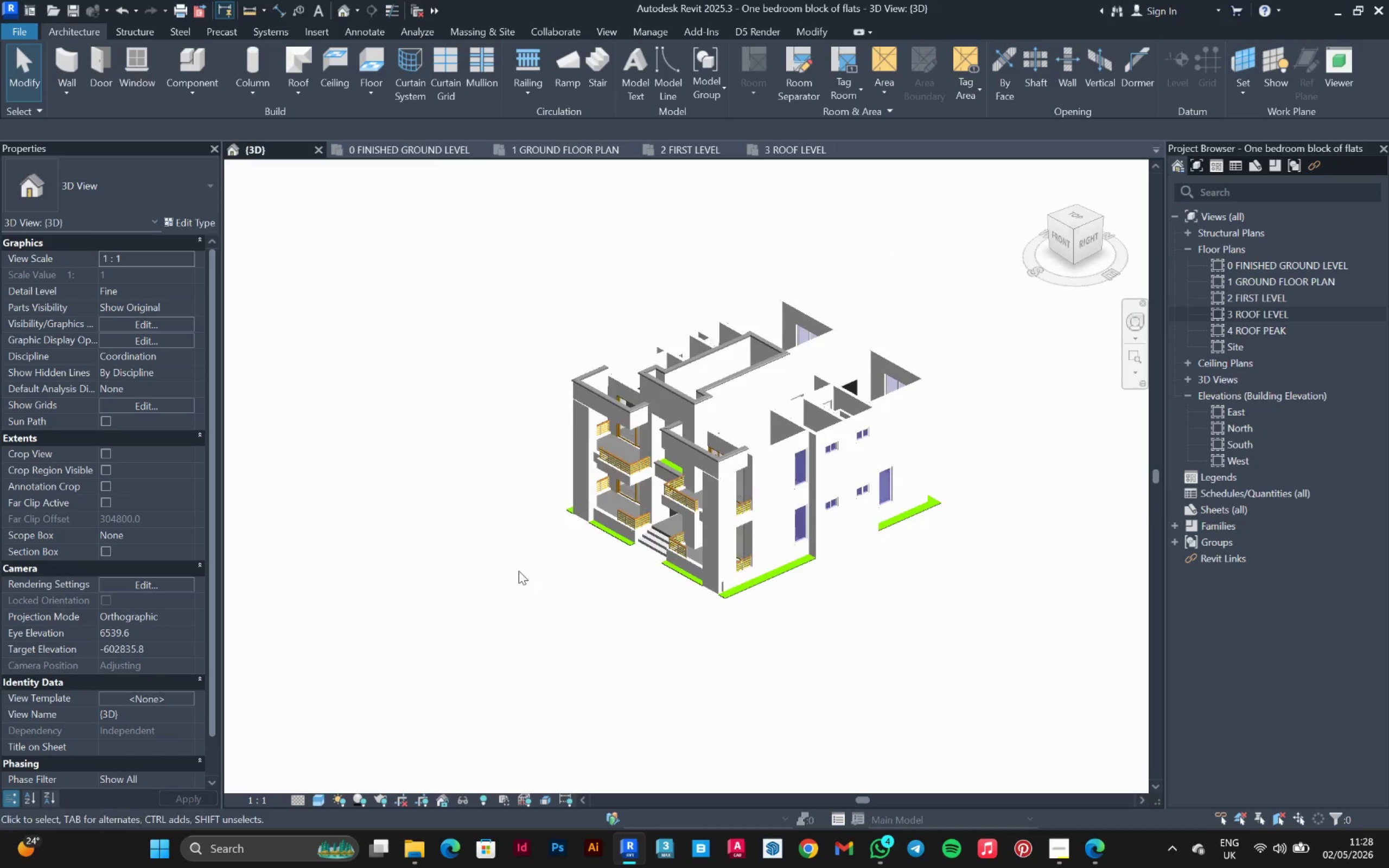 
hold_key(key=ShiftLeft, duration=1.34)
scroll: coordinate [498, 567], scroll_direction: down, amount: 3.0
 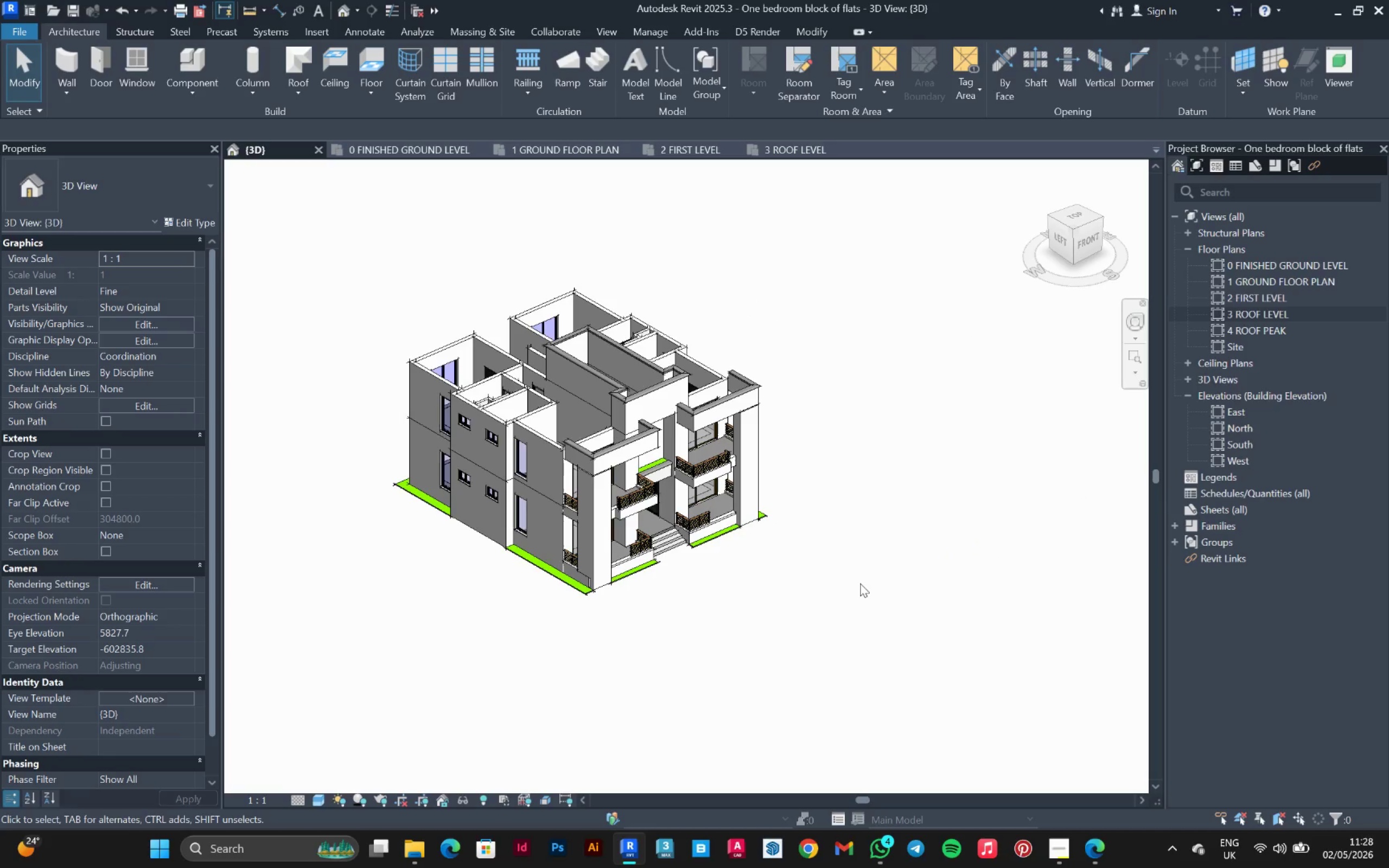 
hold_key(key=ShiftLeft, duration=1.51)
 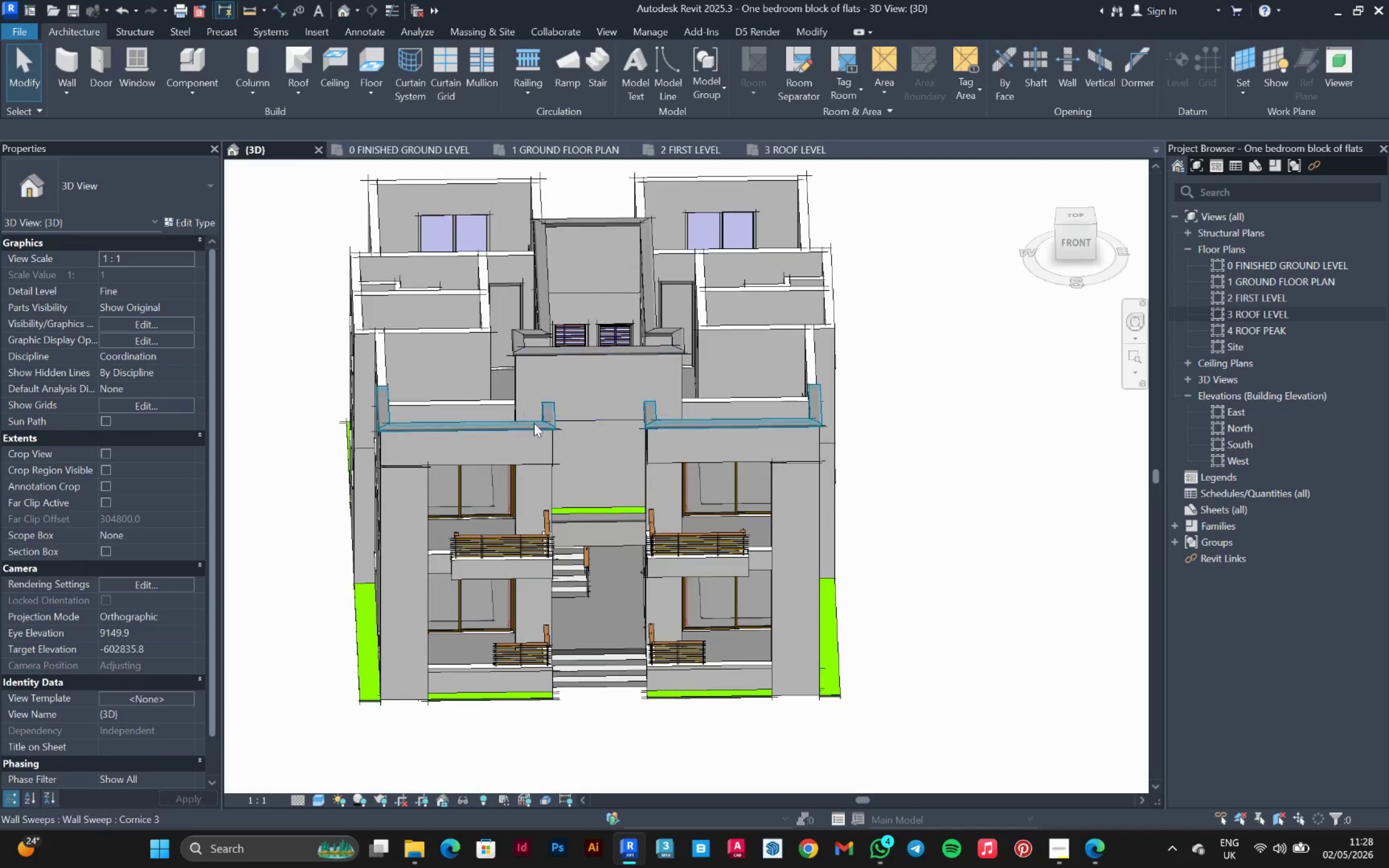 
scroll: coordinate [719, 417], scroll_direction: up, amount: 5.0
 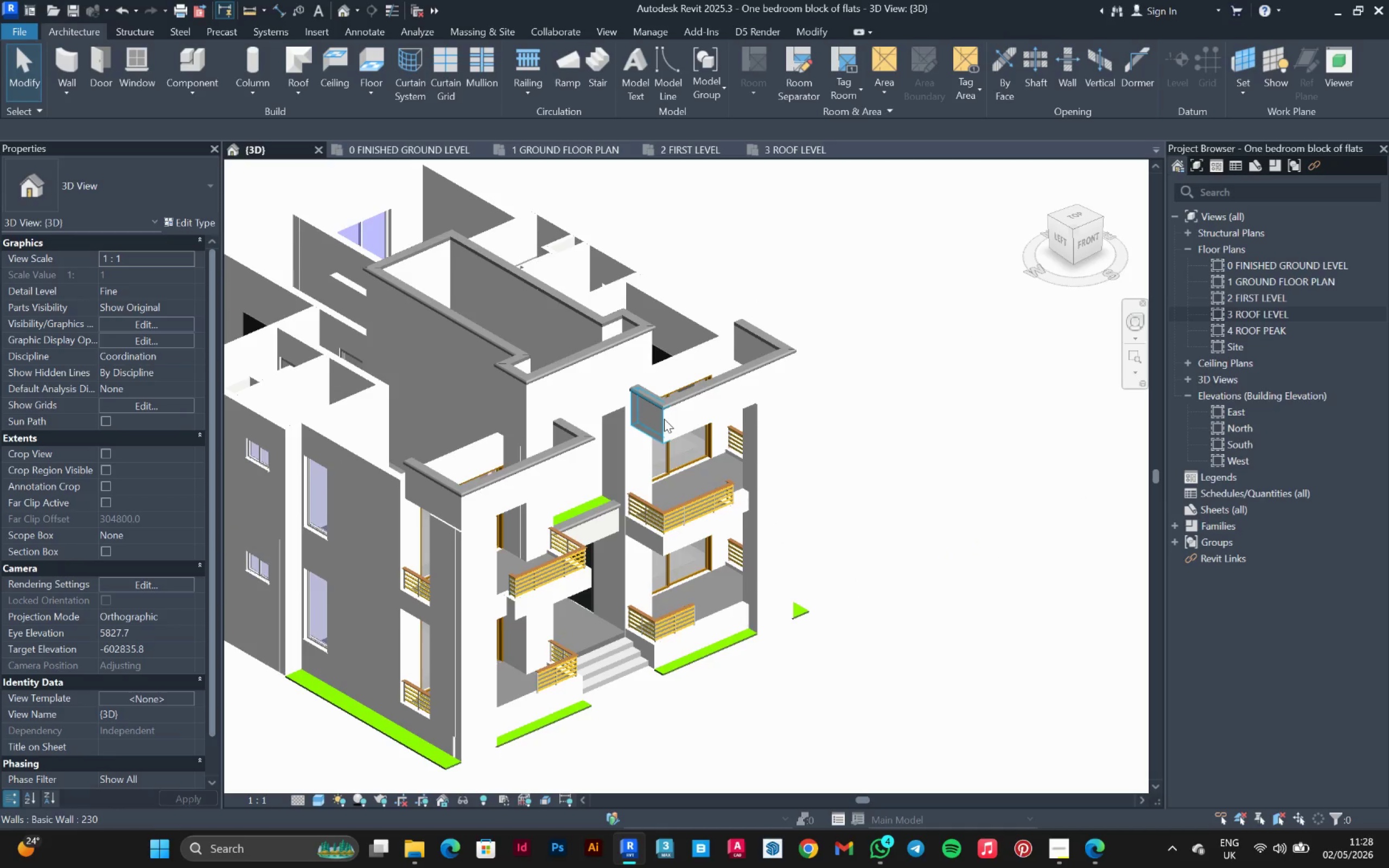 
hold_key(key=ShiftLeft, duration=0.39)
 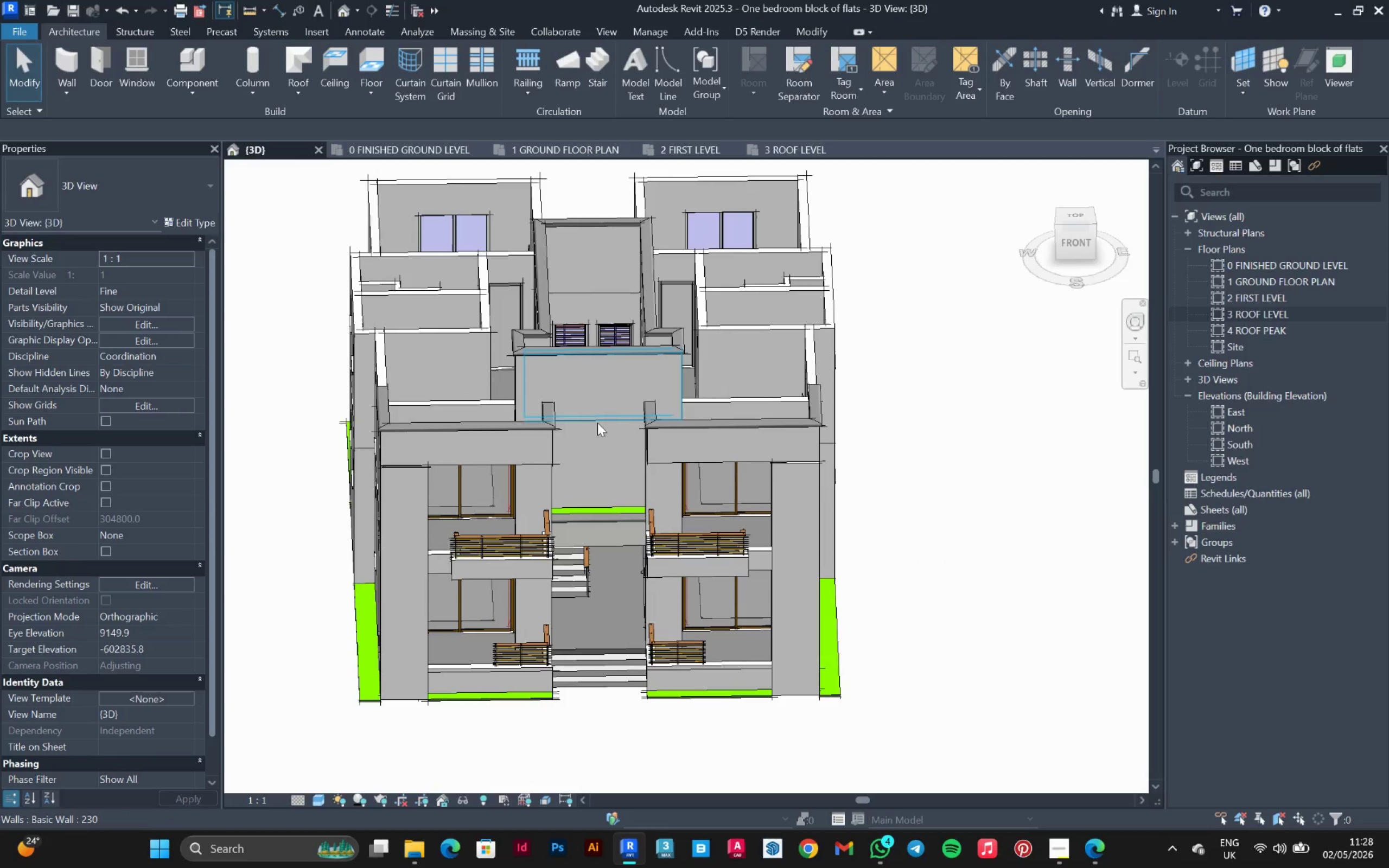 
hold_key(key=ShiftLeft, duration=1.5)
 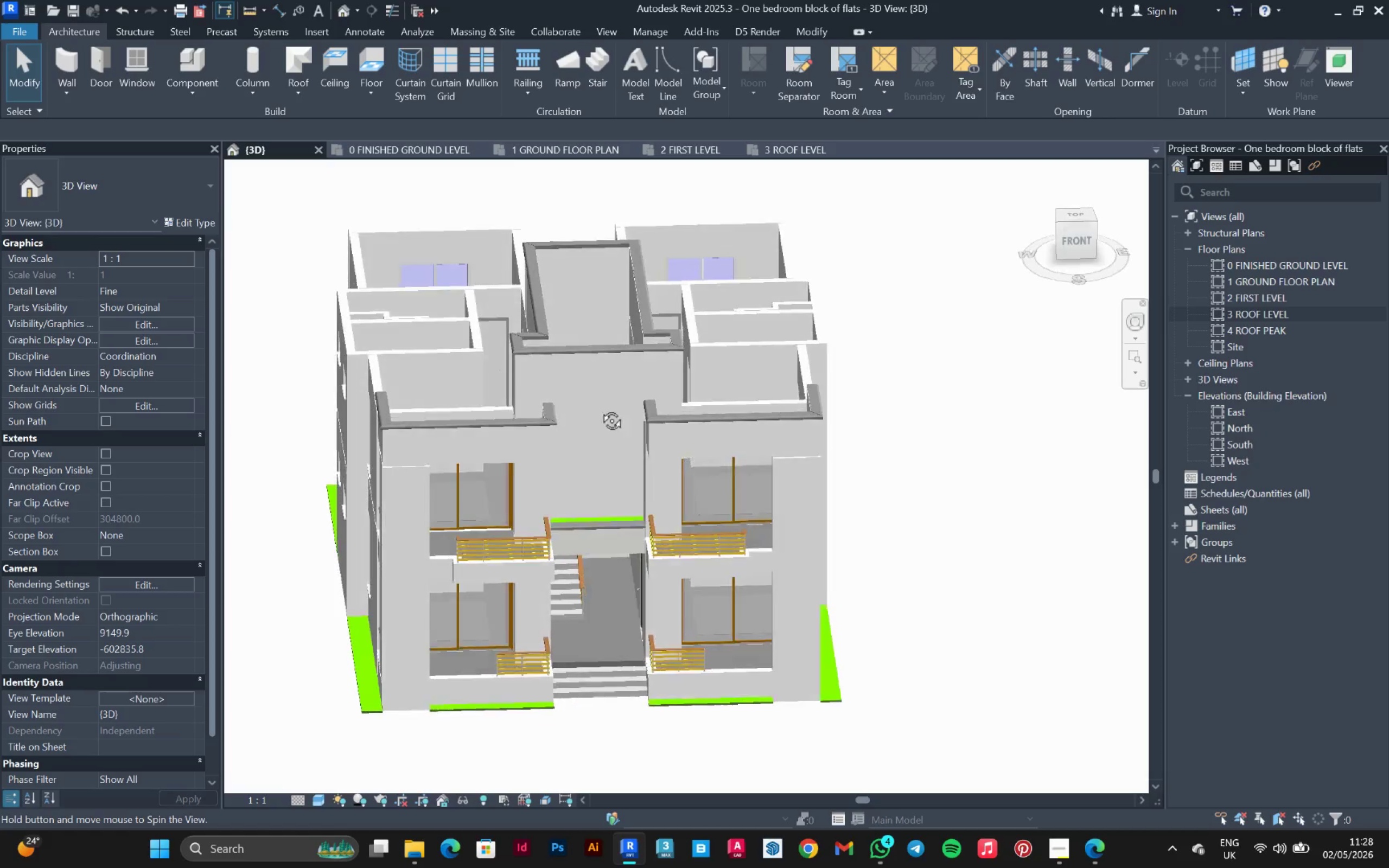 
hold_key(key=ShiftLeft, duration=1.5)
 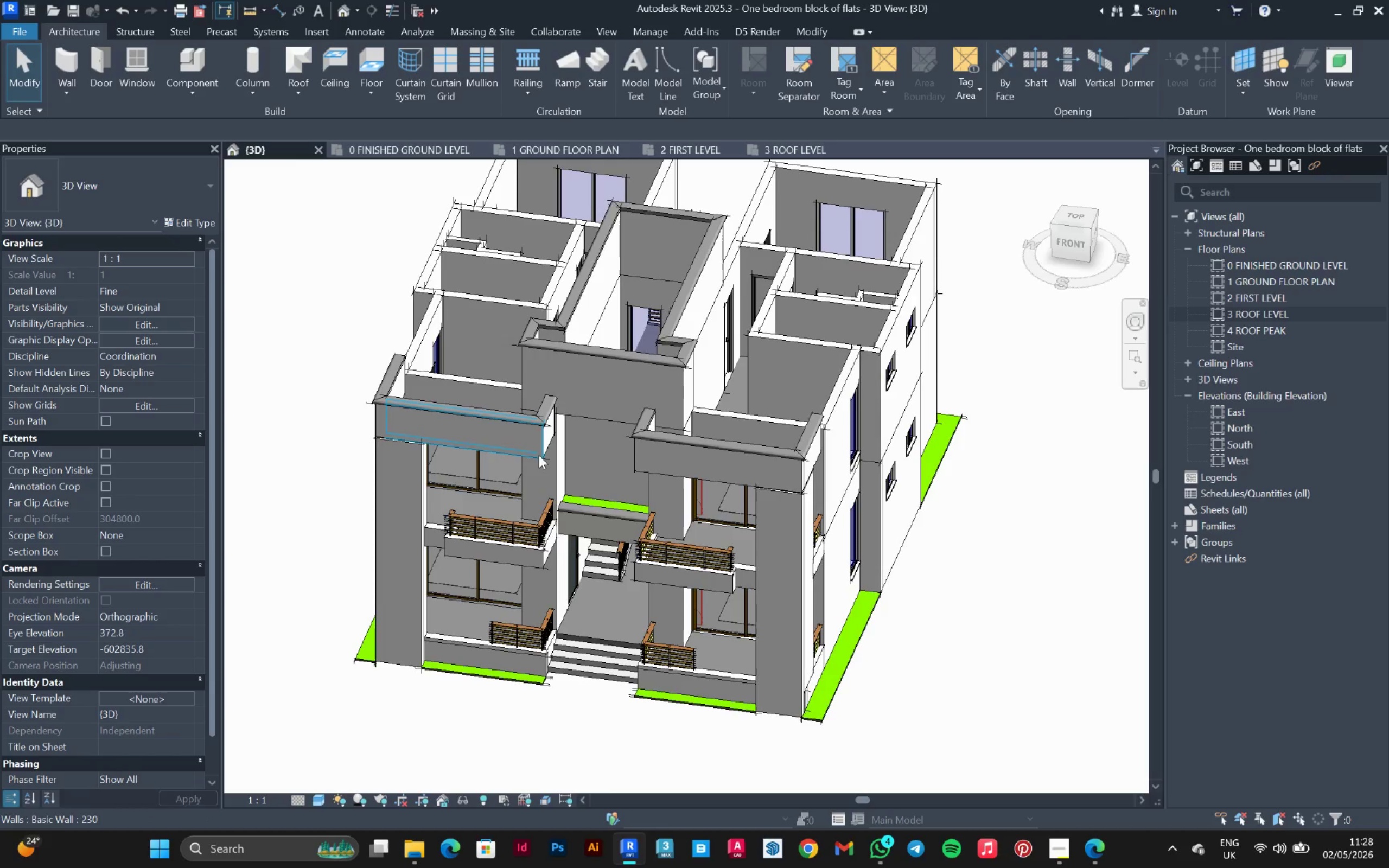 
hold_key(key=ShiftLeft, duration=0.38)
 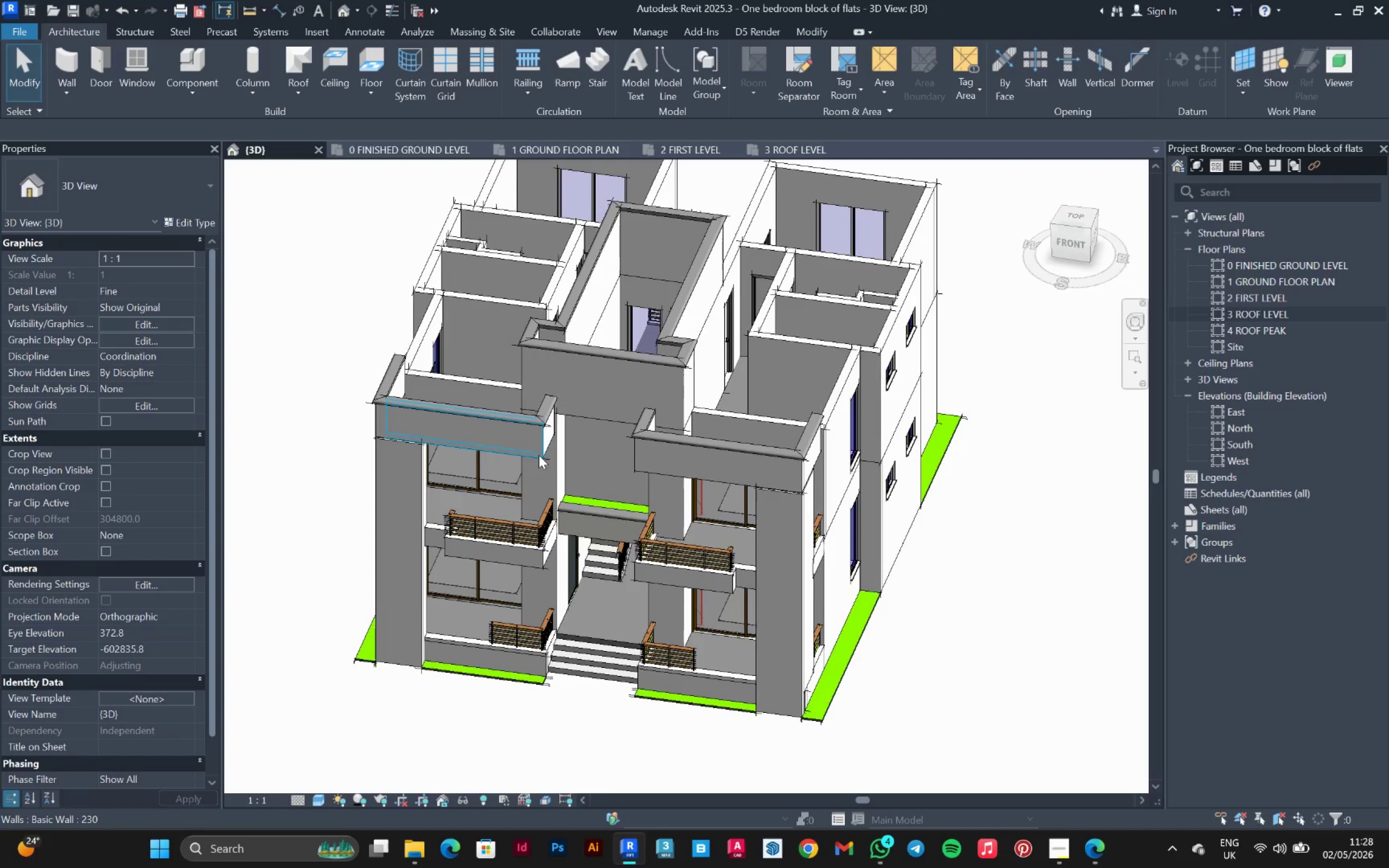 
hold_key(key=ShiftLeft, duration=1.33)
 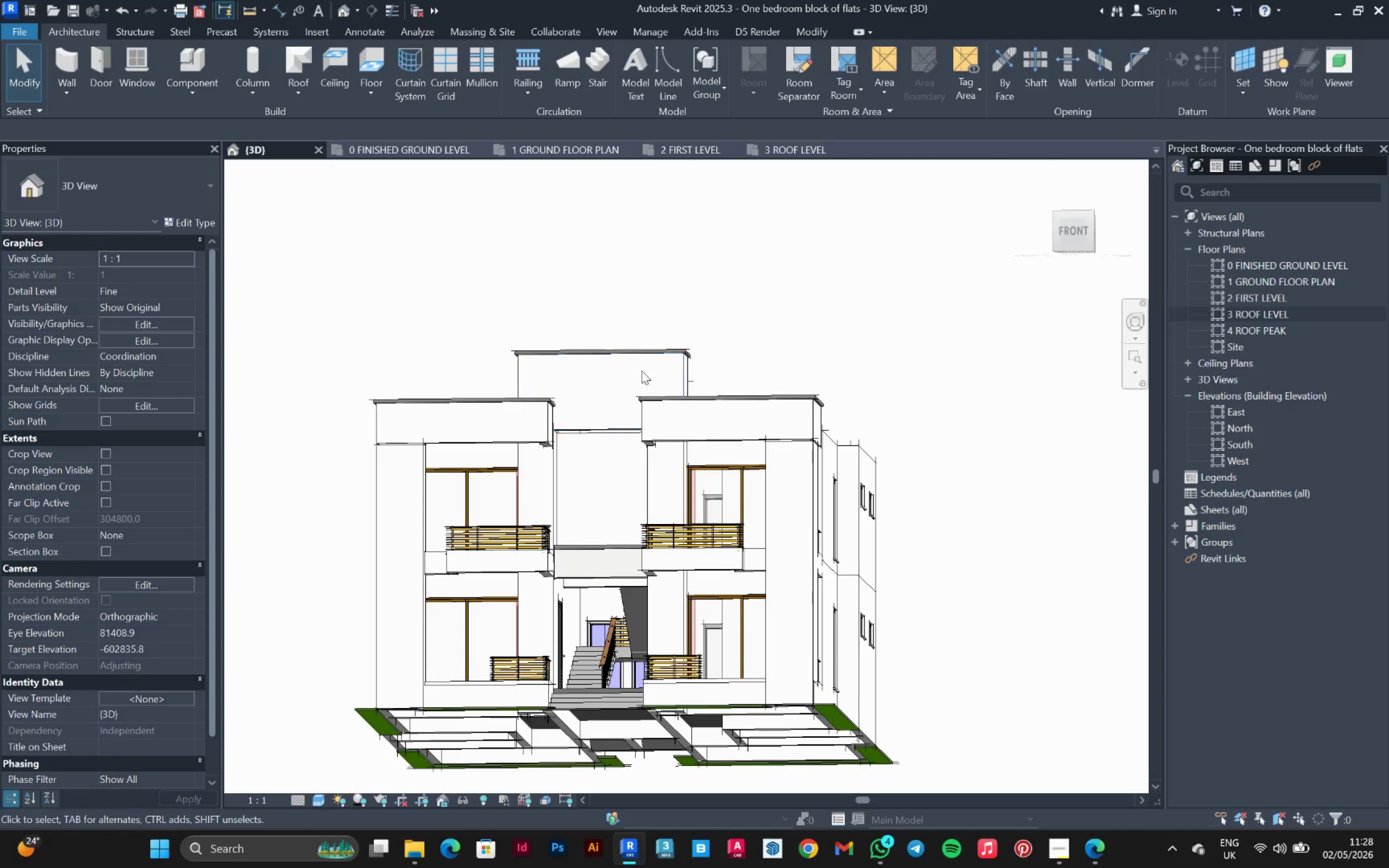 
hold_key(key=ShiftLeft, duration=1.5)
 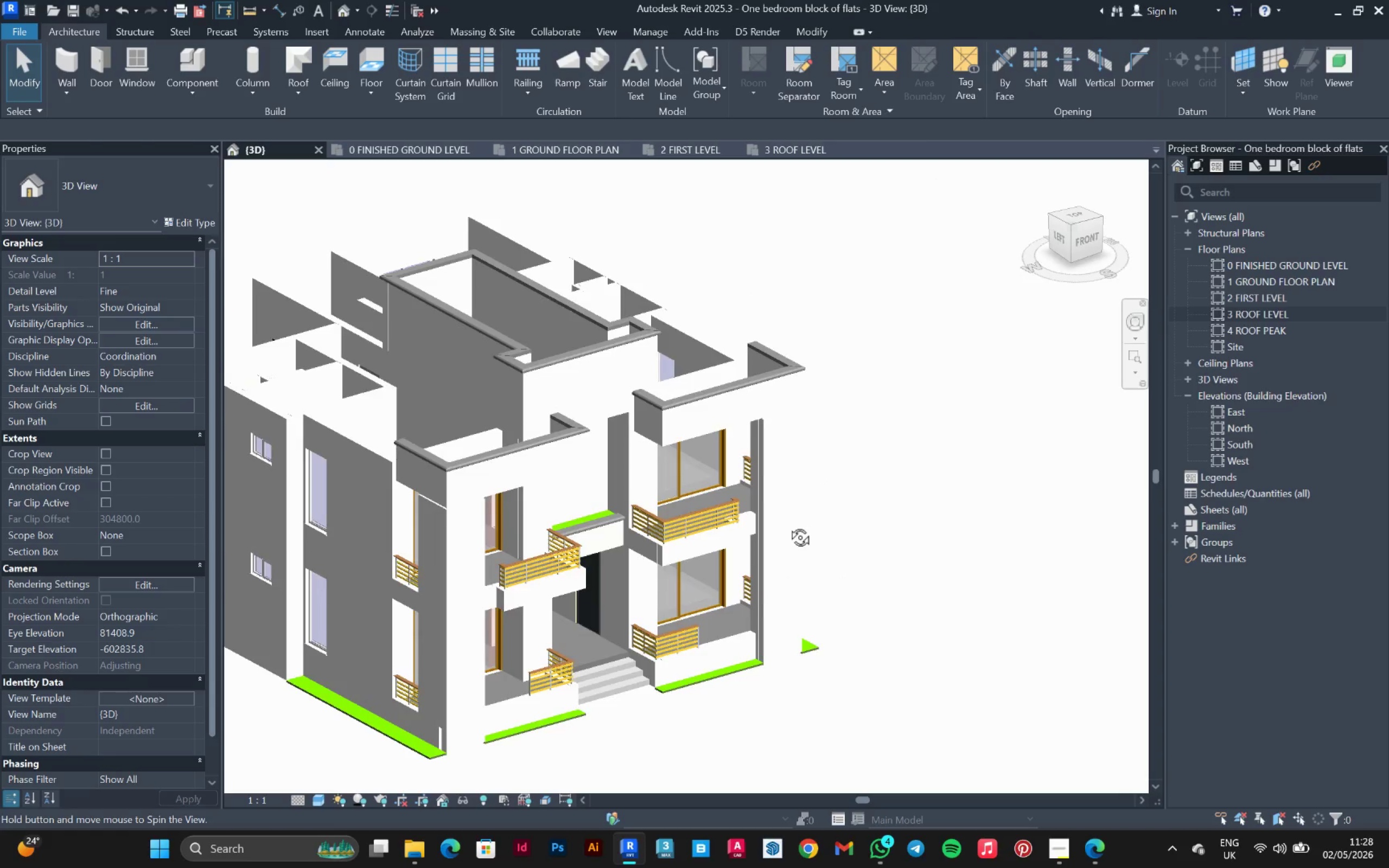 
key(Shift+ShiftLeft)
 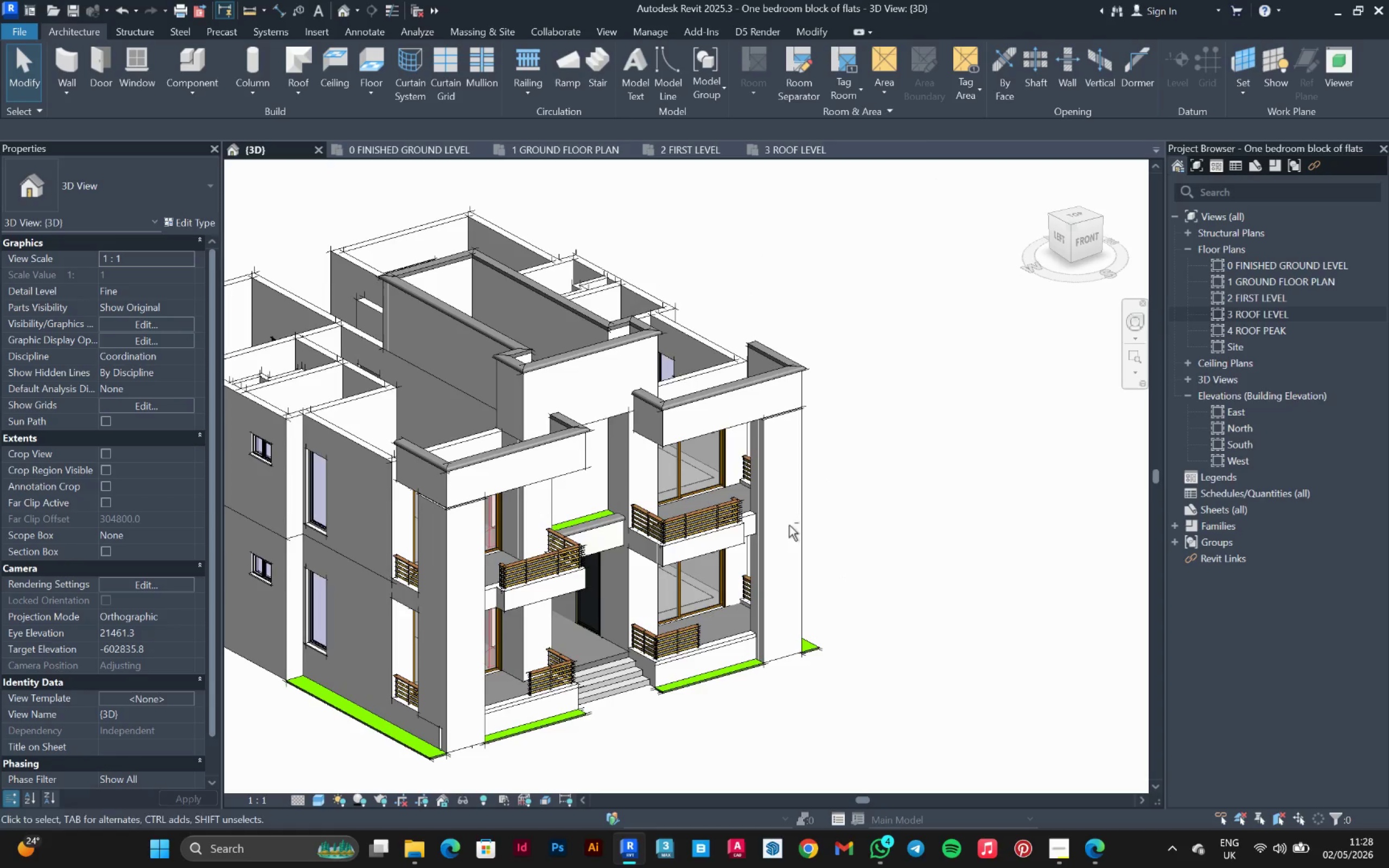 
key(Shift+ShiftLeft)
 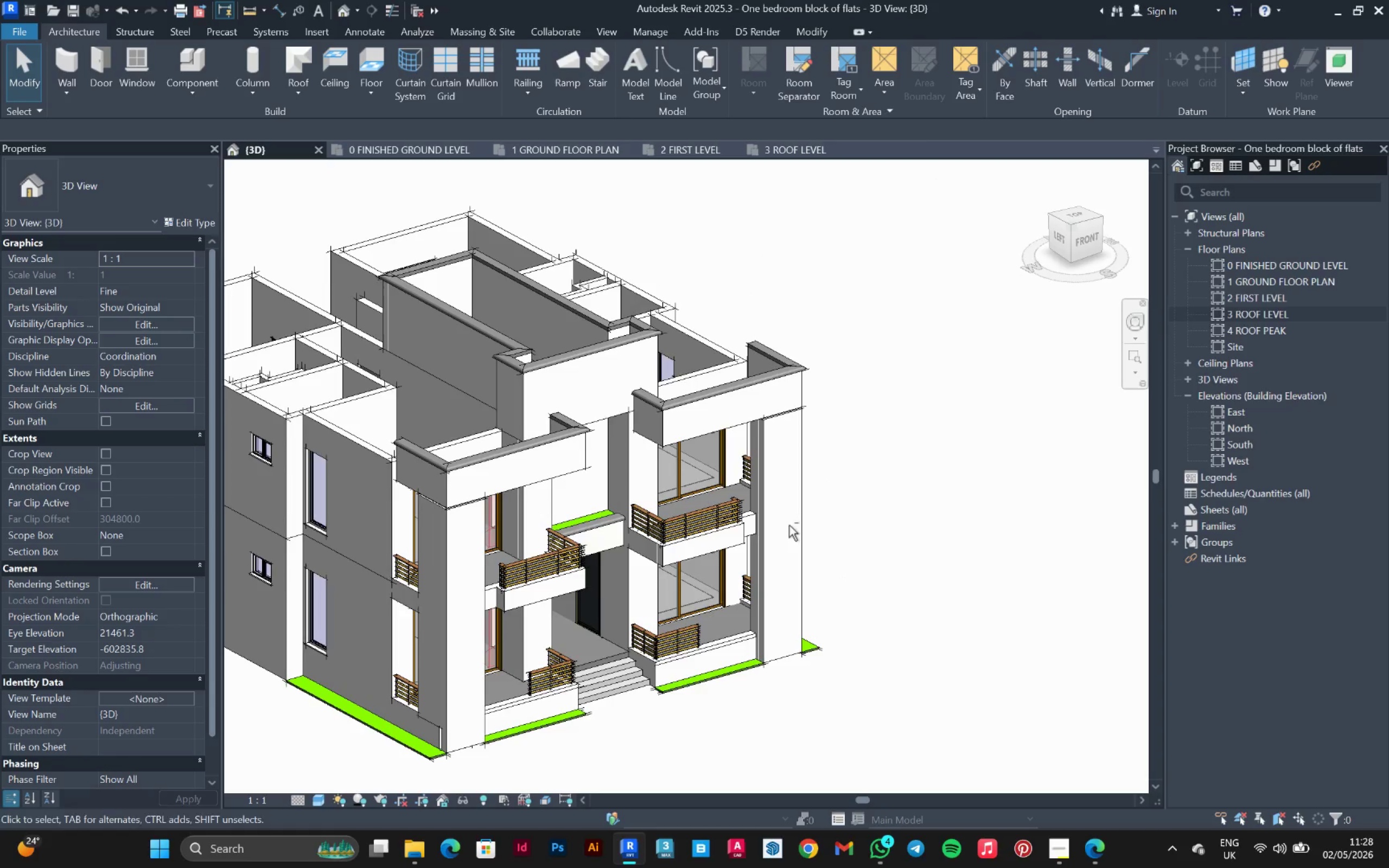 
key(Shift+ShiftLeft)
 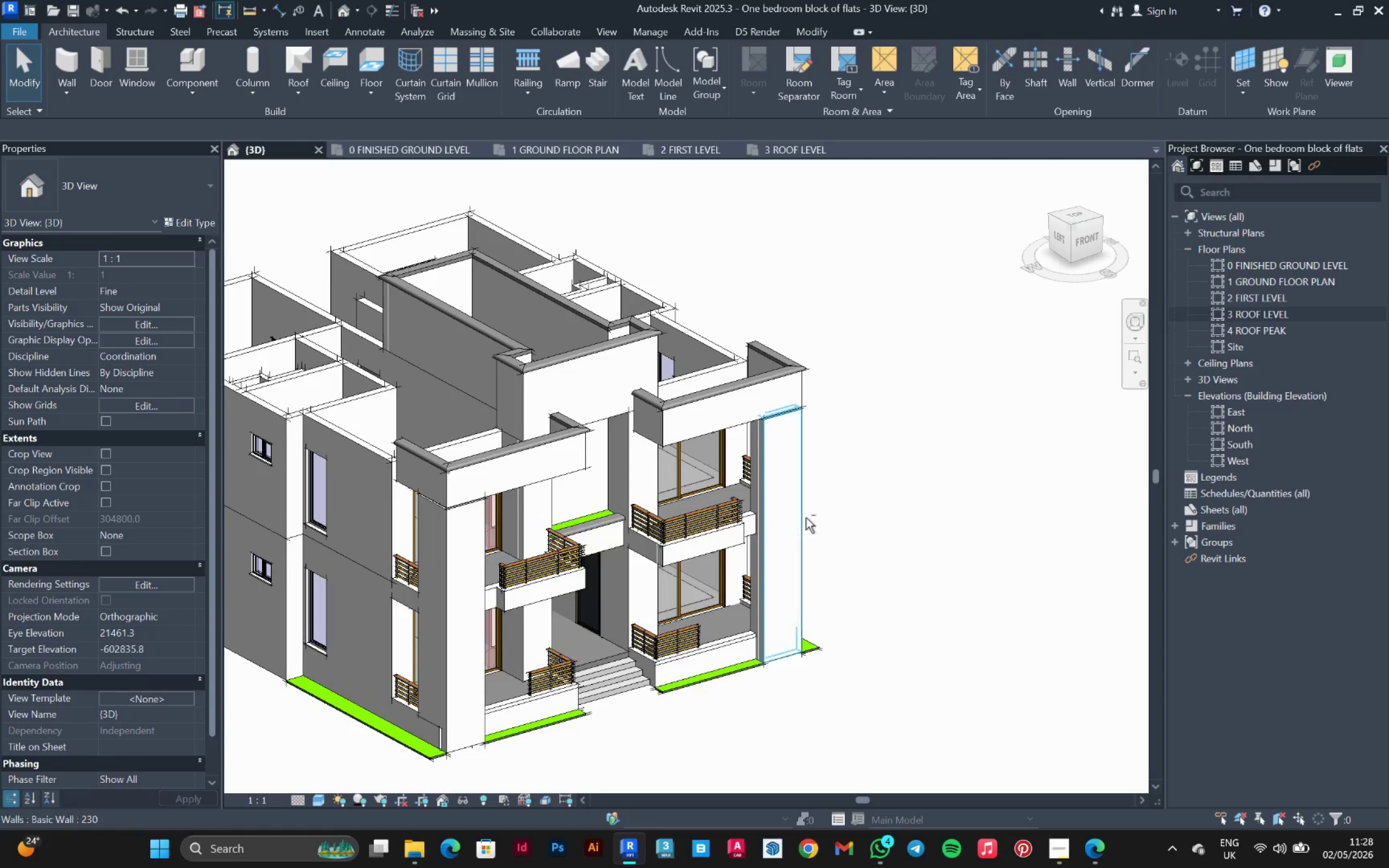 
key(Shift+ShiftLeft)
 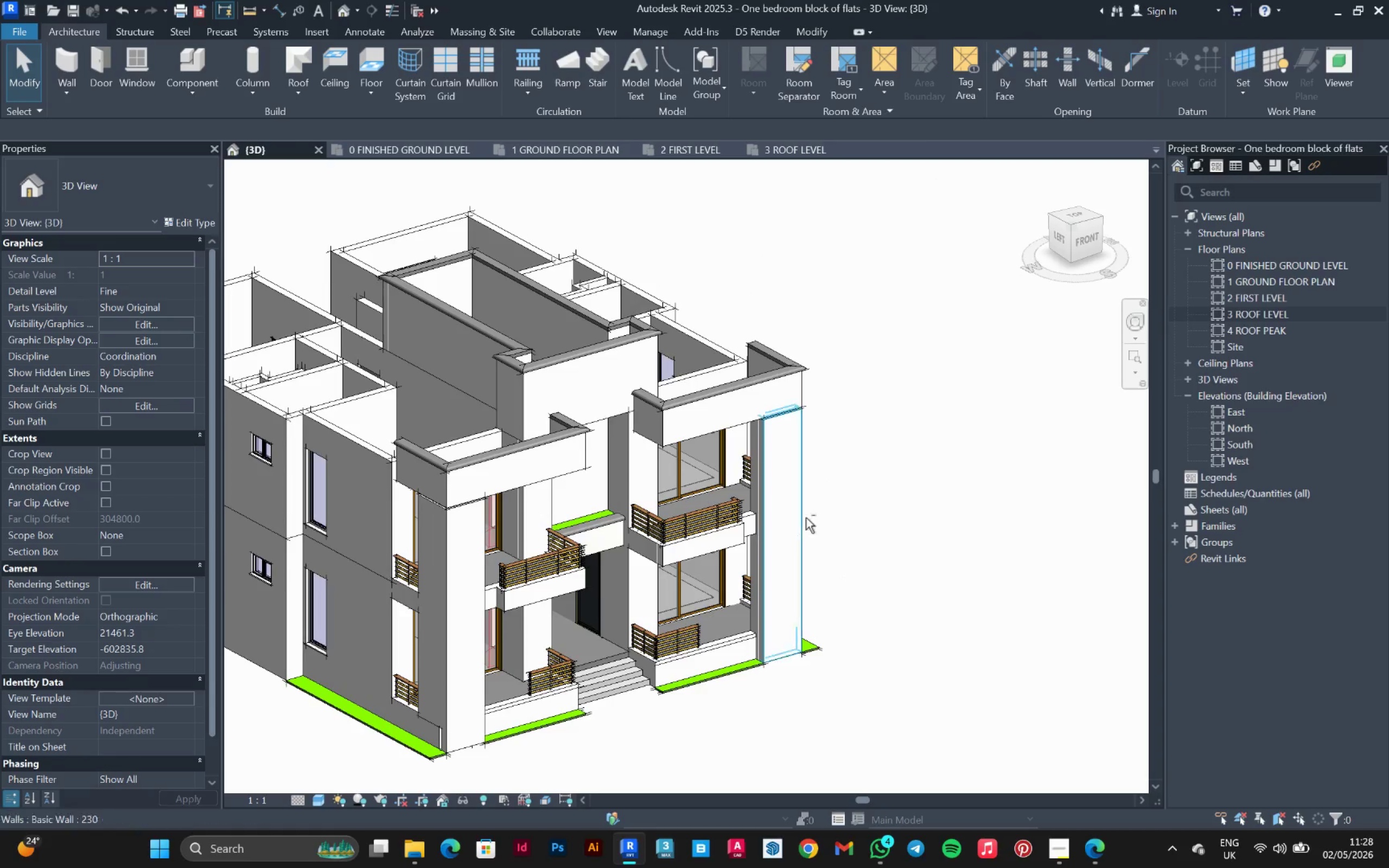 
key(Shift+ShiftLeft)
 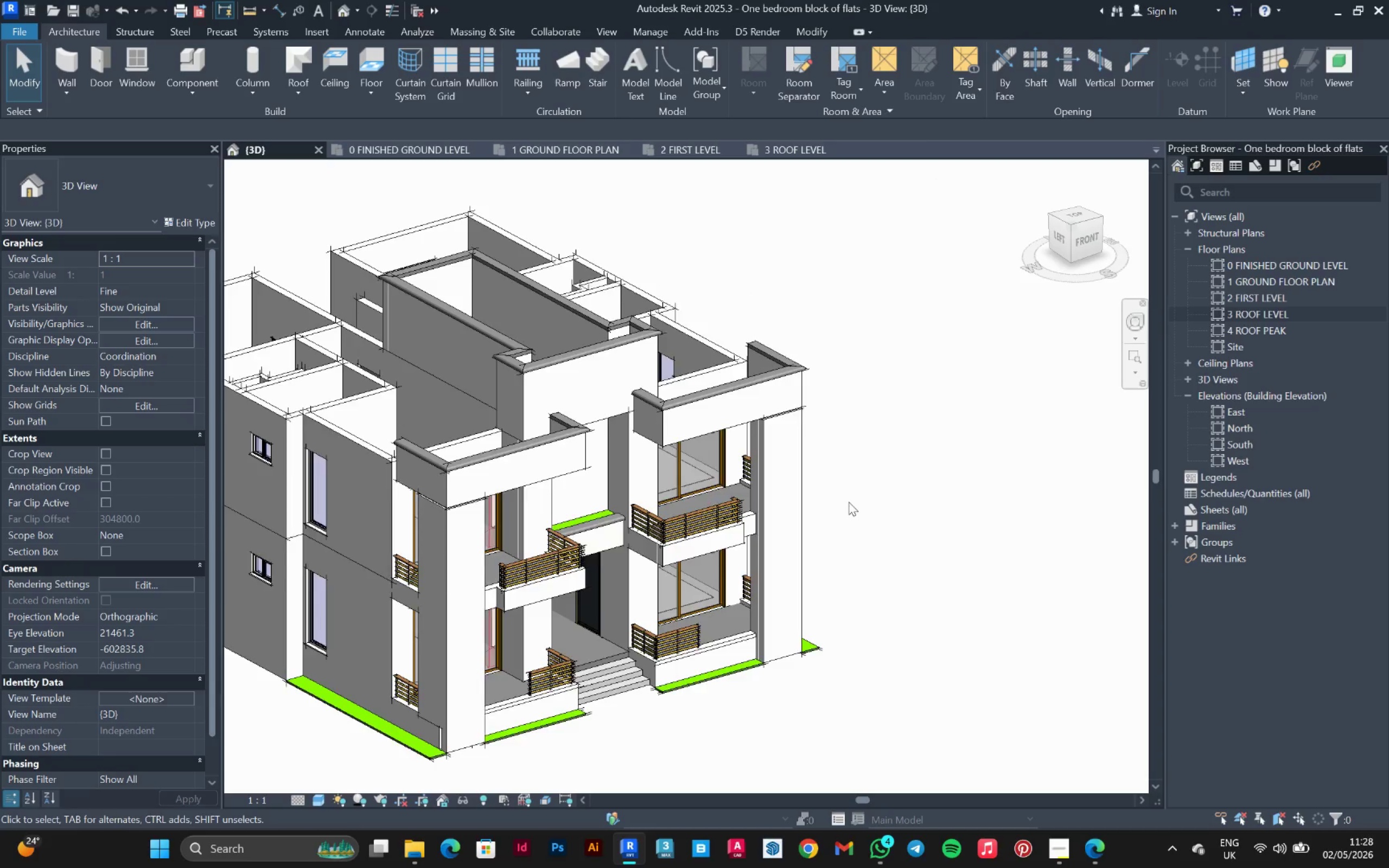 
scroll: coordinate [861, 499], scroll_direction: down, amount: 2.0
 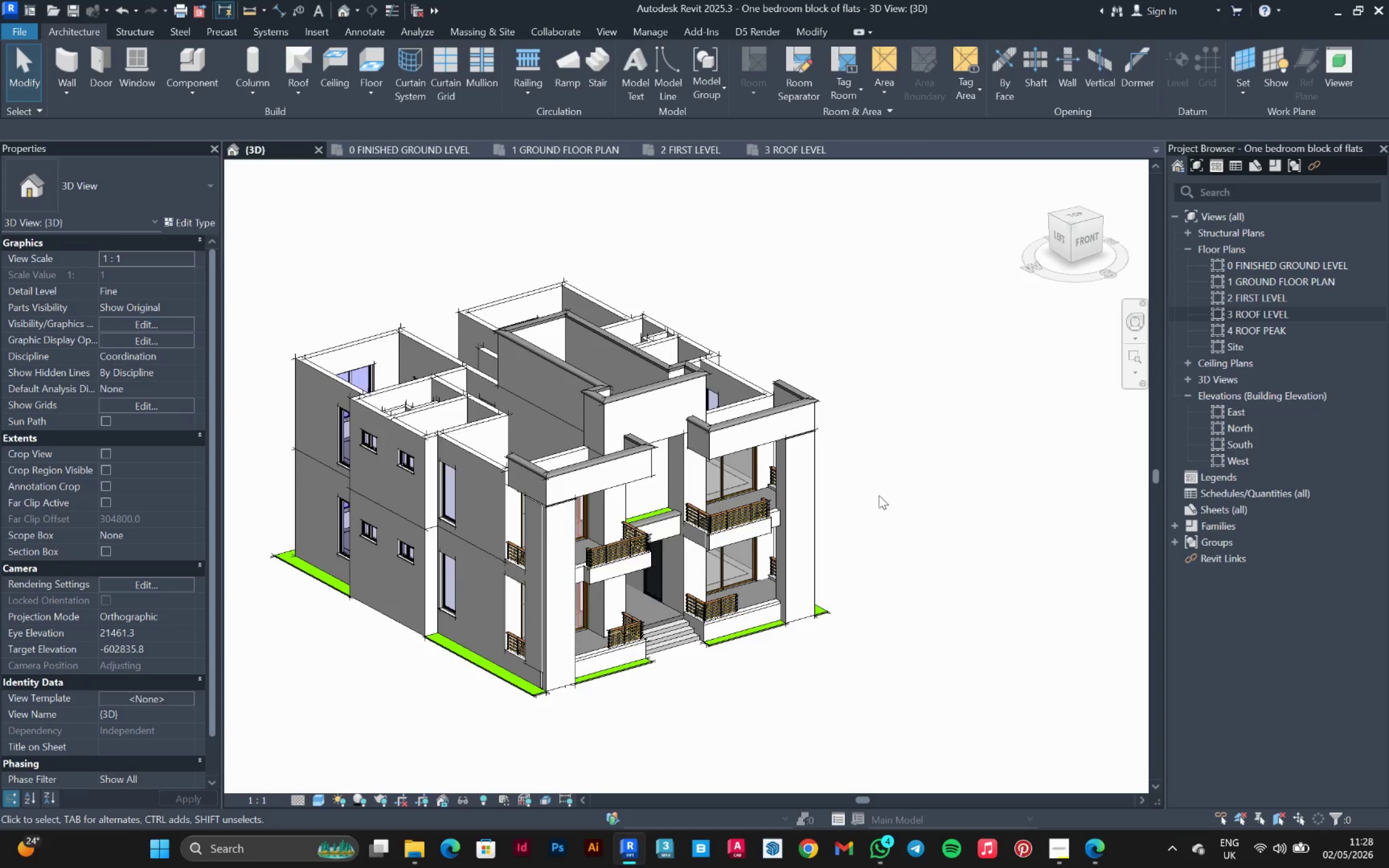 
wait(13.99)
 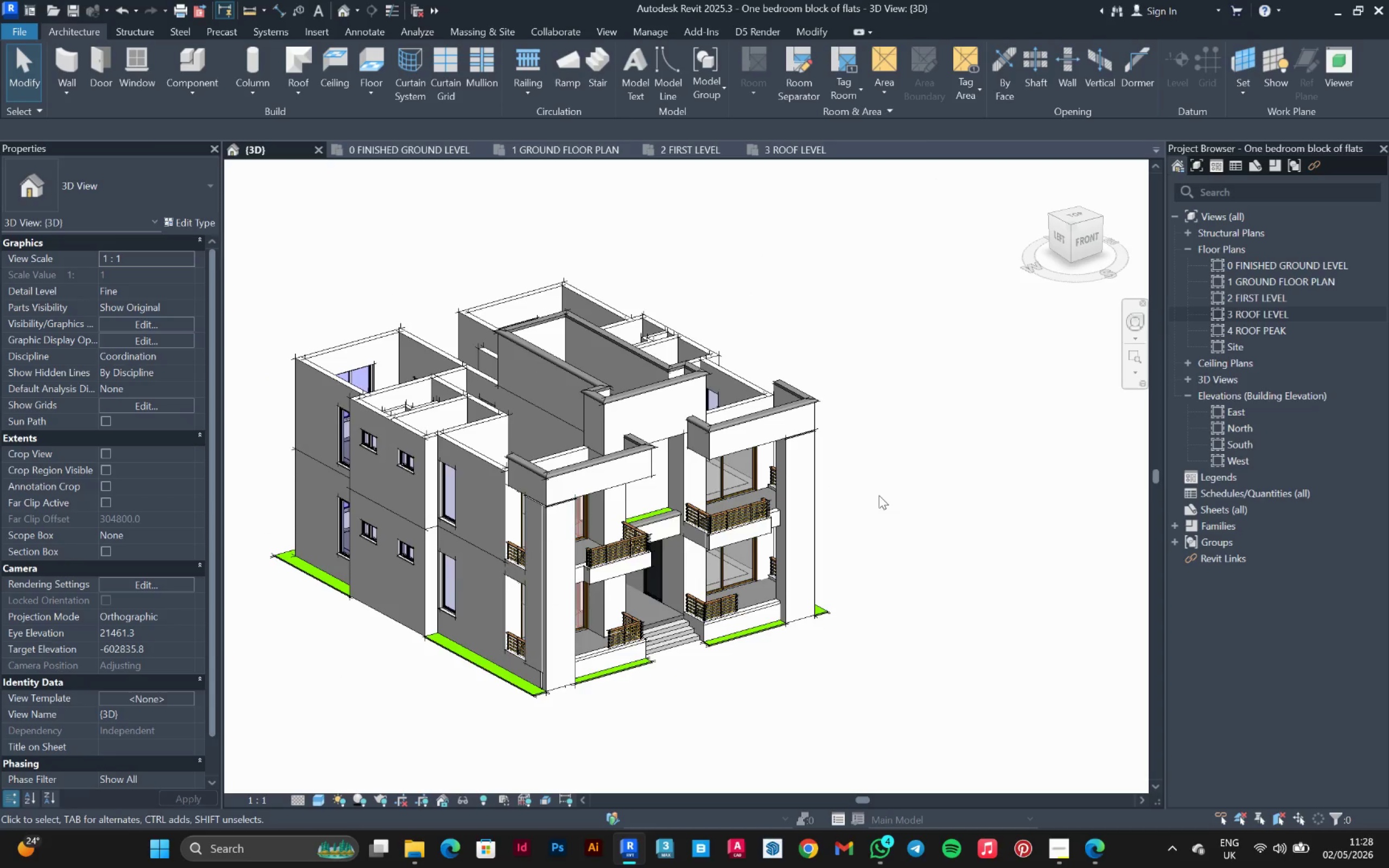 
left_click([944, 461])
 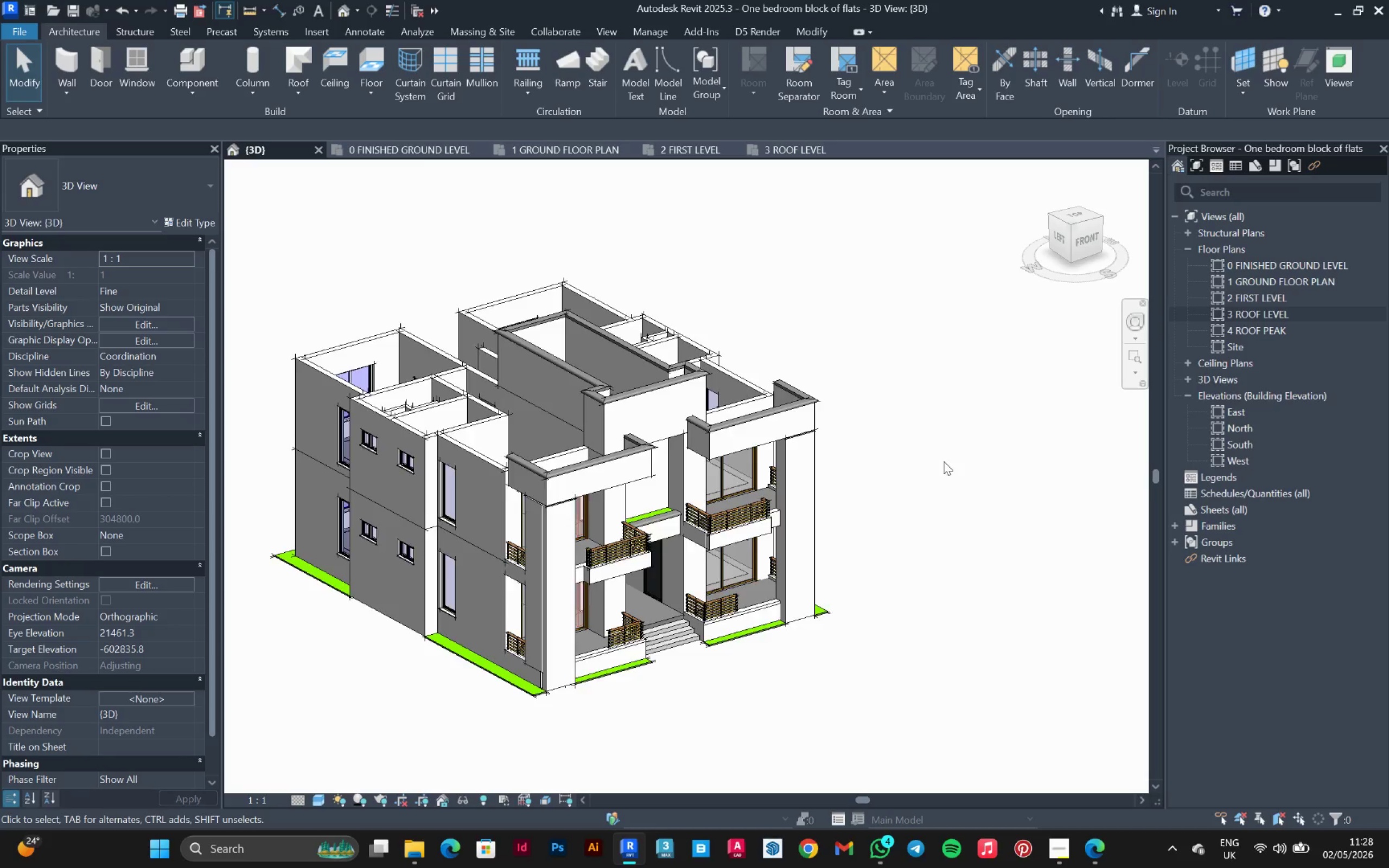 
hold_key(key=ShiftLeft, duration=0.77)
 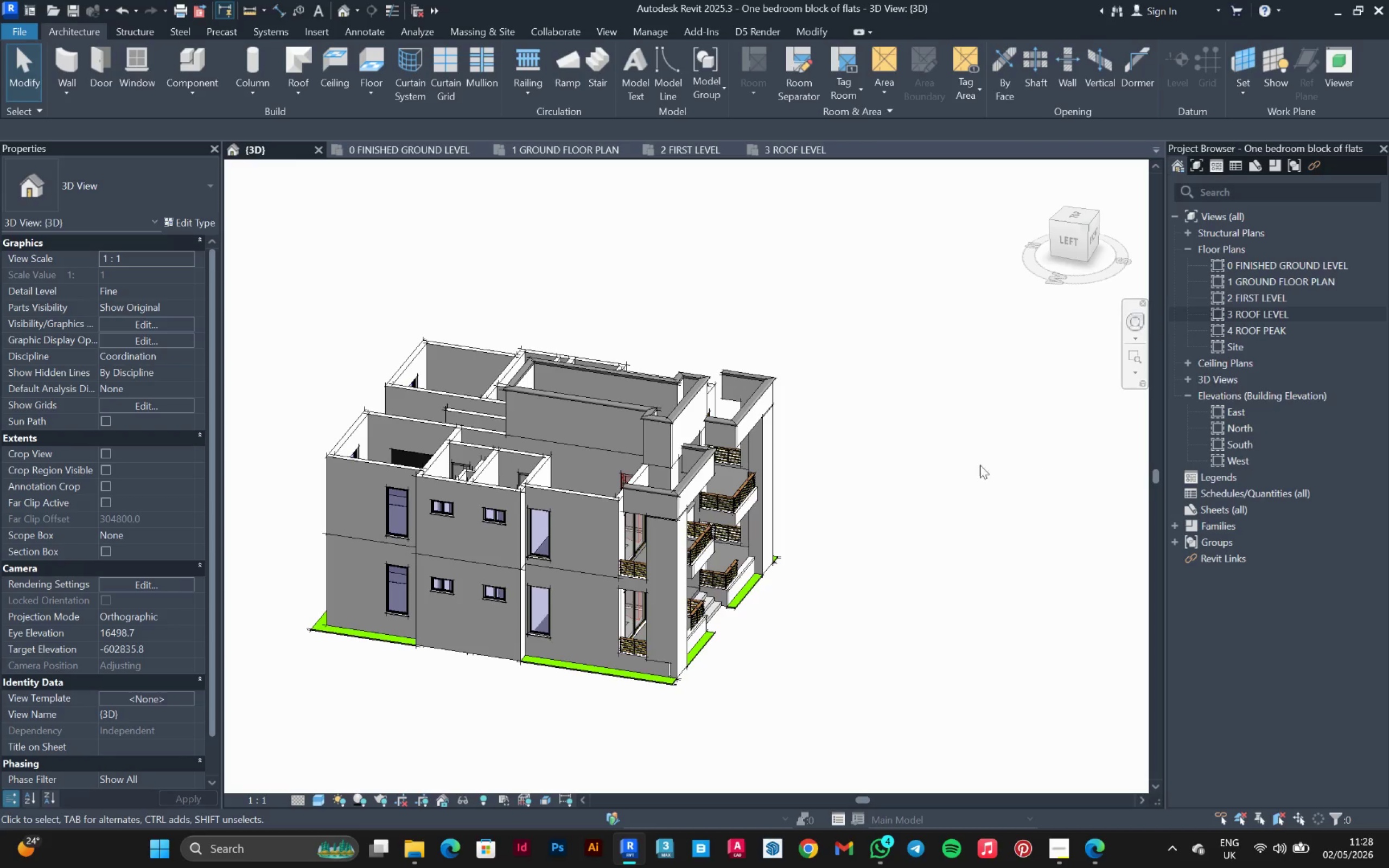 
scroll: coordinate [944, 461], scroll_direction: down, amount: 1.0
 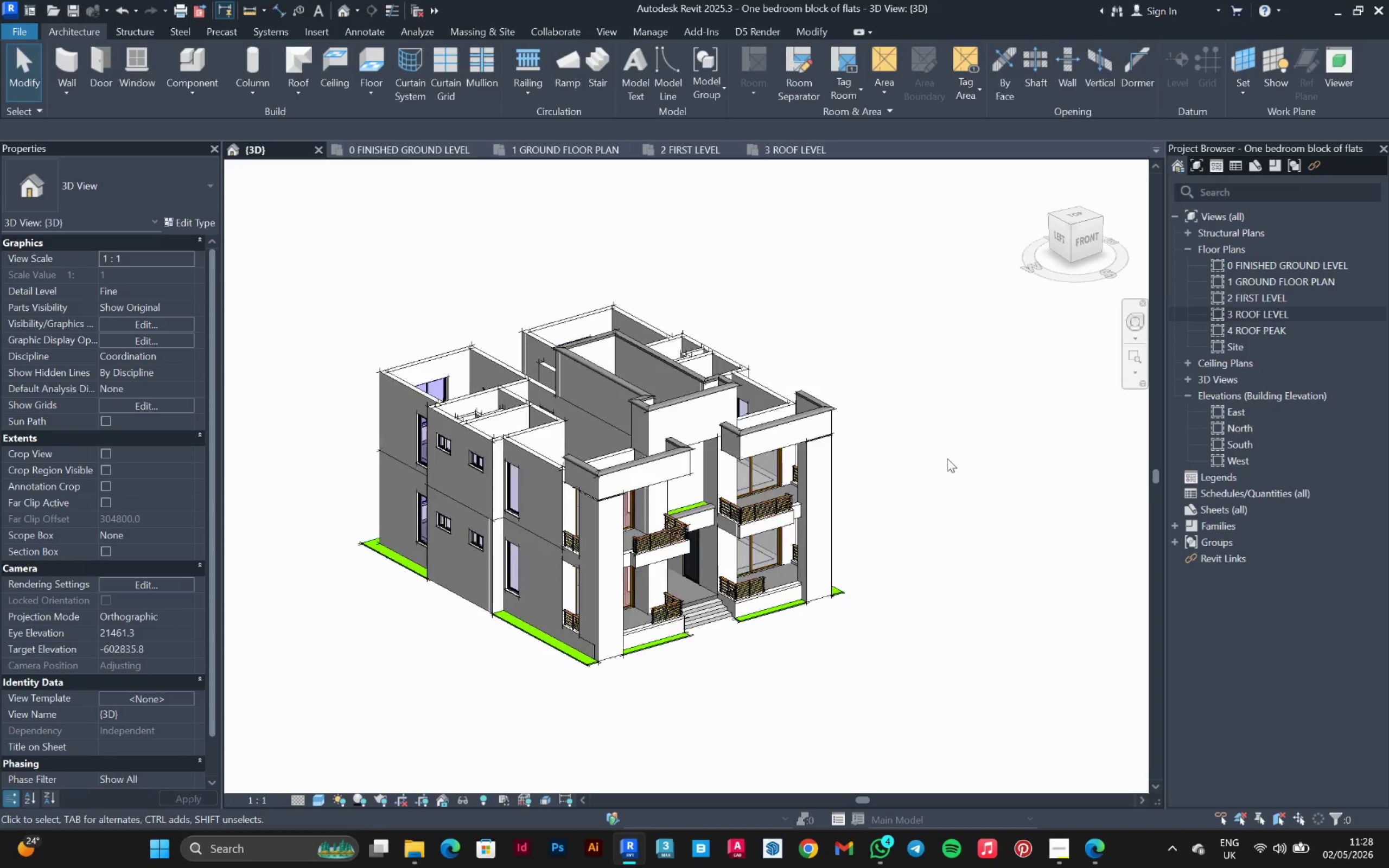 
hold_key(key=ShiftLeft, duration=1.5)
 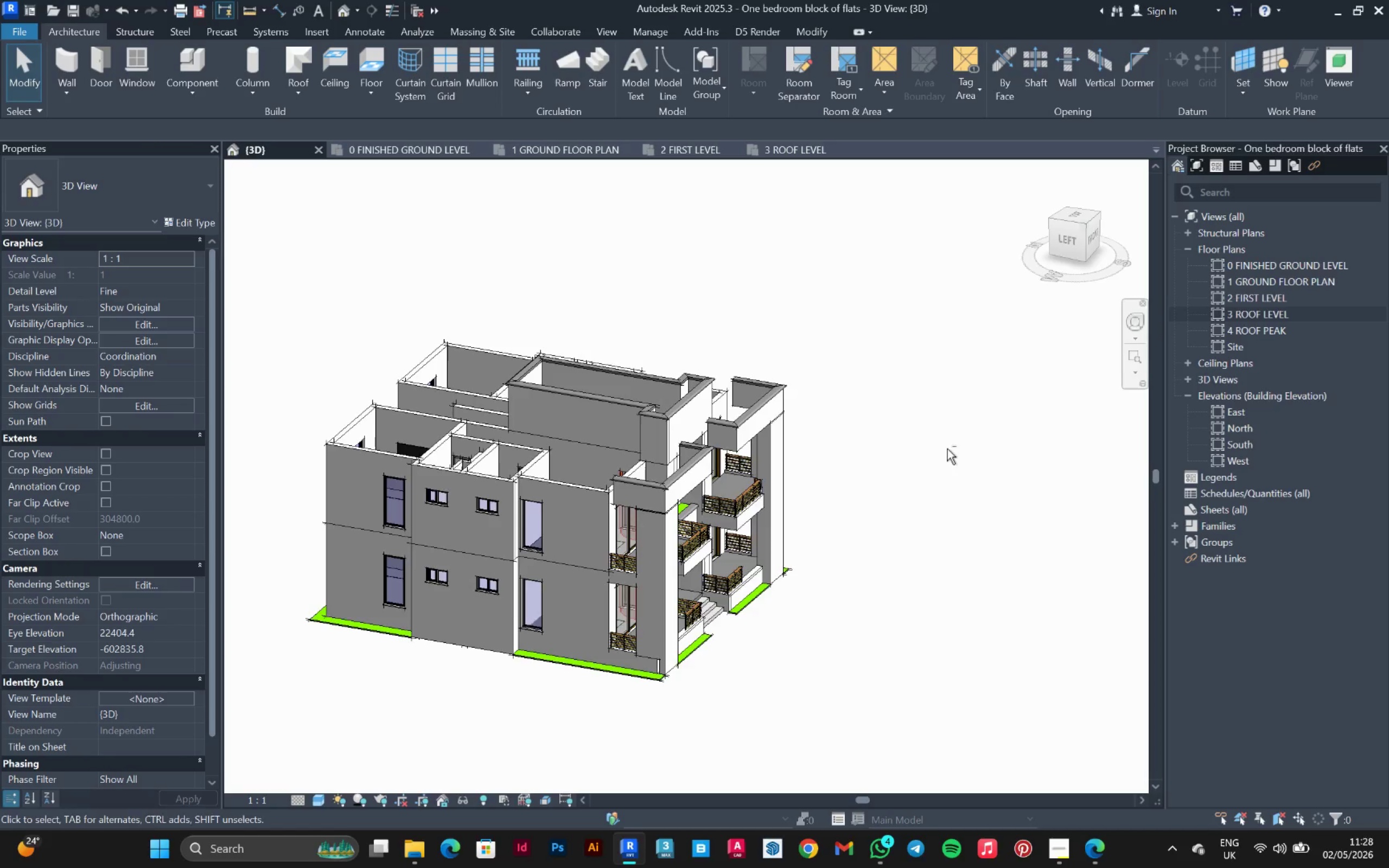 
hold_key(key=ShiftLeft, duration=0.42)
 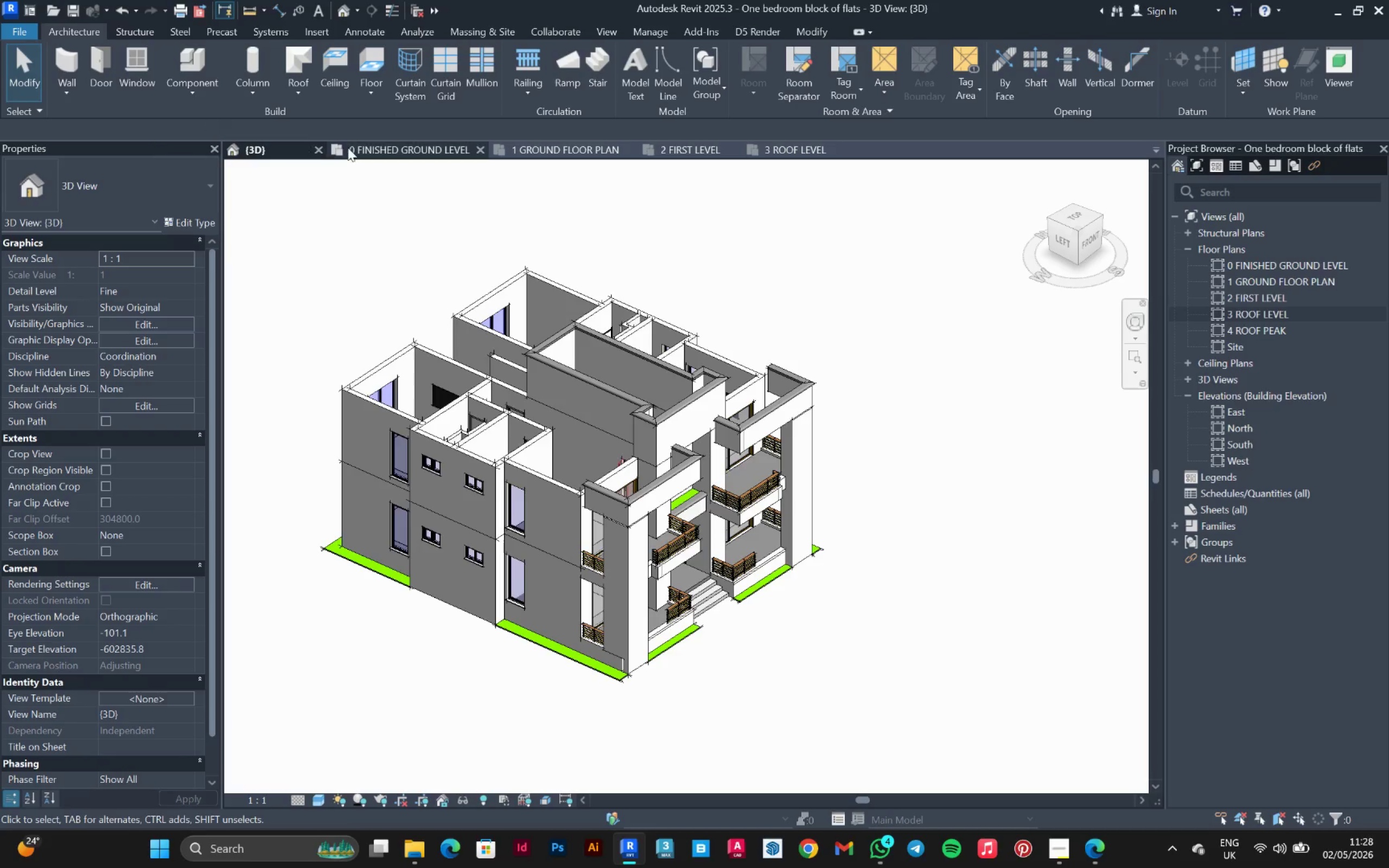 
left_click([372, 145])
 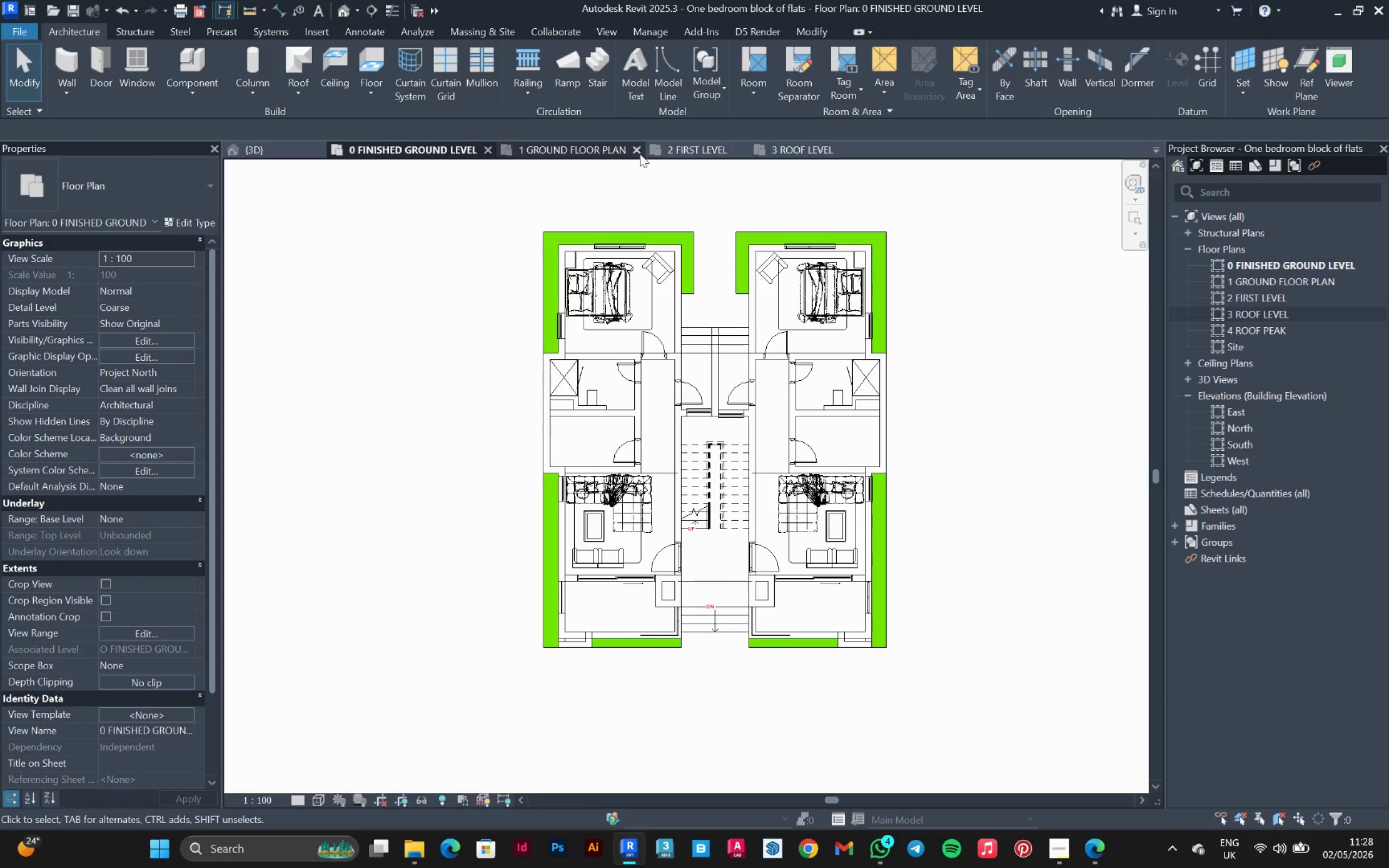 
left_click([814, 154])
 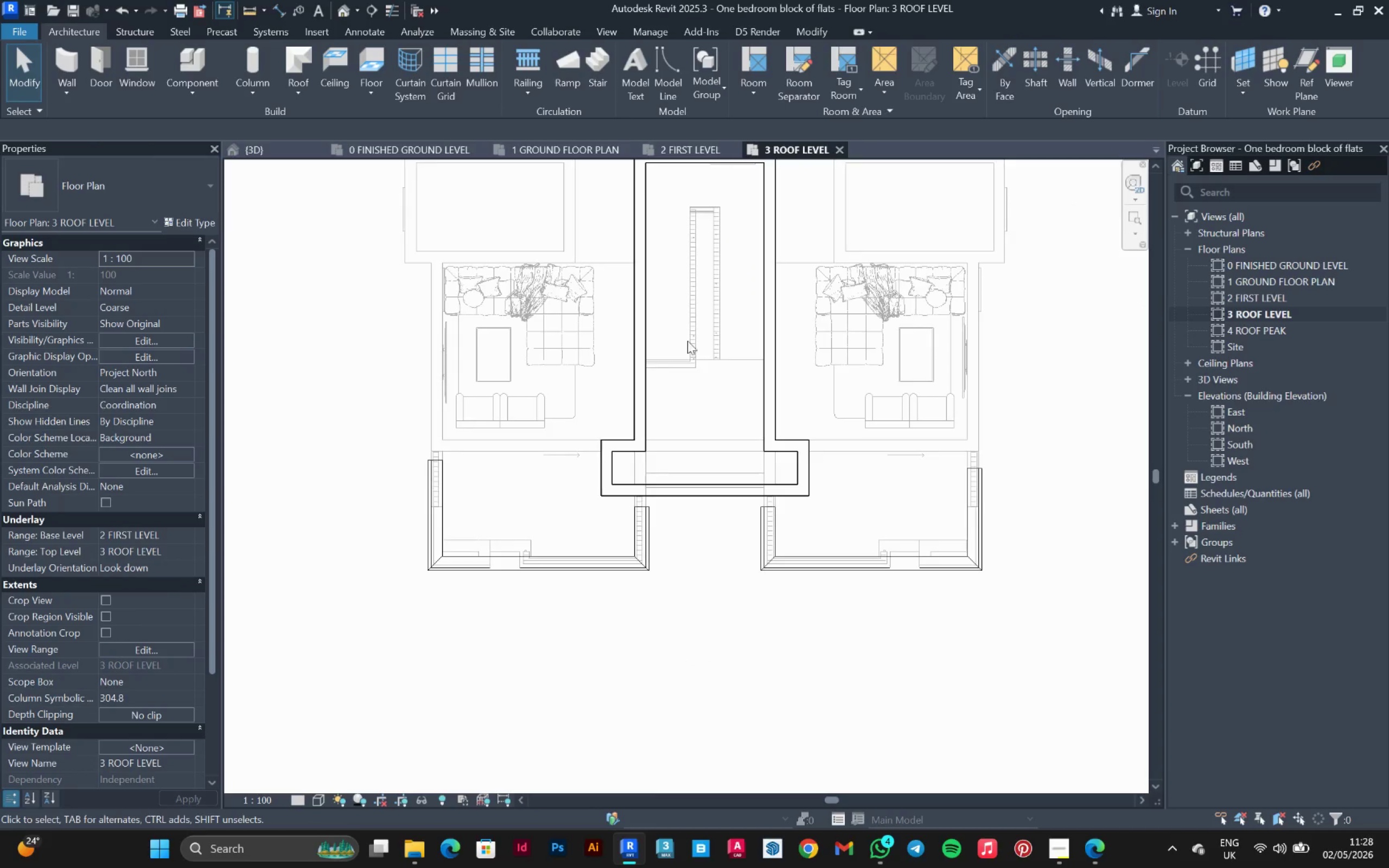 
scroll: coordinate [653, 439], scroll_direction: down, amount: 3.0
 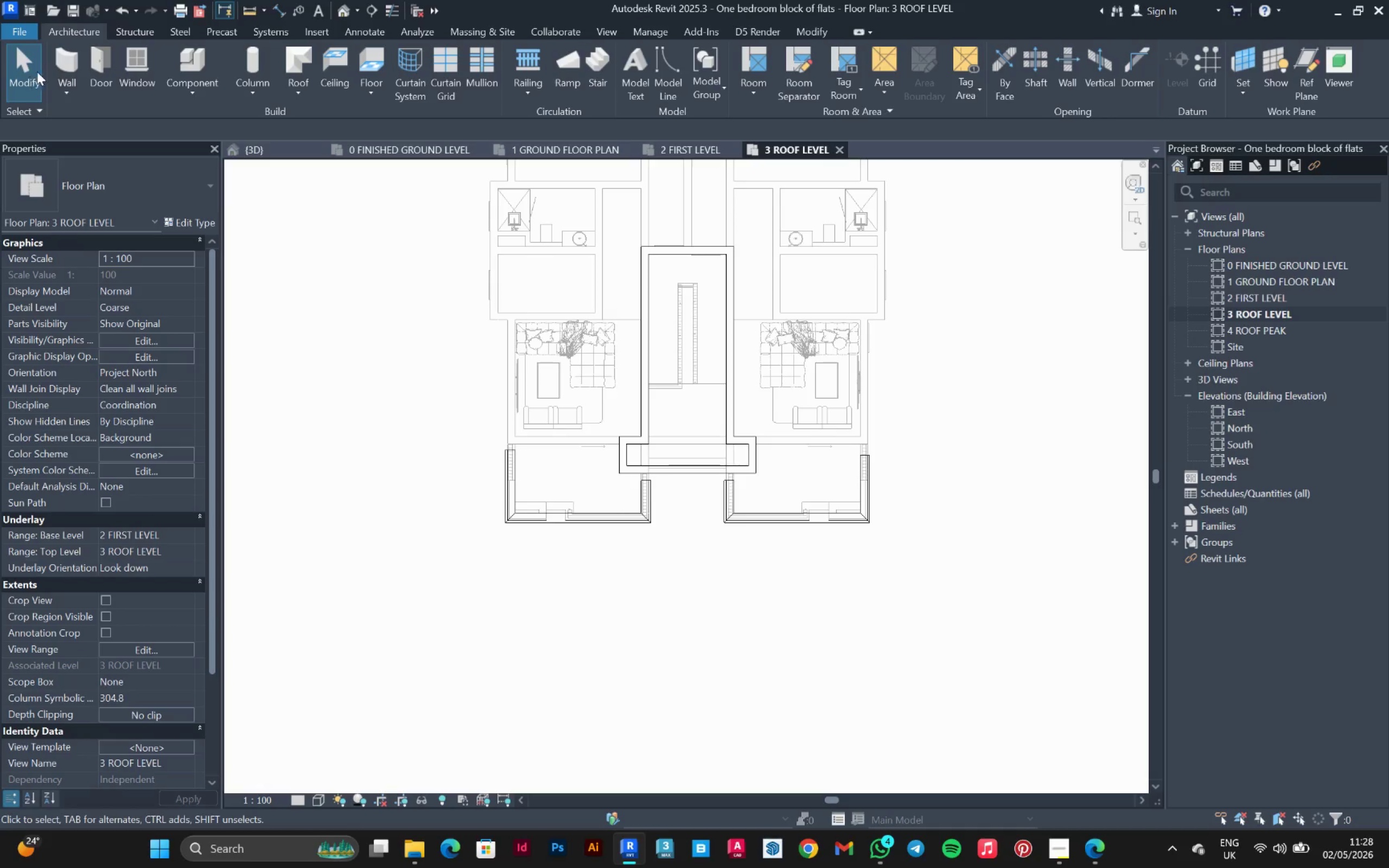 
left_click([58, 56])
 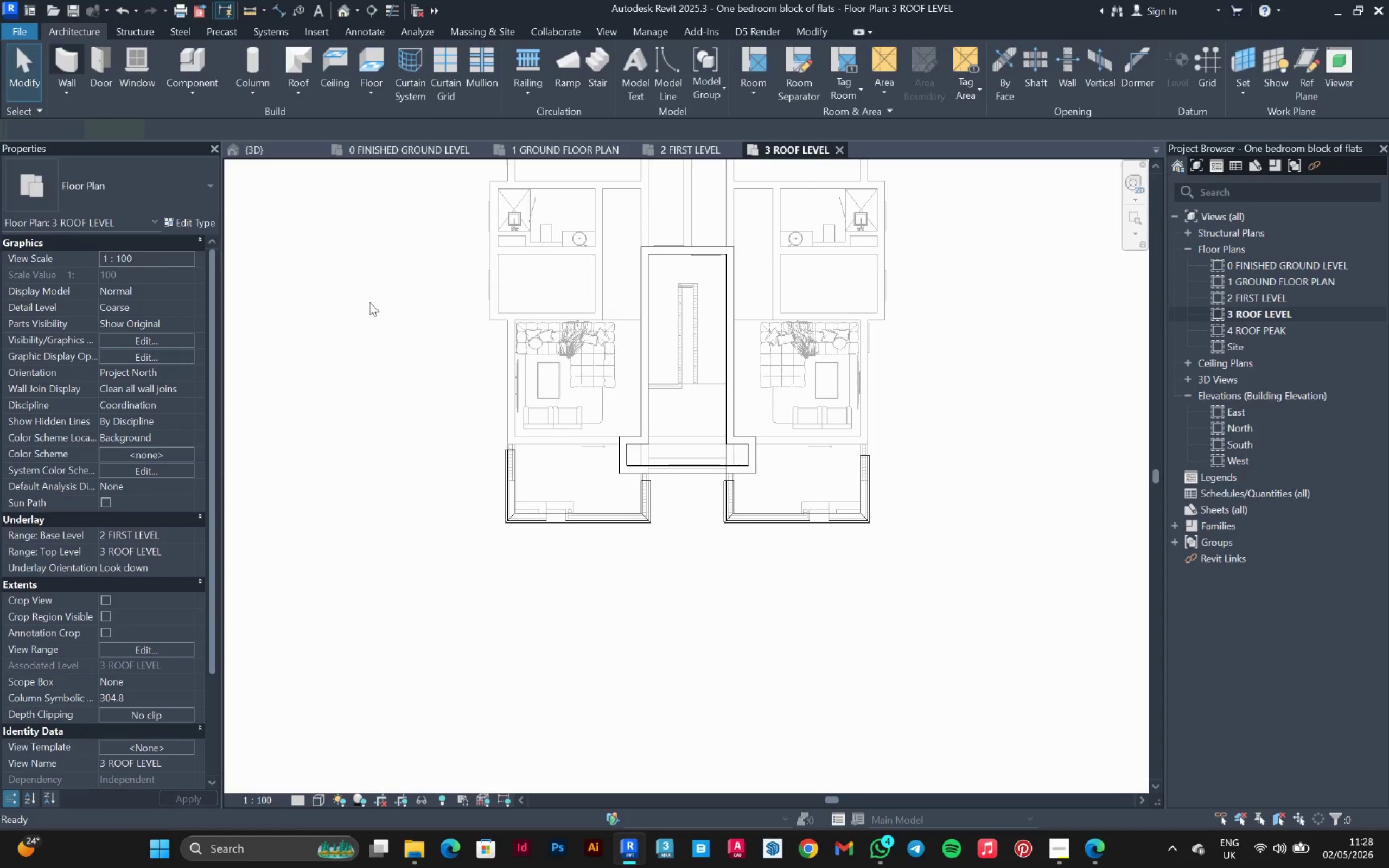 
scroll: coordinate [592, 424], scroll_direction: up, amount: 8.0
 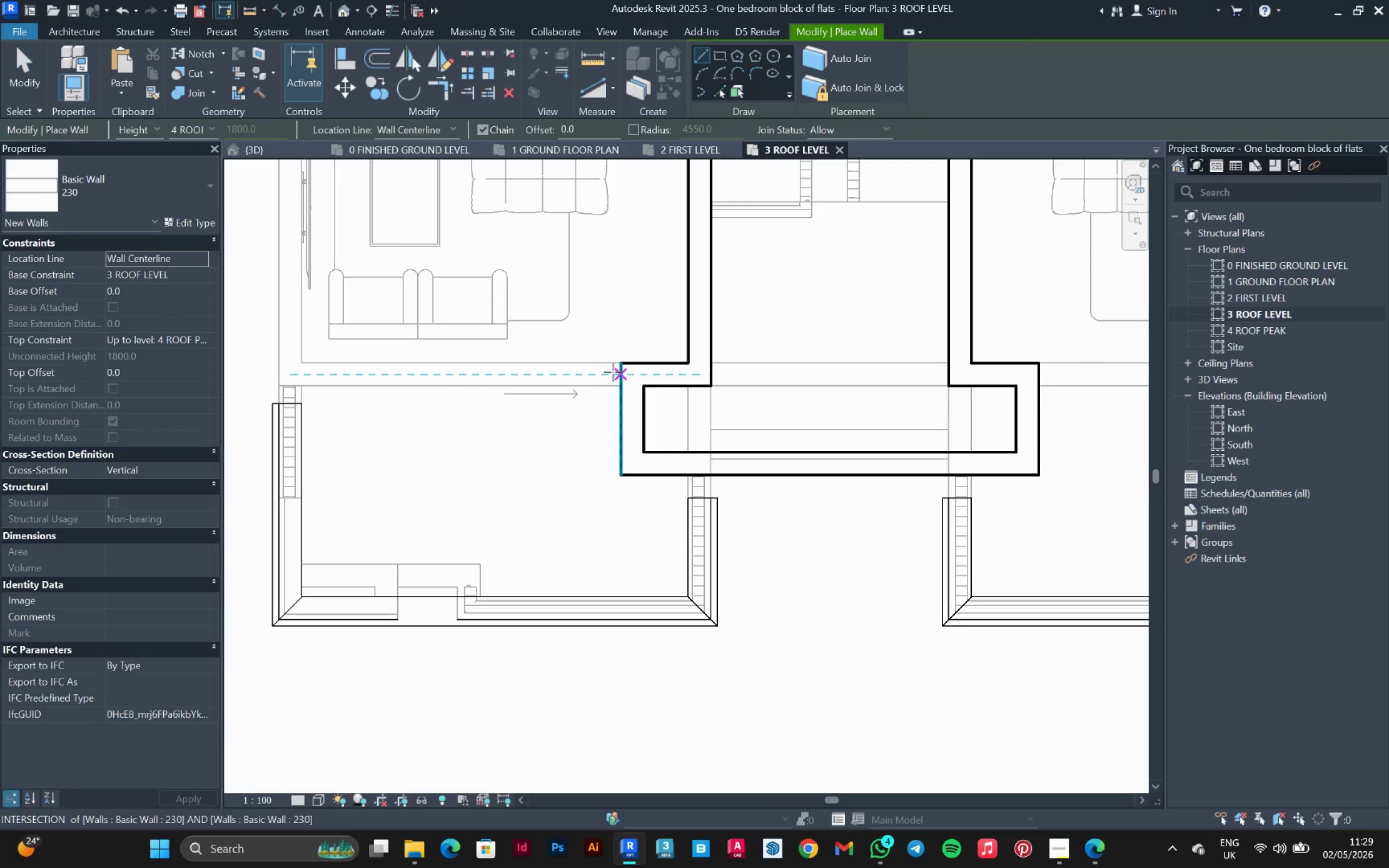 
left_click([613, 372])
 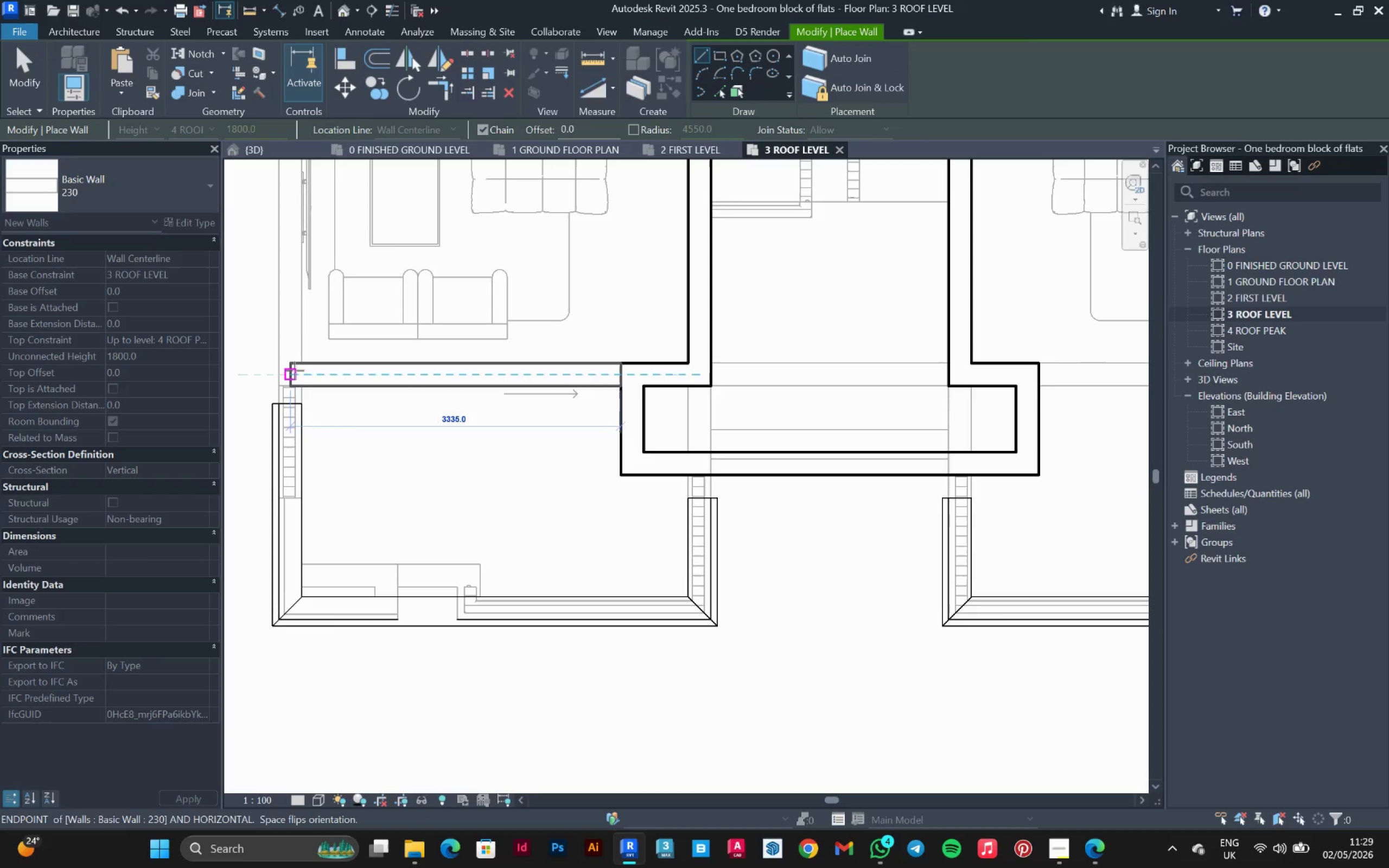 
left_click([295, 369])
 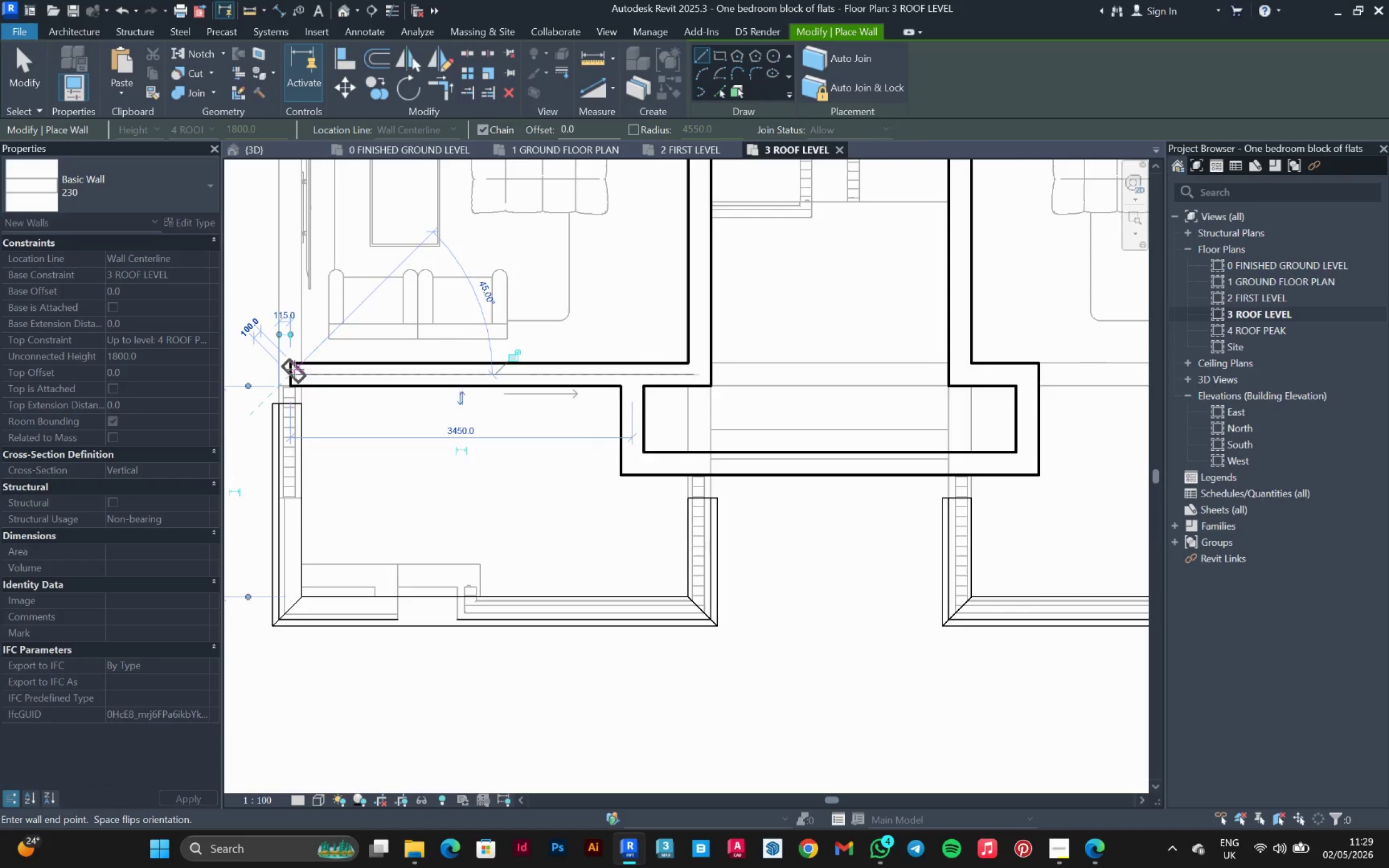 
scroll: coordinate [295, 369], scroll_direction: down, amount: 3.0
 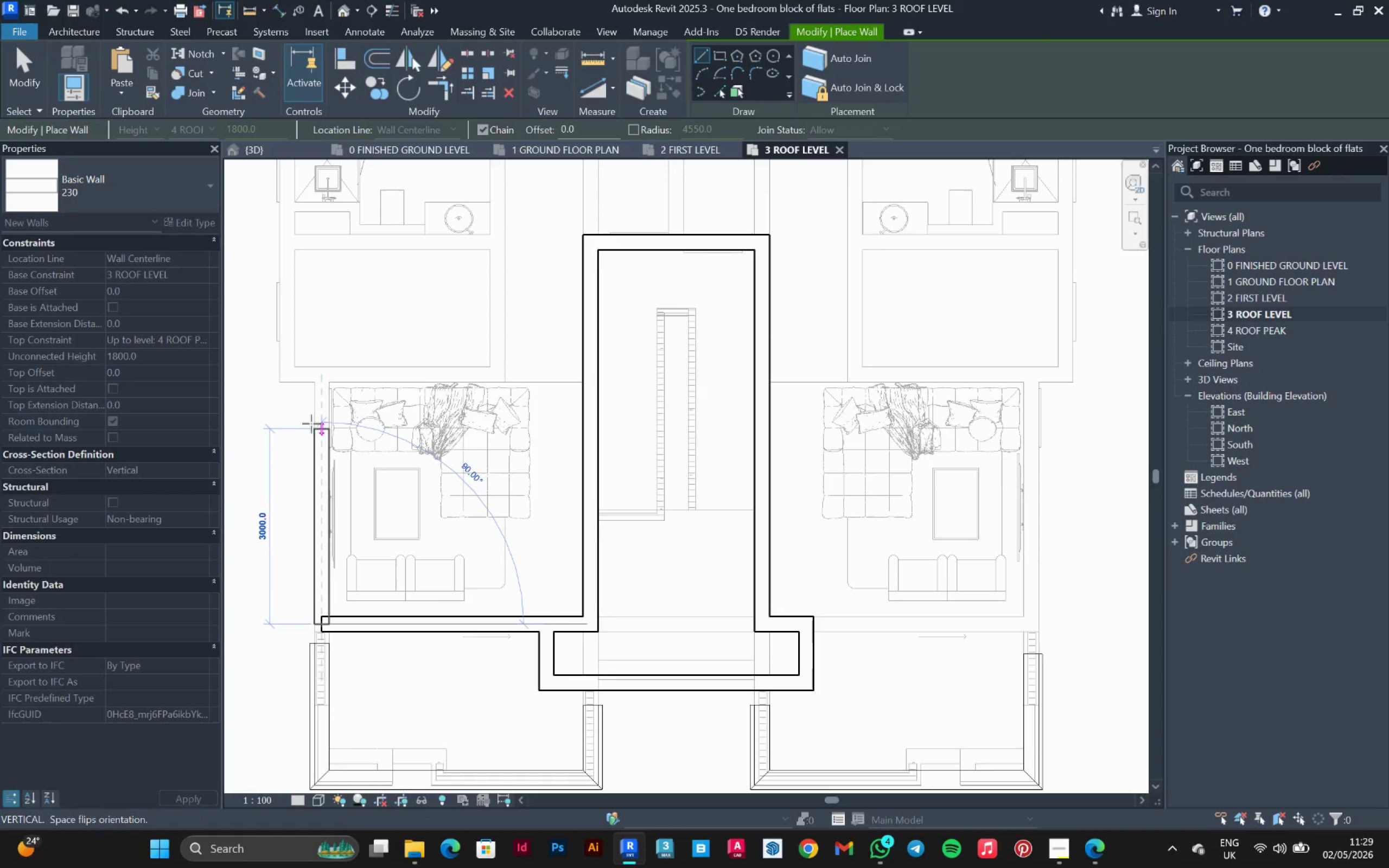 
scroll: coordinate [313, 390], scroll_direction: up, amount: 3.0
 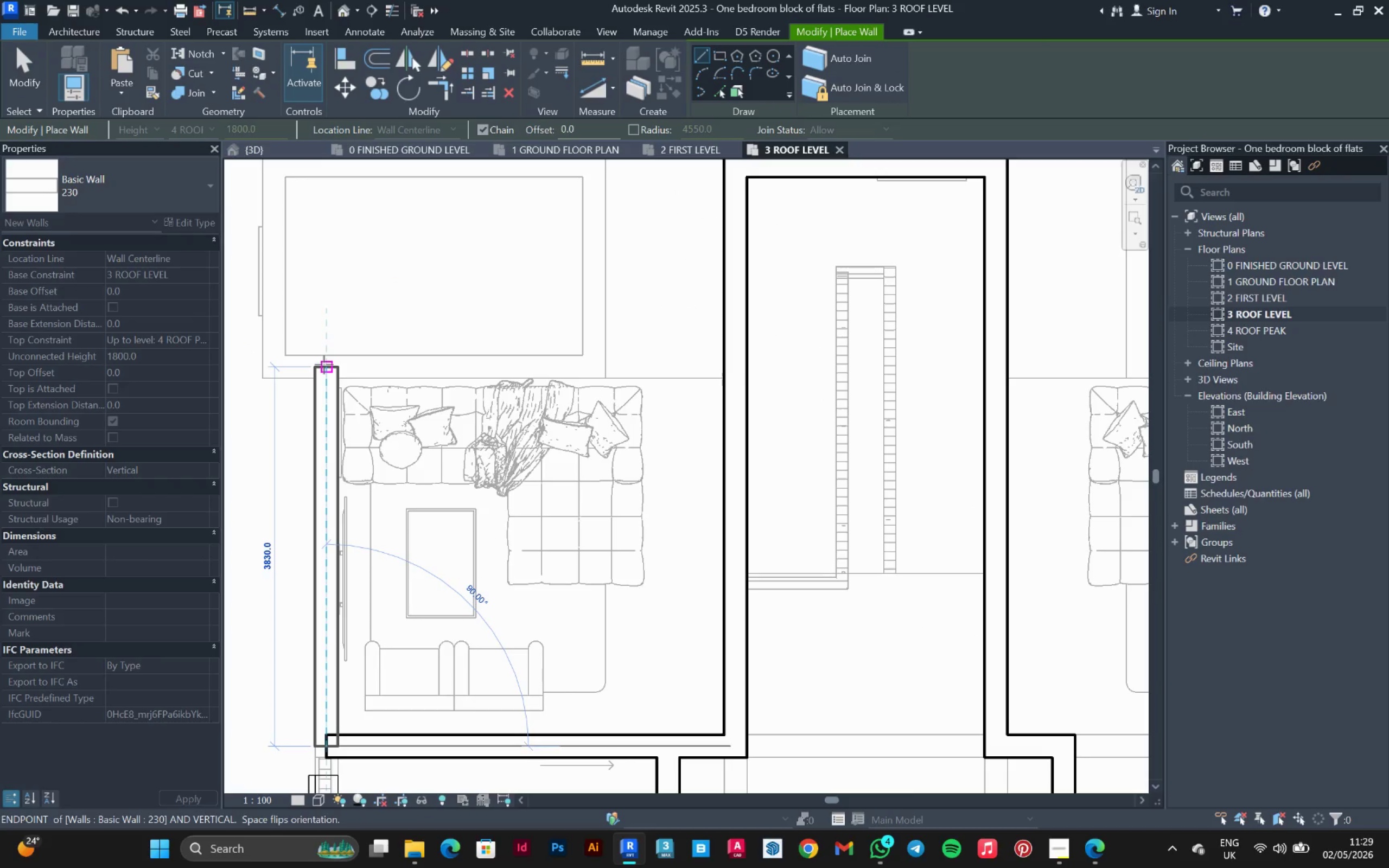 
left_click([324, 365])
 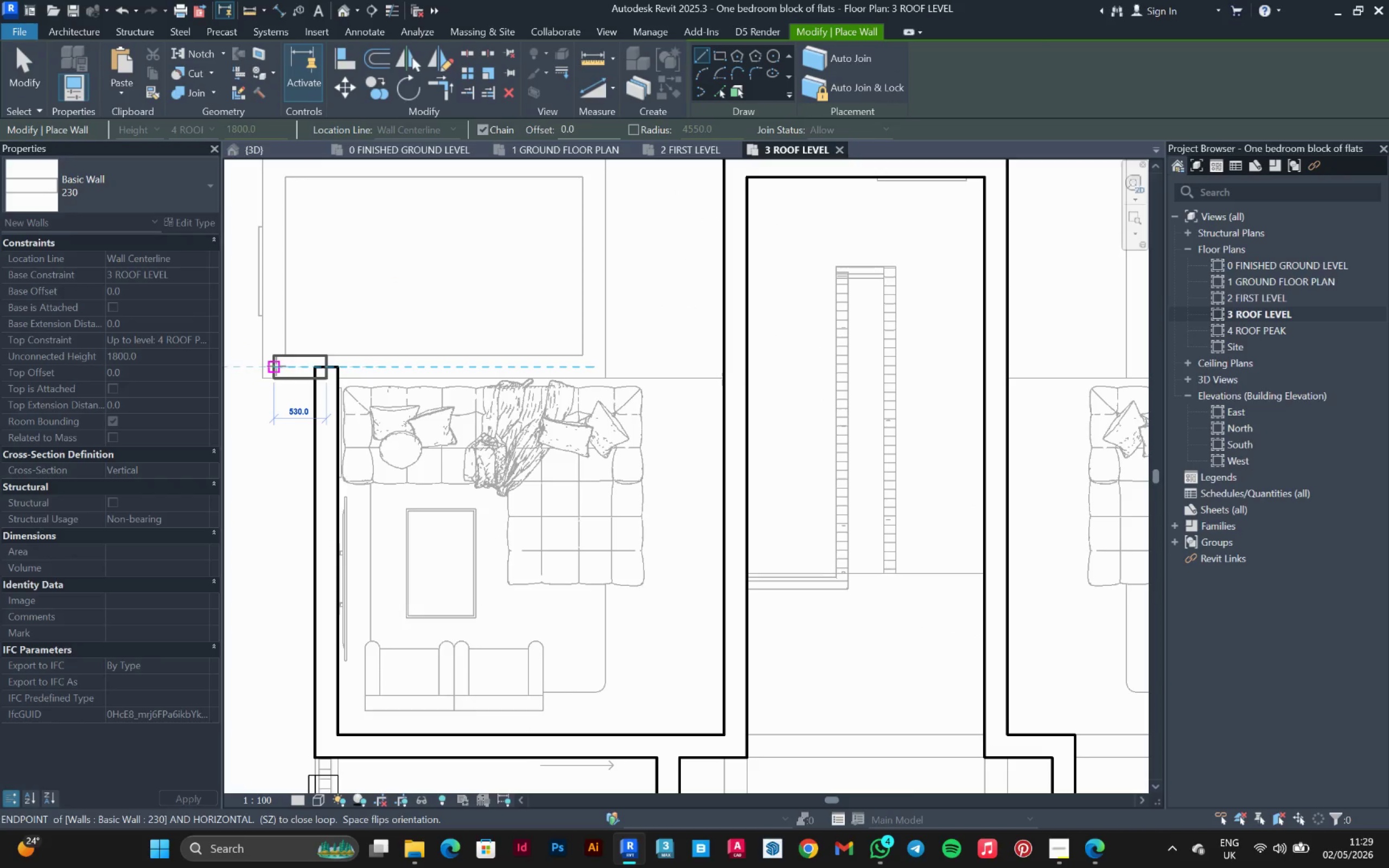 
left_click([276, 366])
 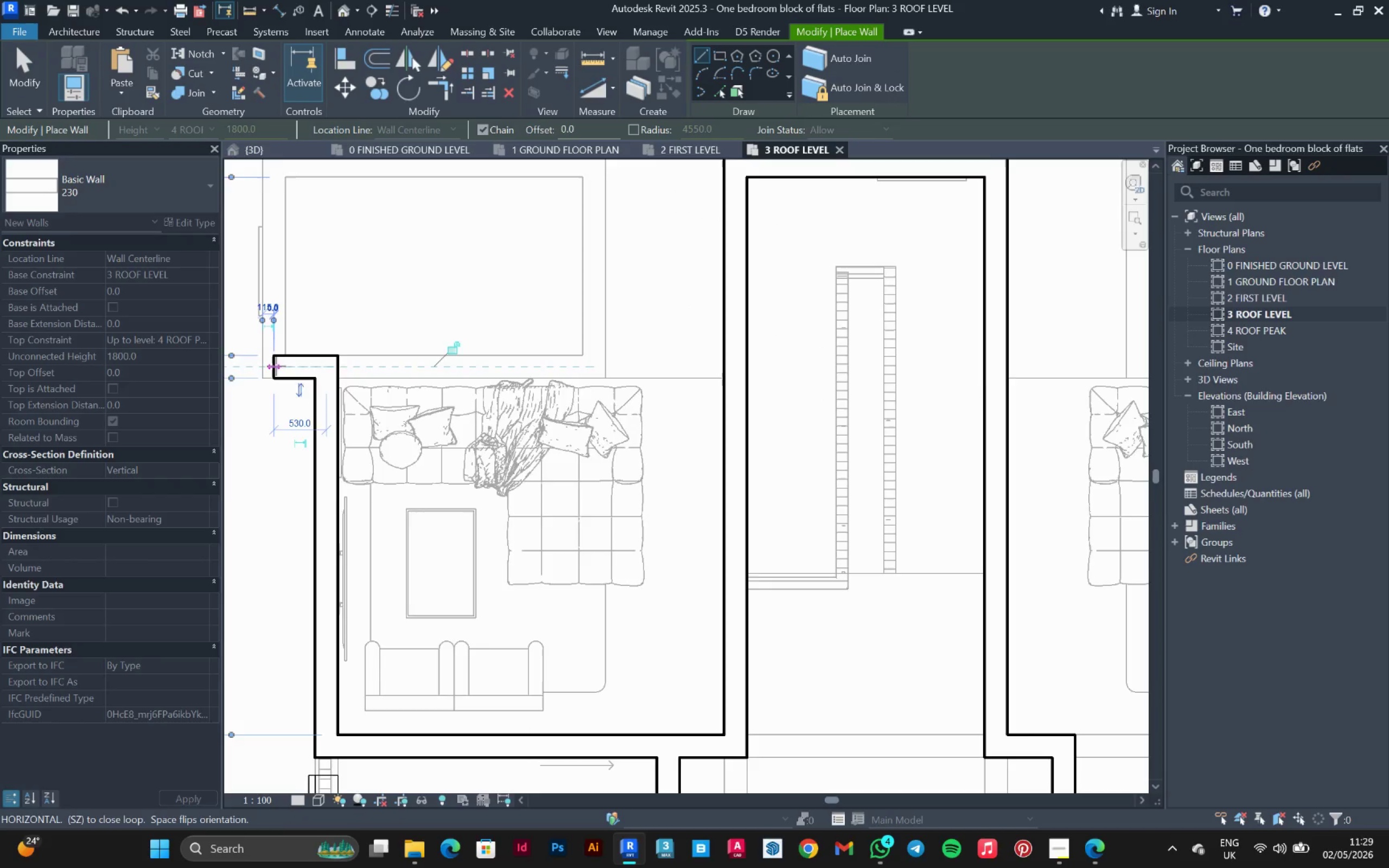 
scroll: coordinate [276, 366], scroll_direction: down, amount: 3.0
 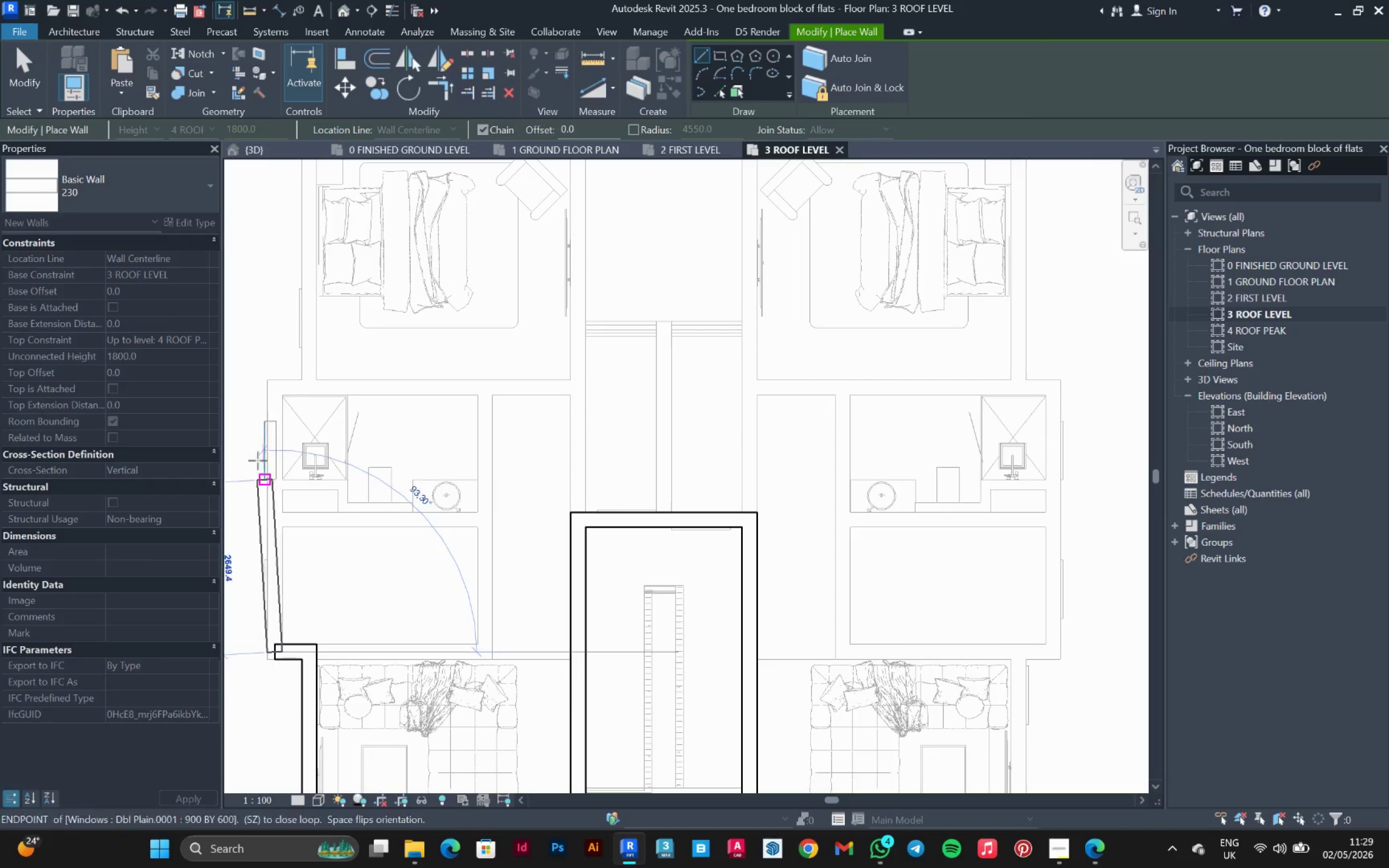 
scroll: coordinate [245, 375], scroll_direction: up, amount: 3.0
 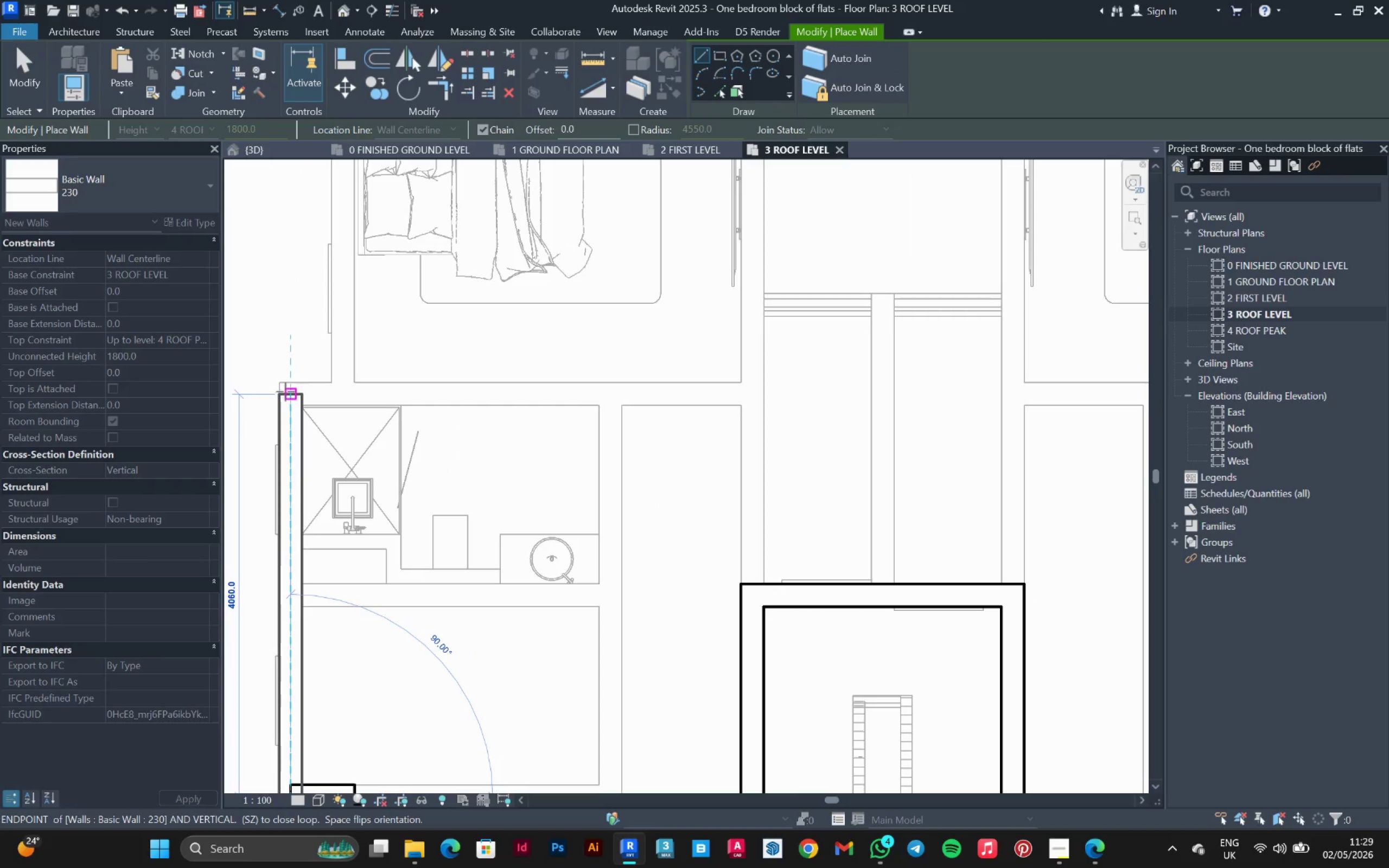 
left_click([285, 392])
 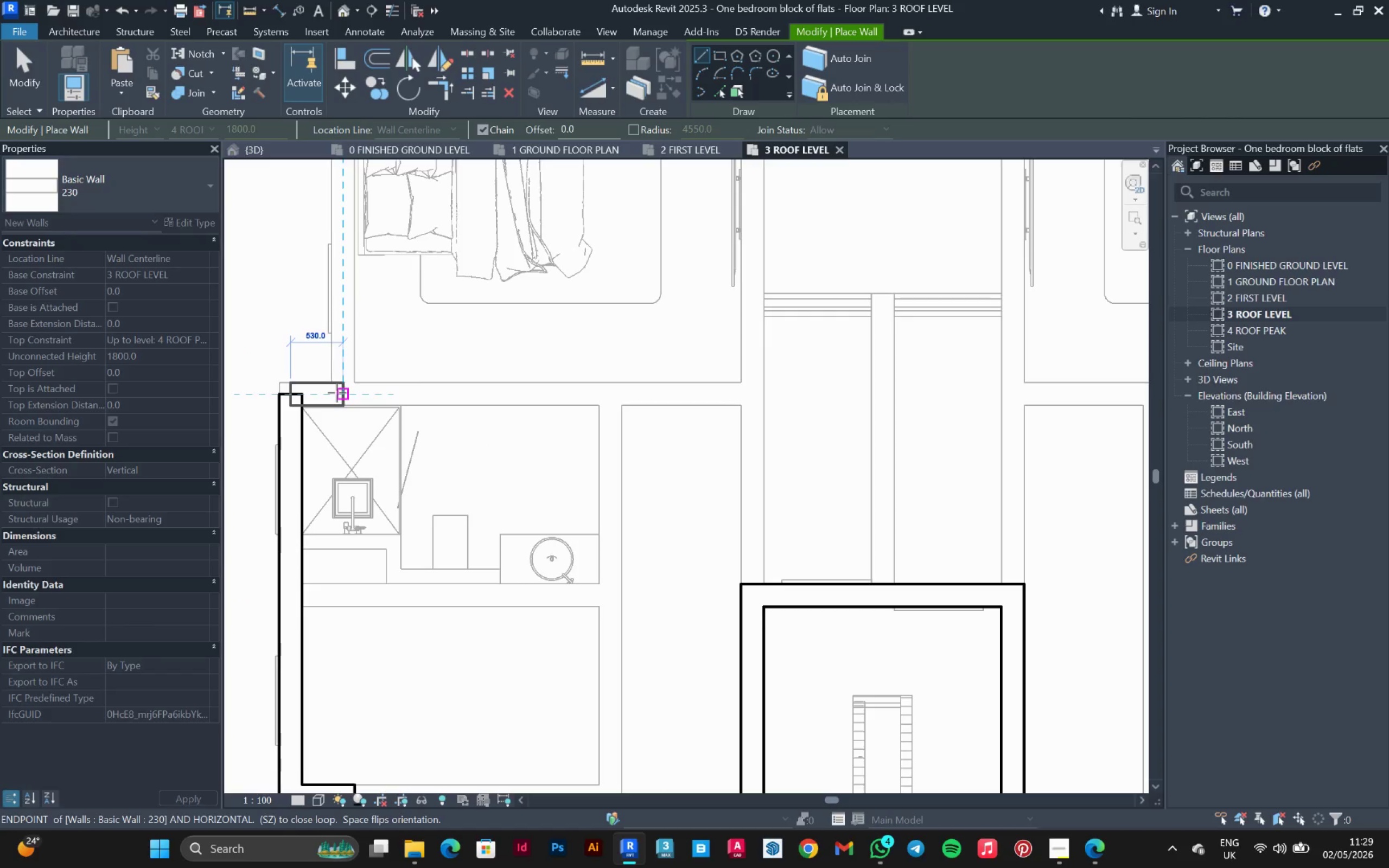 
left_click([338, 393])
 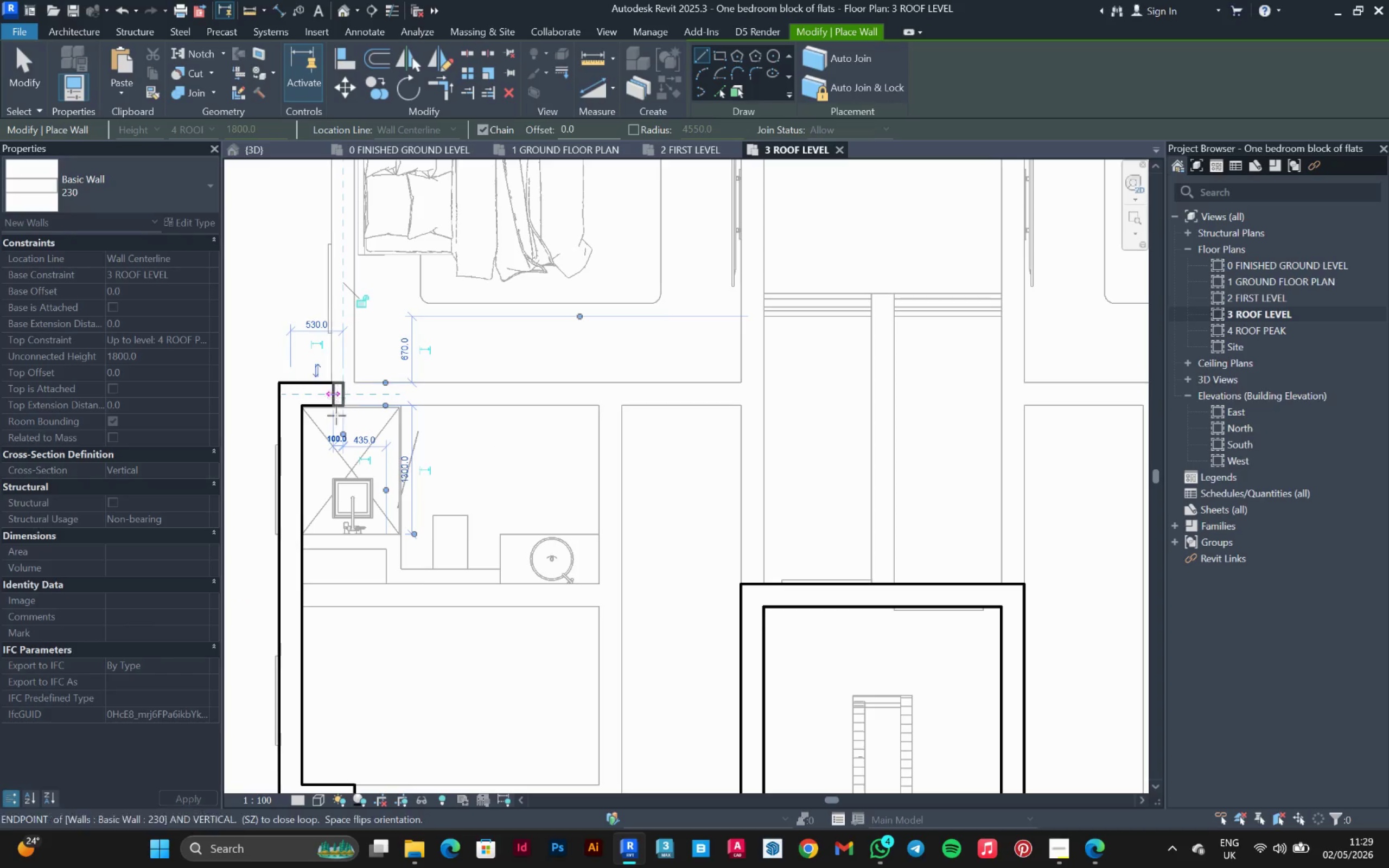 
scroll: coordinate [338, 273], scroll_direction: down, amount: 2.0
 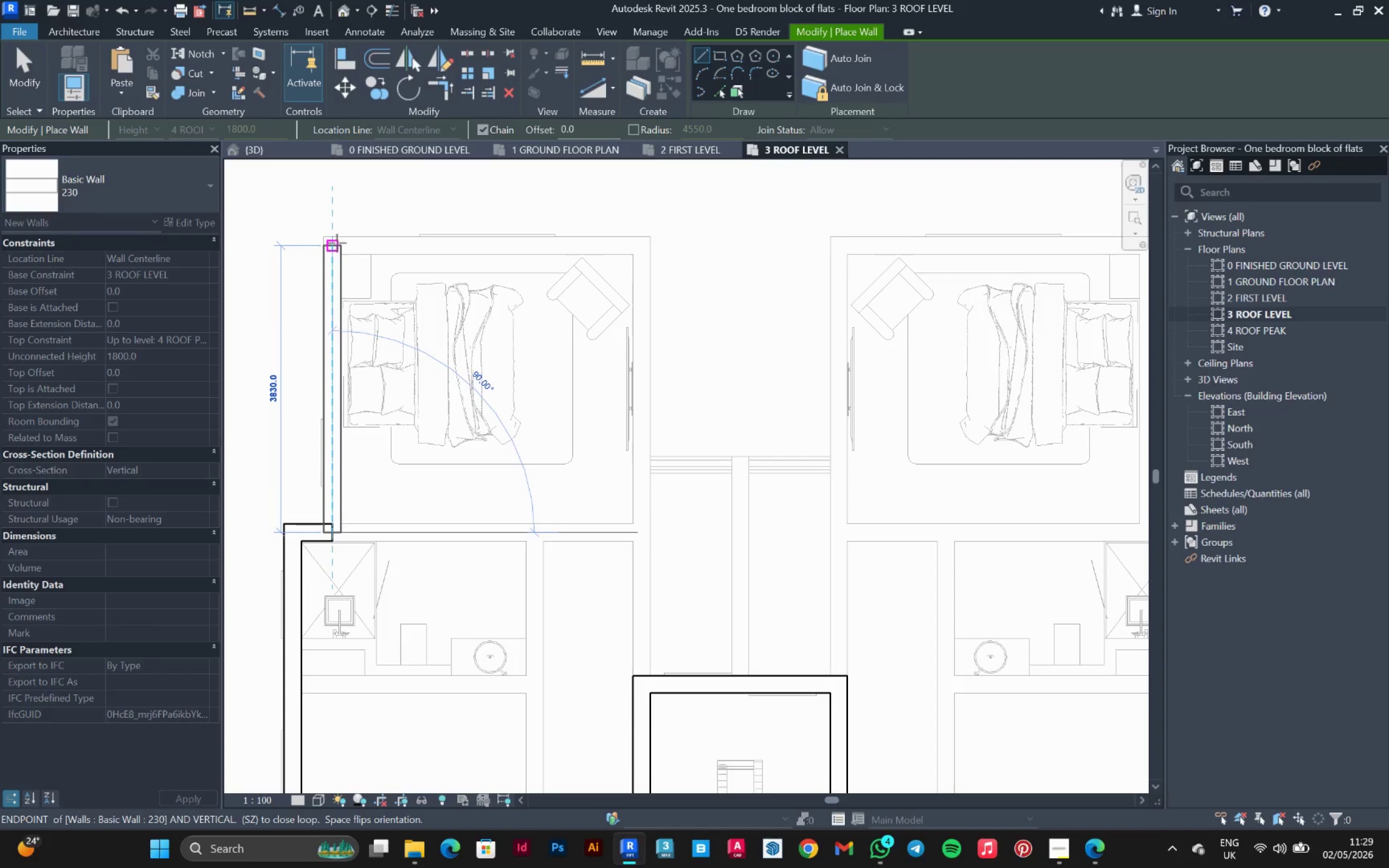 
left_click([335, 243])
 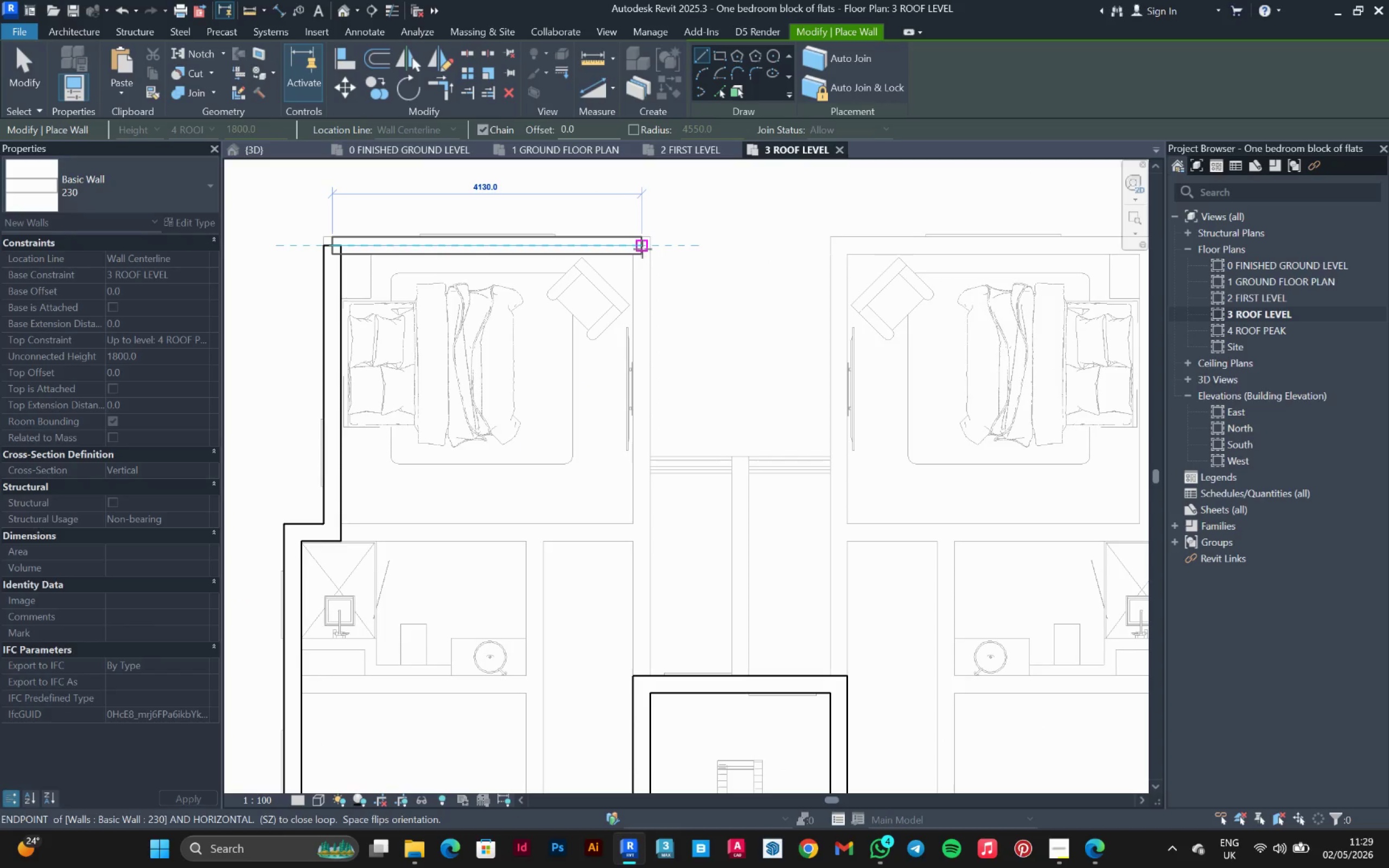 
left_click([642, 248])
 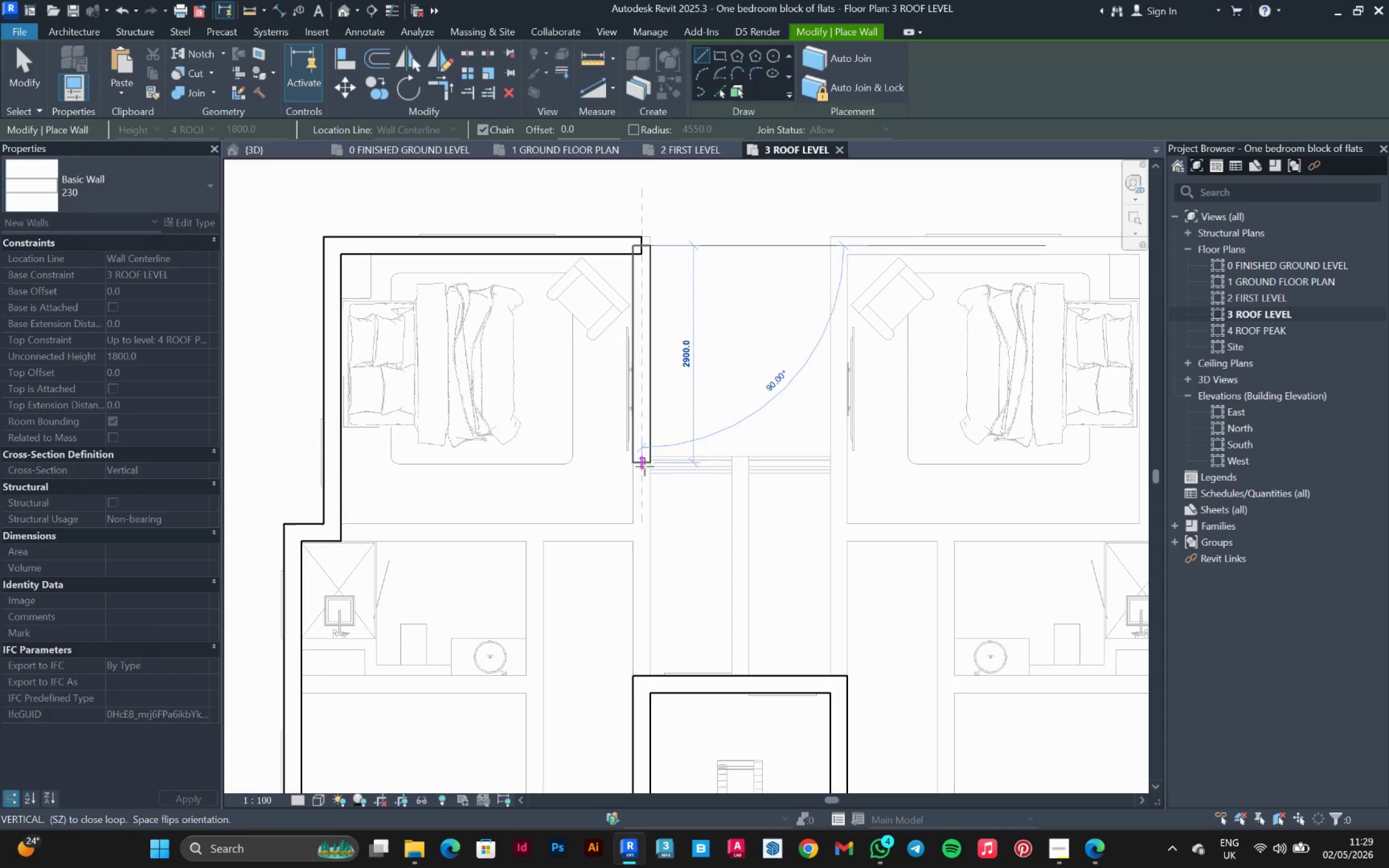 
scroll: coordinate [644, 469], scroll_direction: up, amount: 3.0
 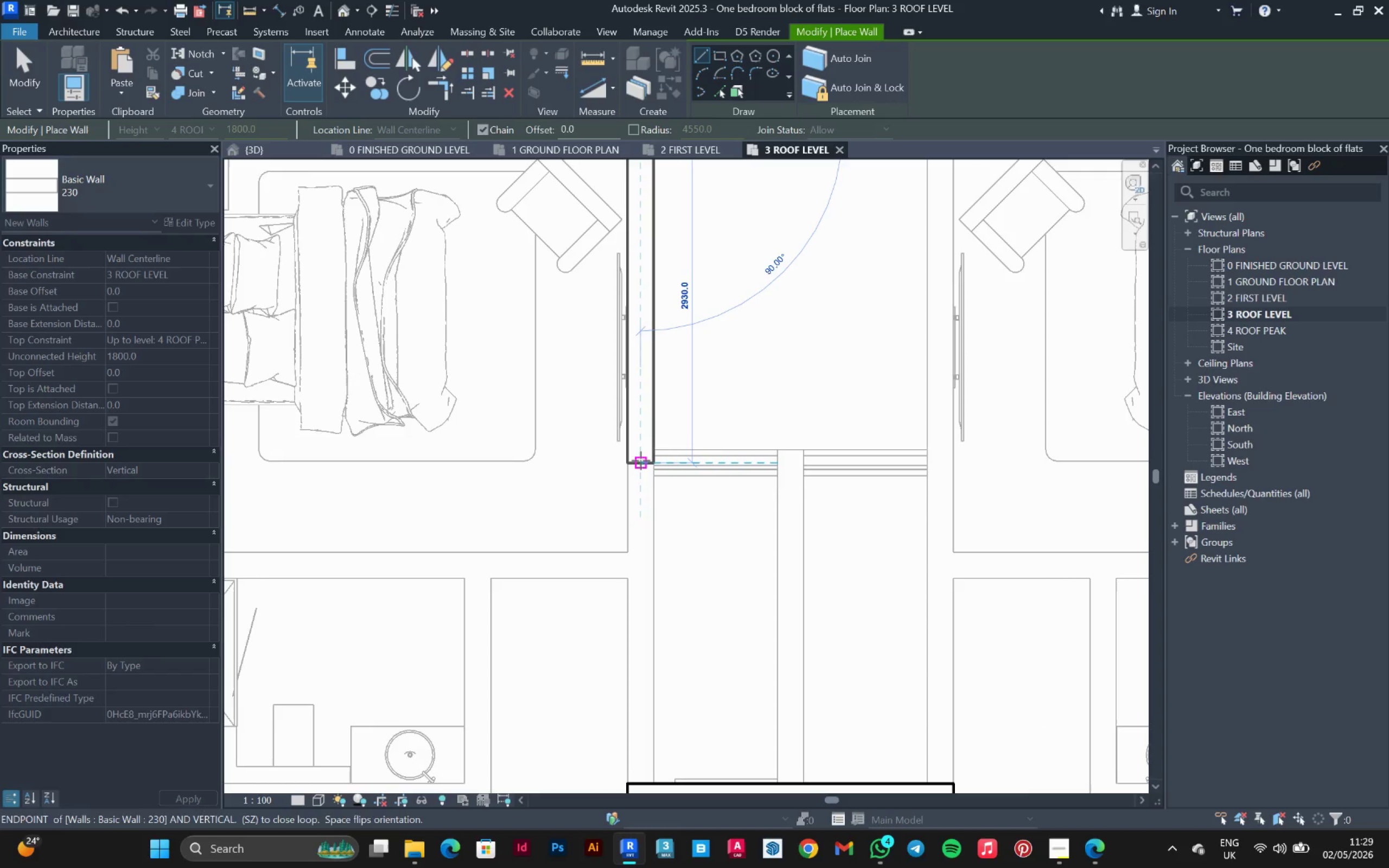 
left_click([641, 461])
 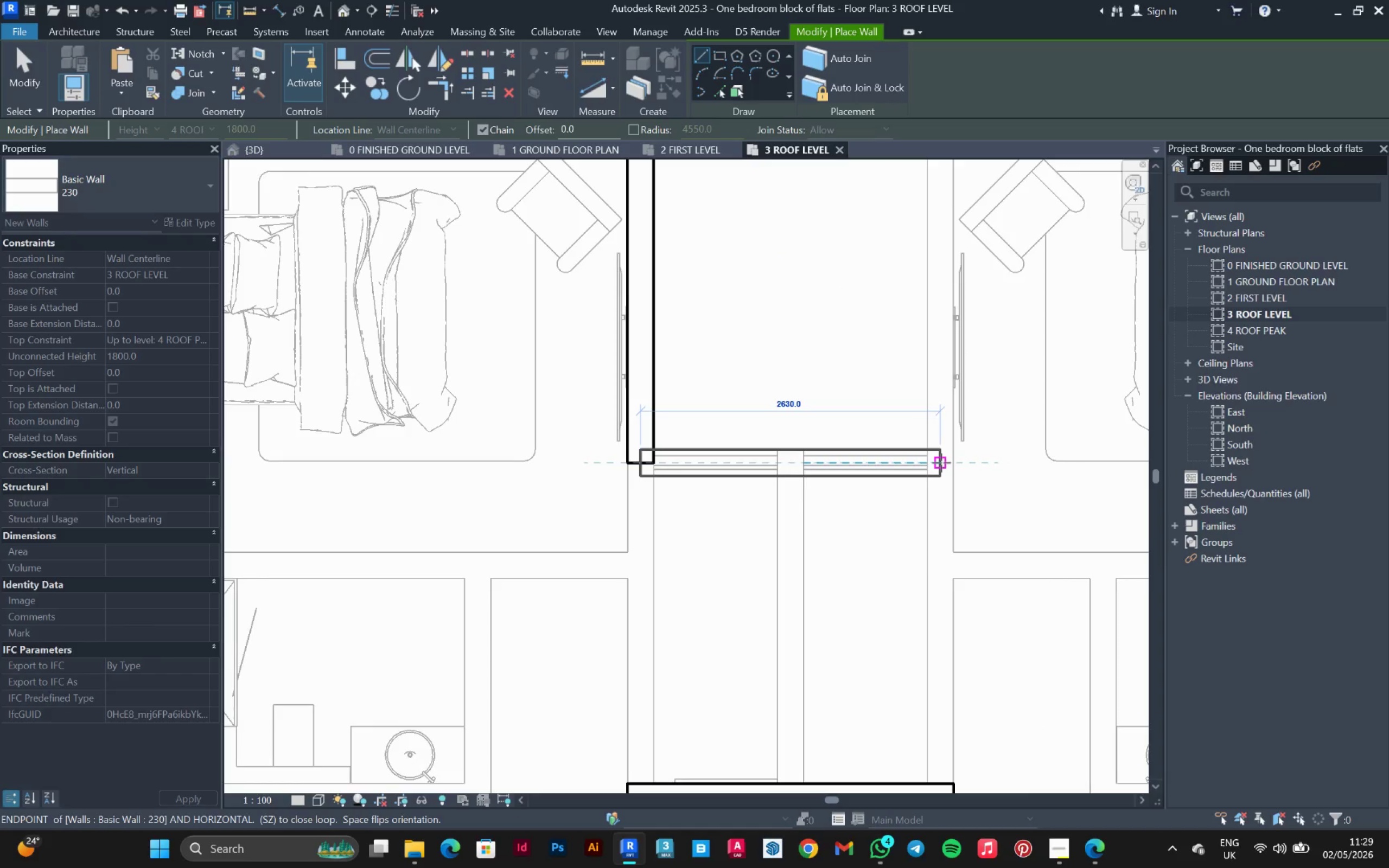 
left_click([941, 463])
 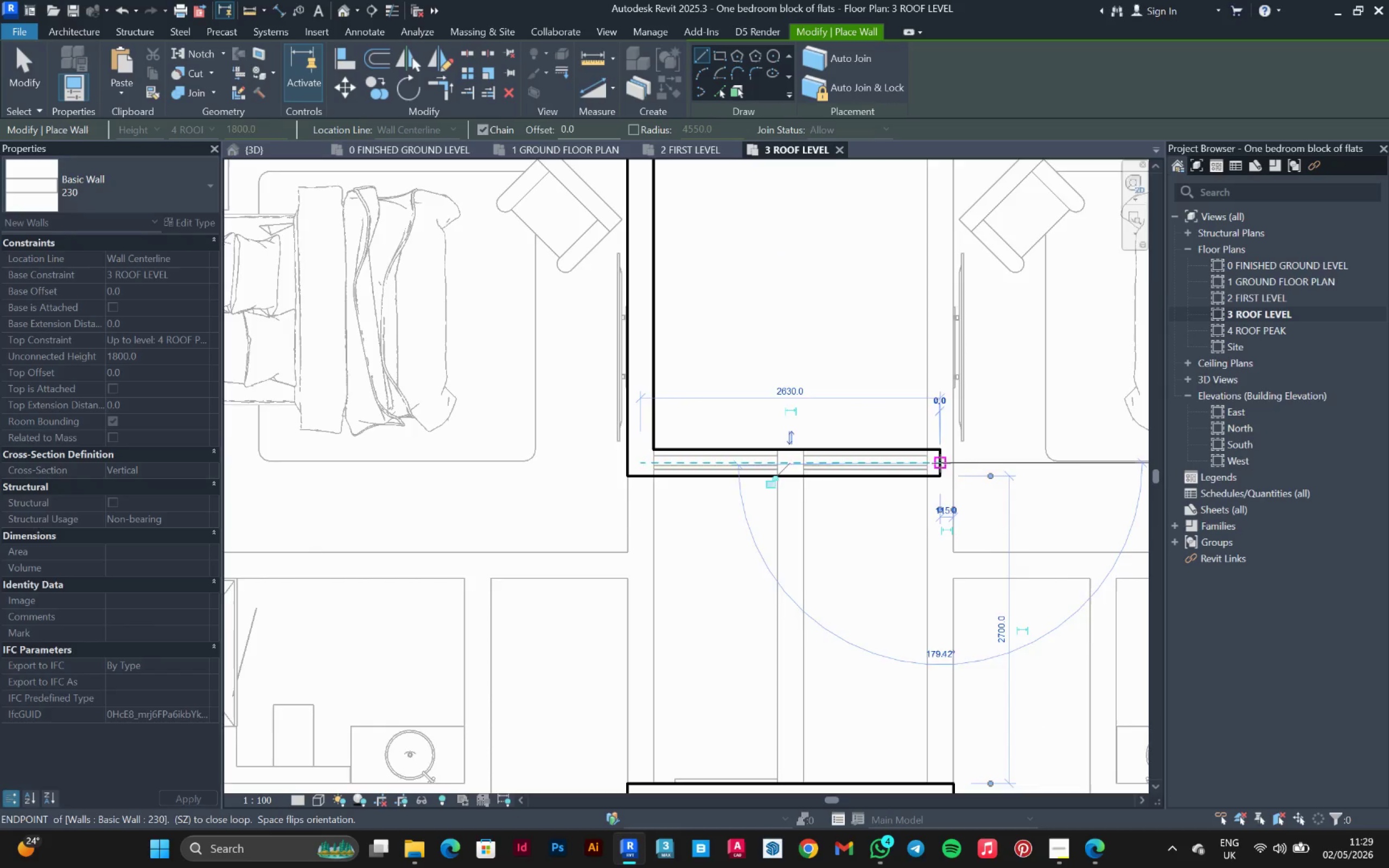 
scroll: coordinate [941, 463], scroll_direction: down, amount: 3.0
 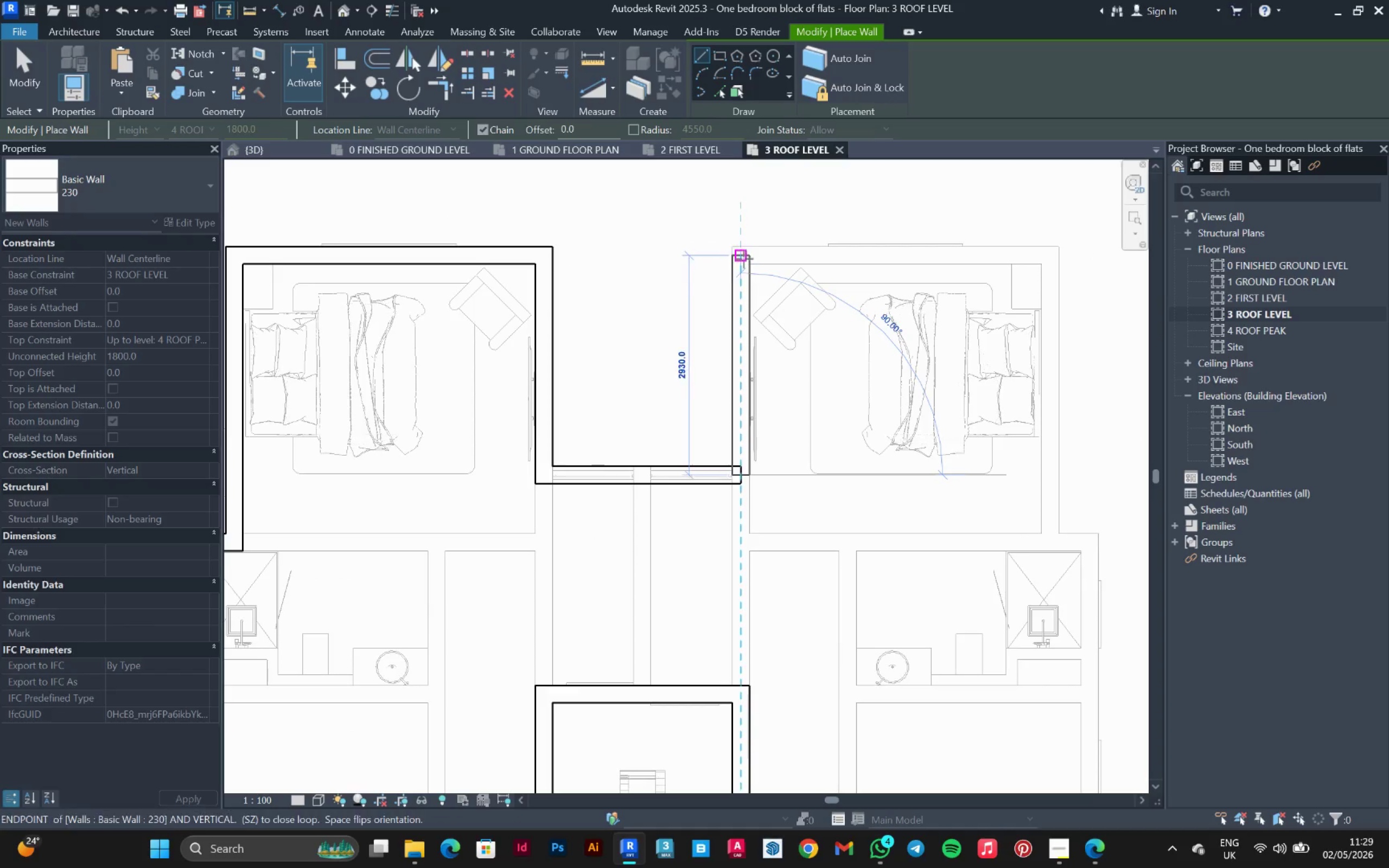 
left_click([744, 257])
 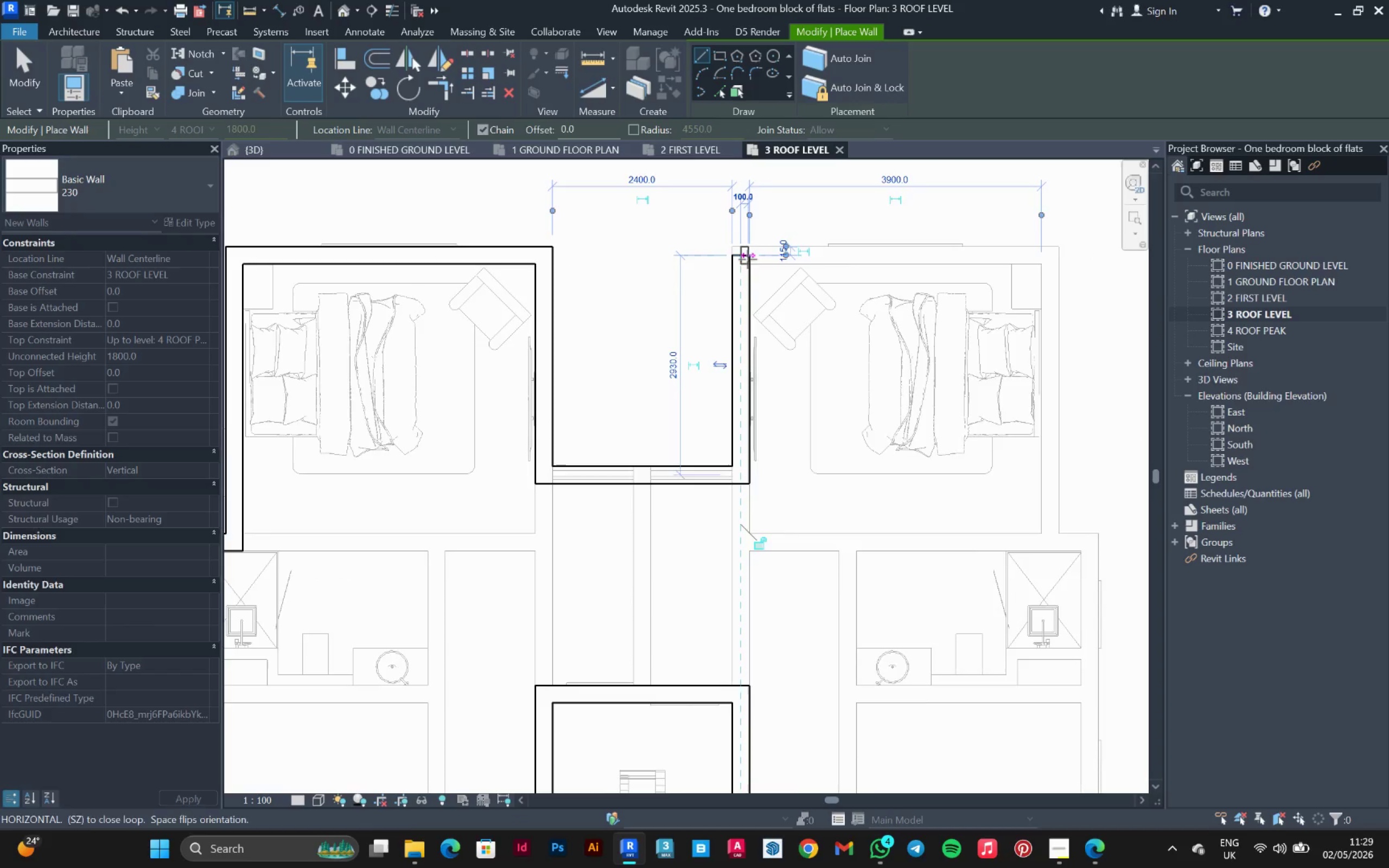 
scroll: coordinate [760, 261], scroll_direction: down, amount: 2.0
 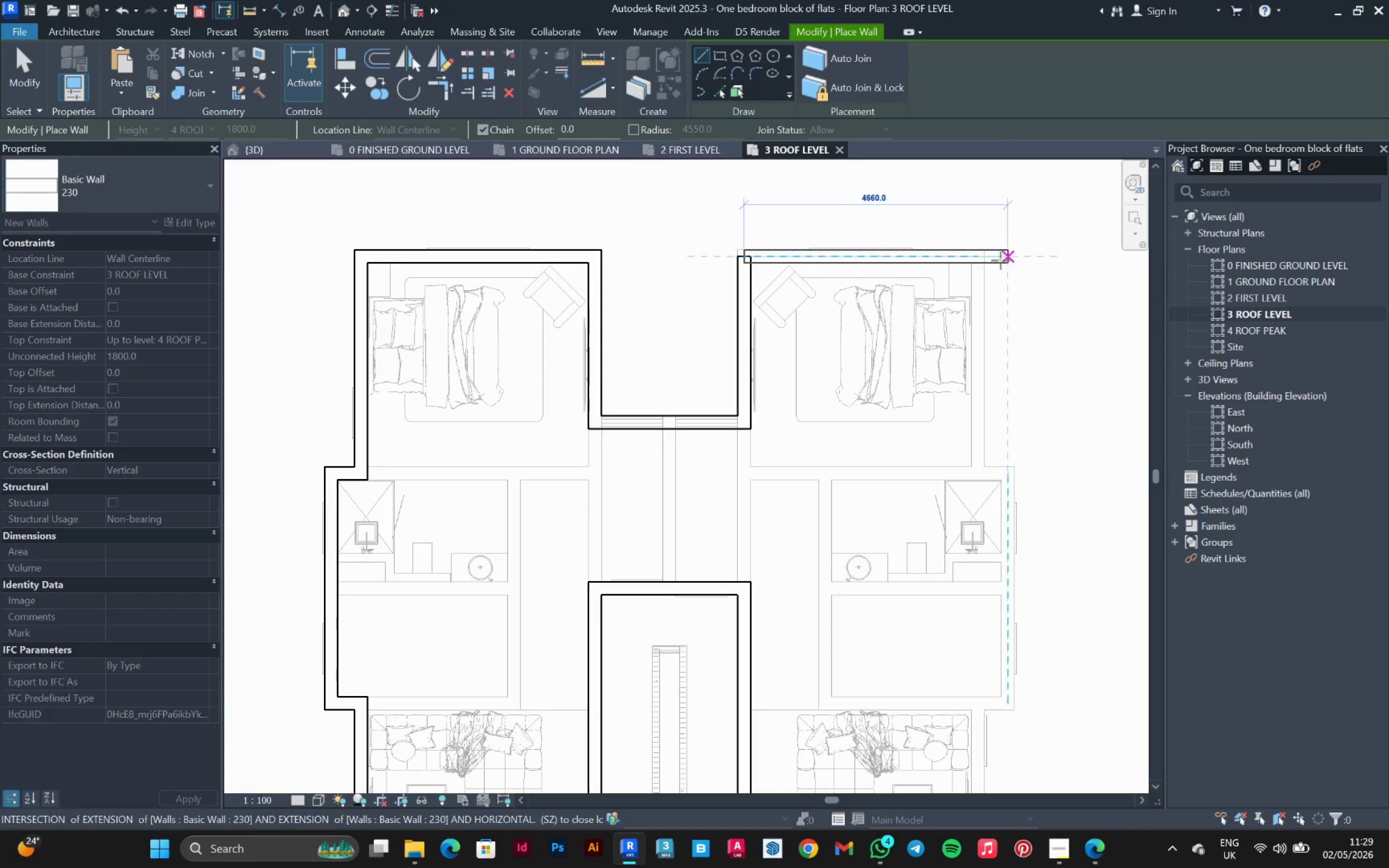 
scroll: coordinate [976, 260], scroll_direction: up, amount: 2.0
 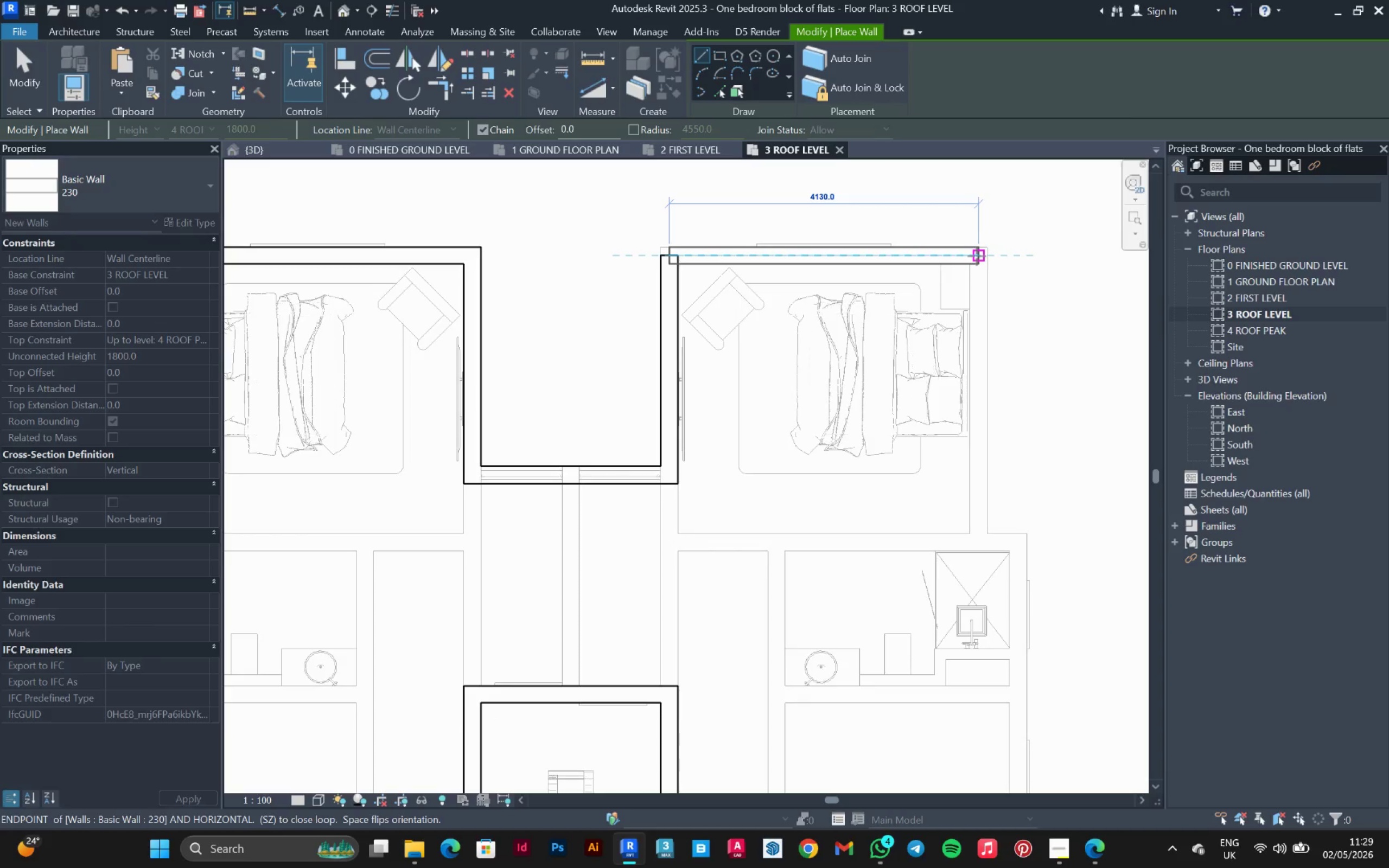 
left_click([977, 256])
 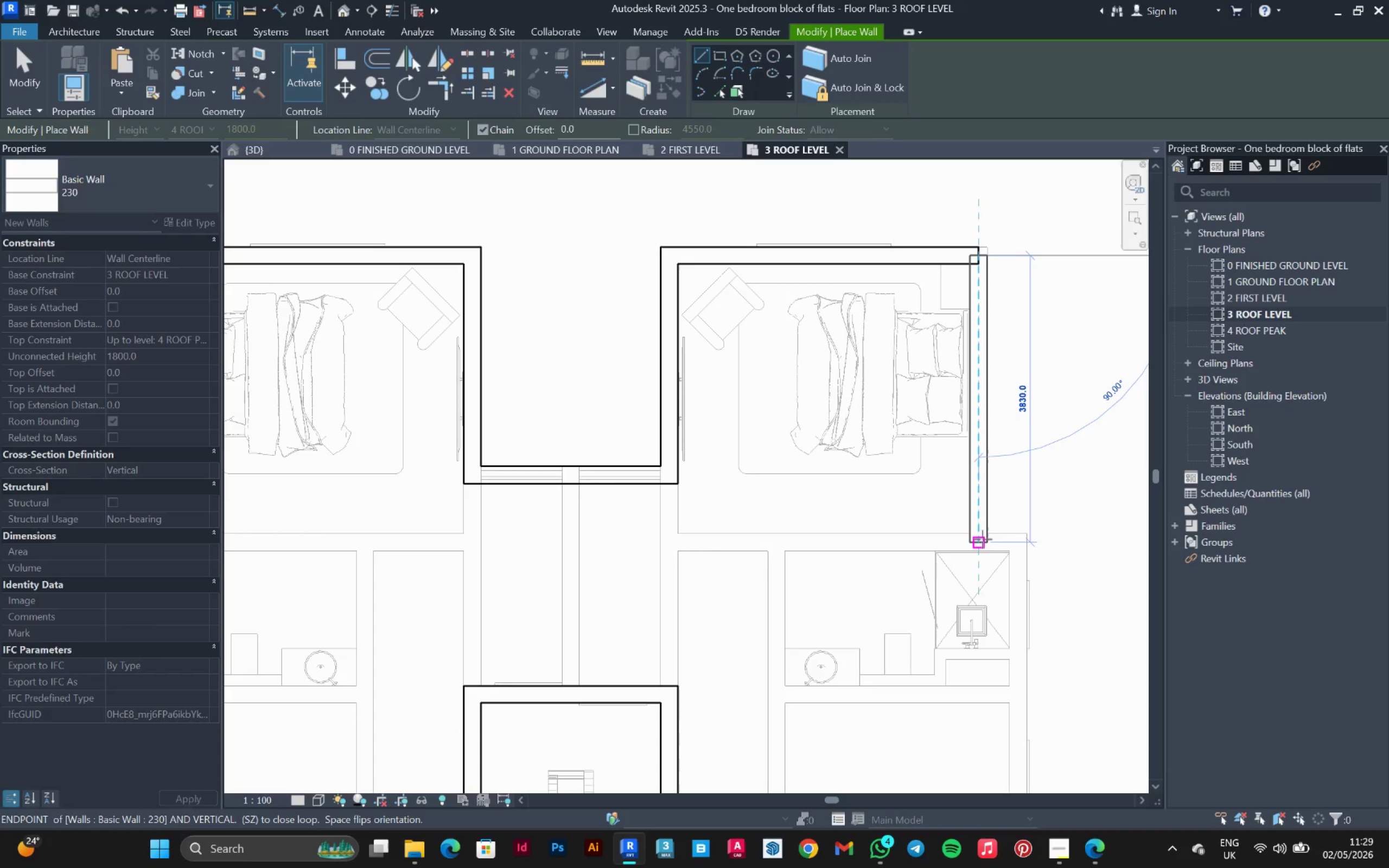 
left_click([980, 540])
 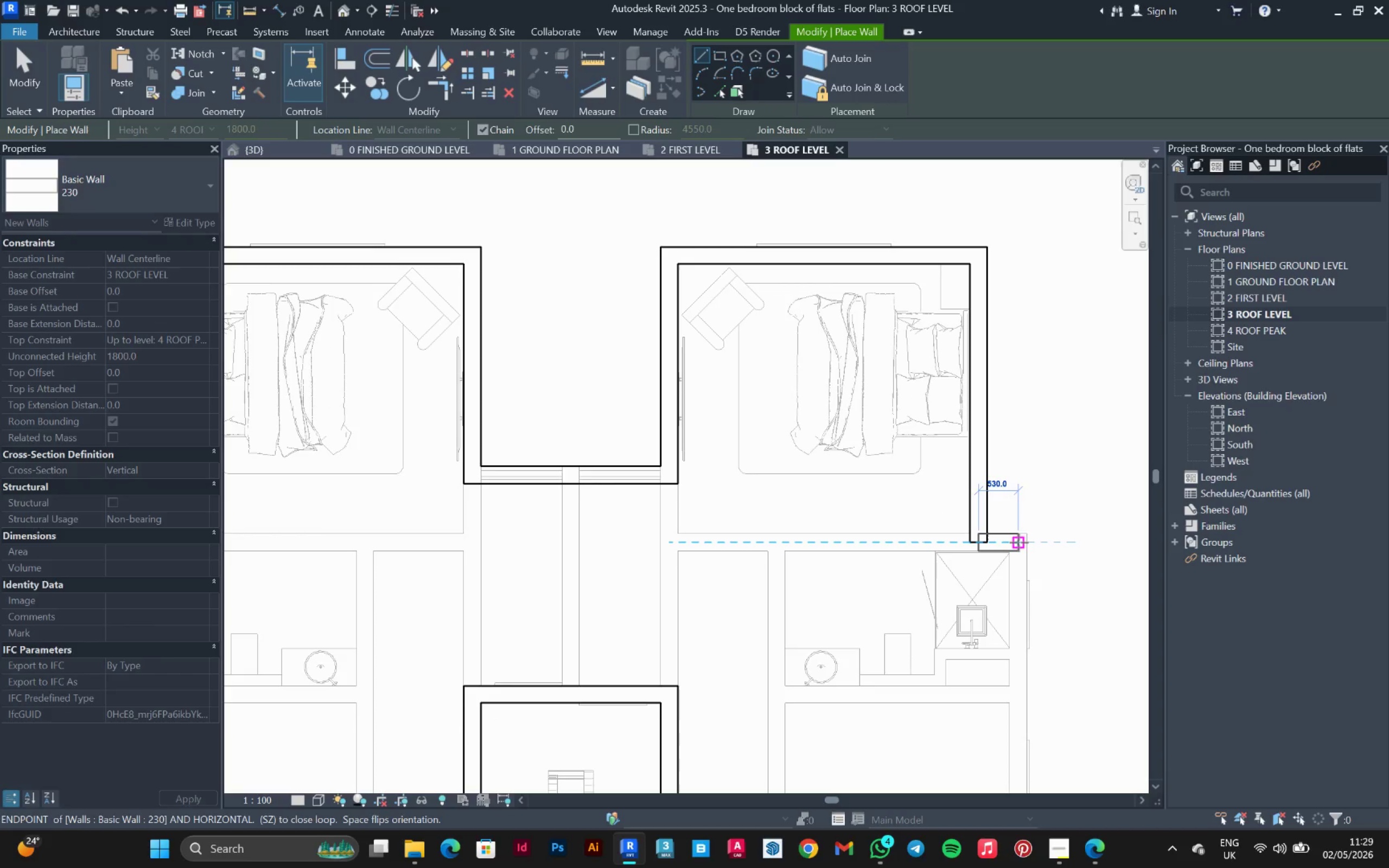 
left_click([1019, 542])
 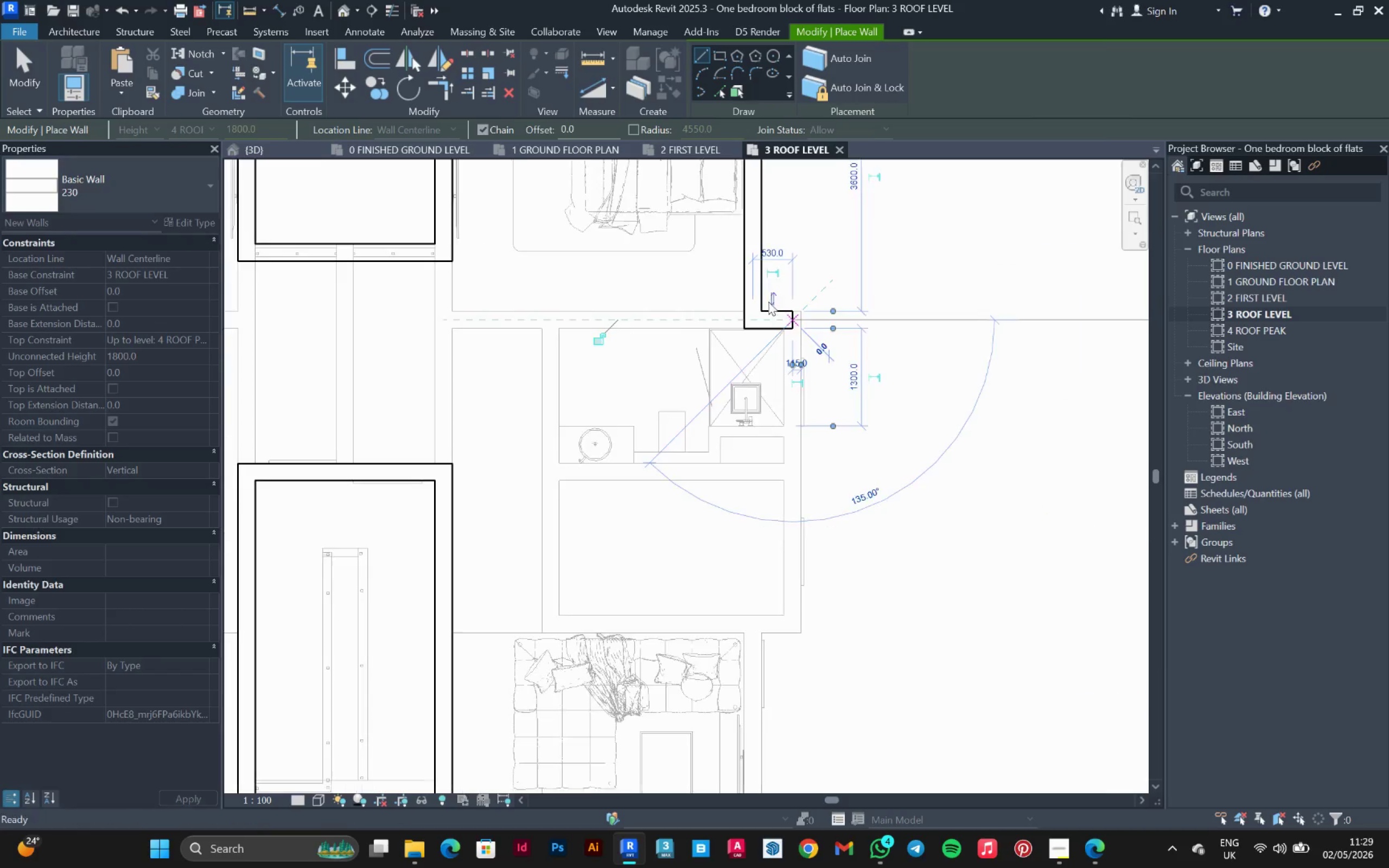 
scroll: coordinate [804, 288], scroll_direction: down, amount: 6.0
 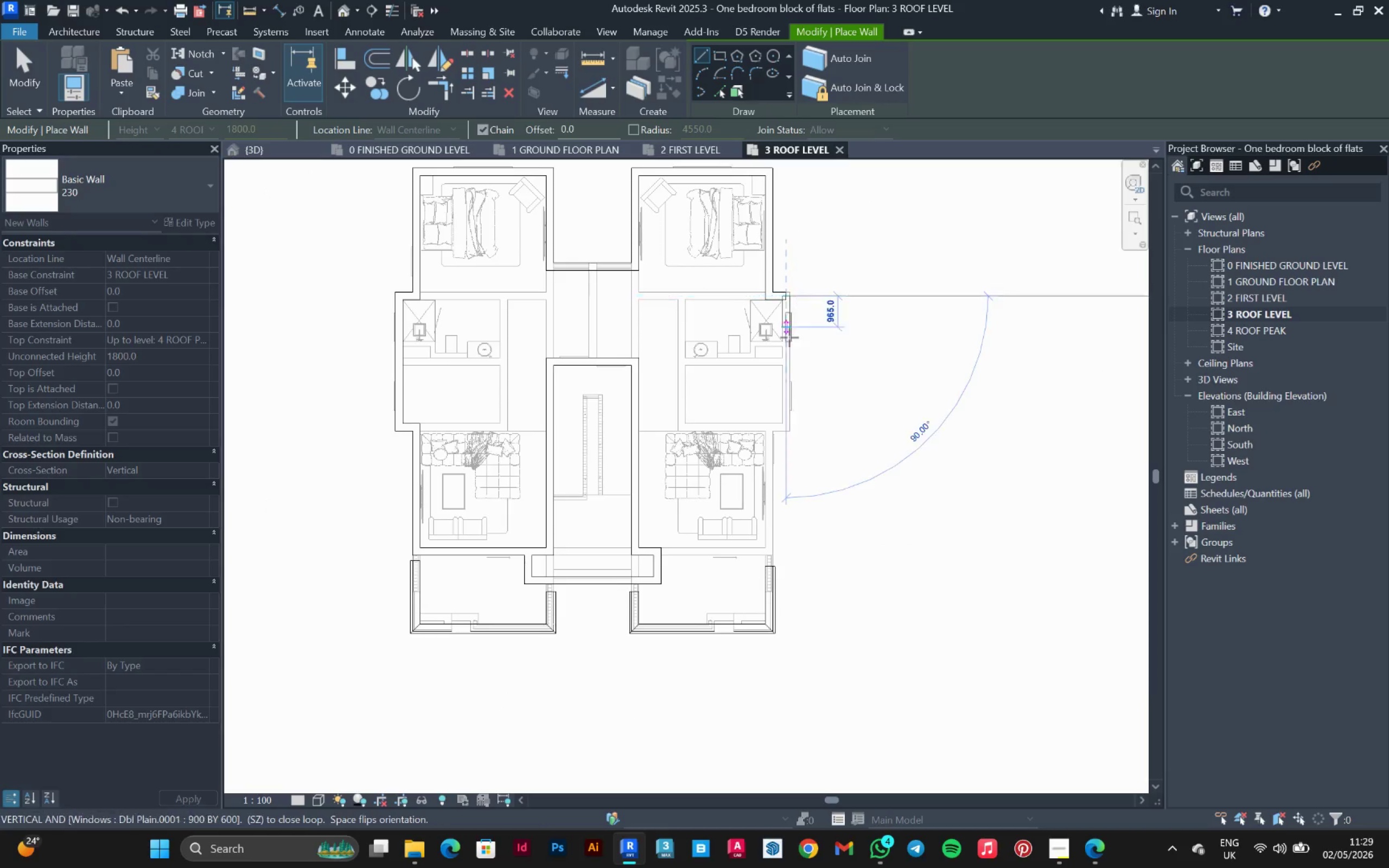 
scroll: coordinate [791, 466], scroll_direction: up, amount: 9.0
 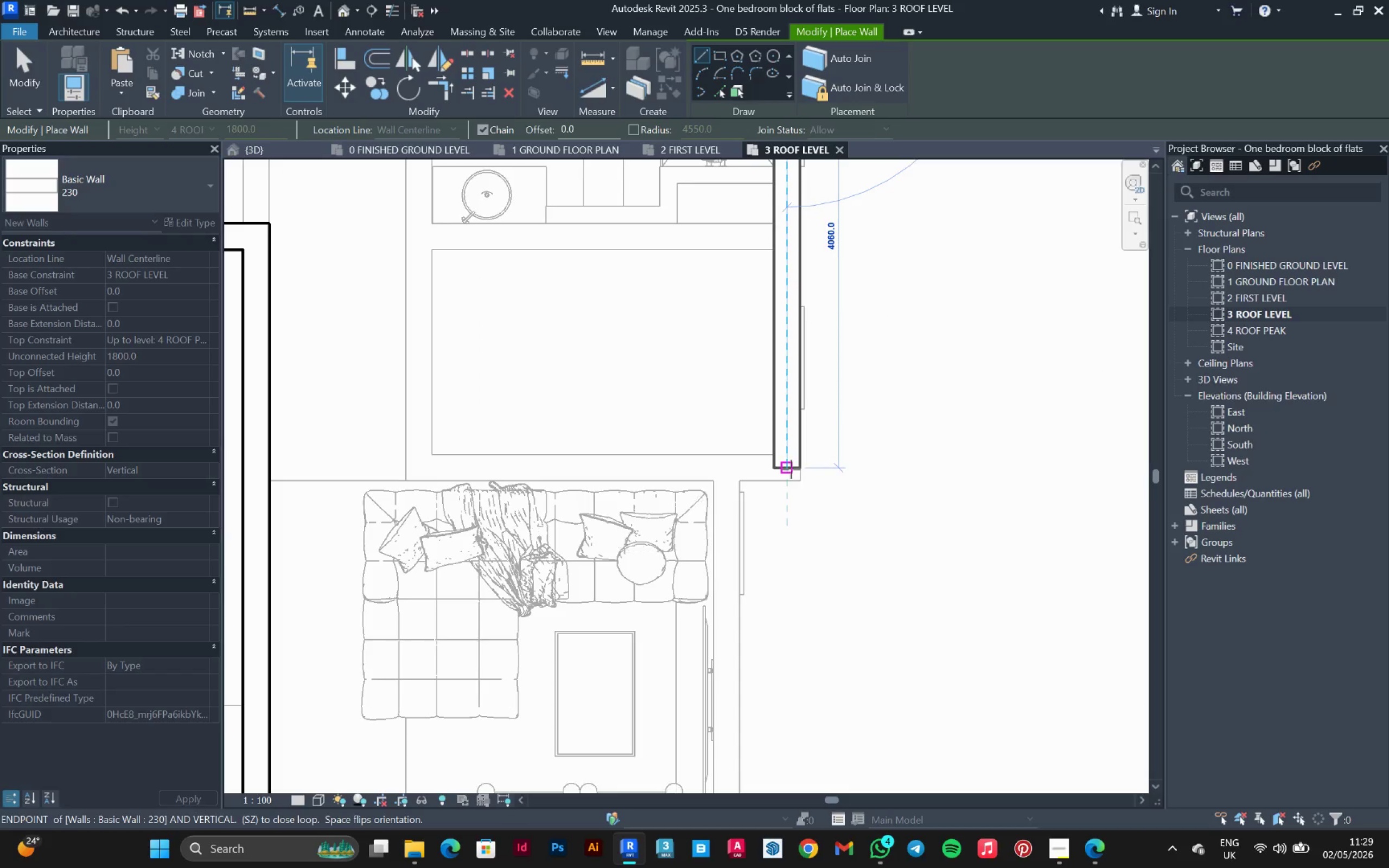 
left_click([791, 469])
 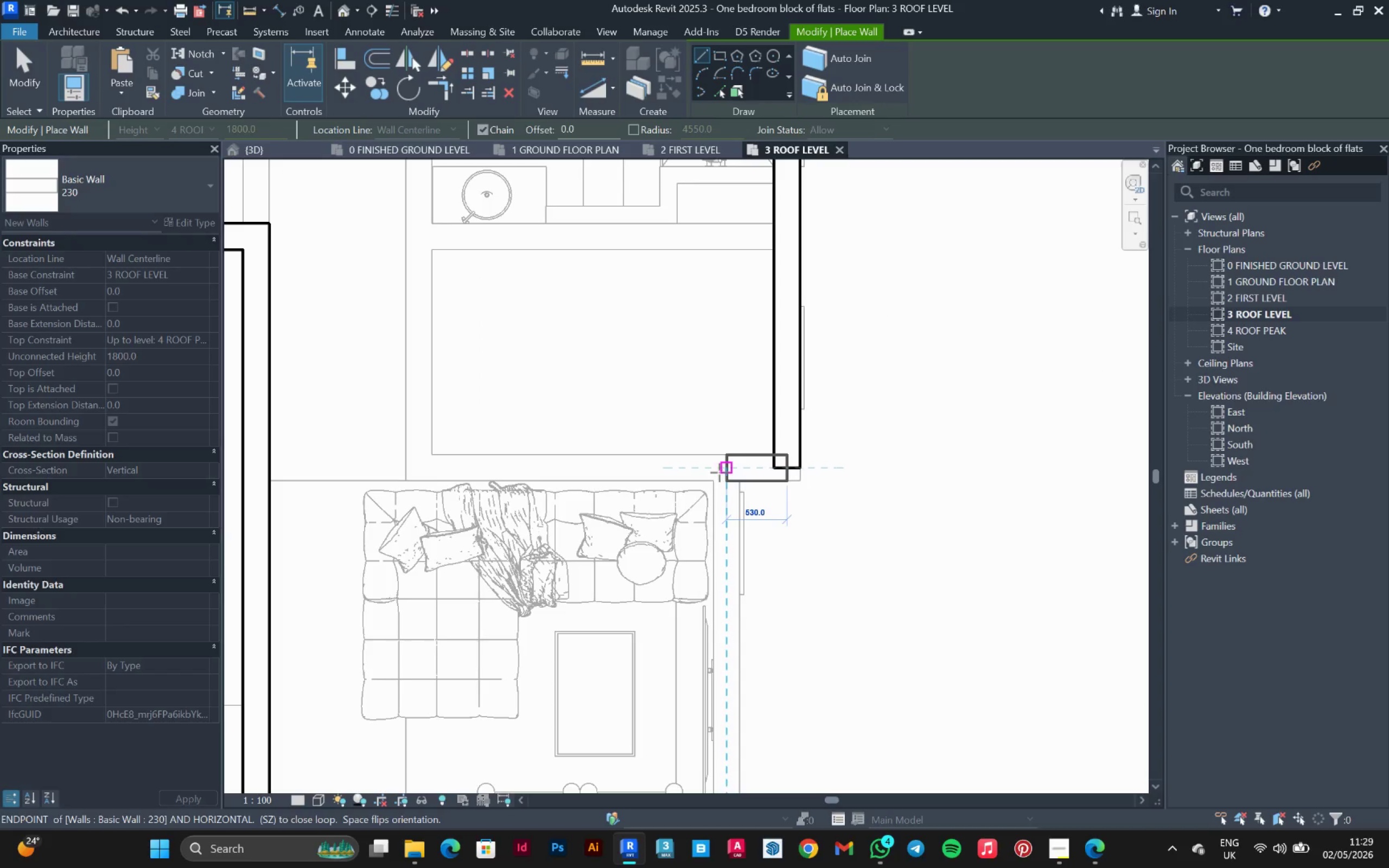 
left_click([719, 473])
 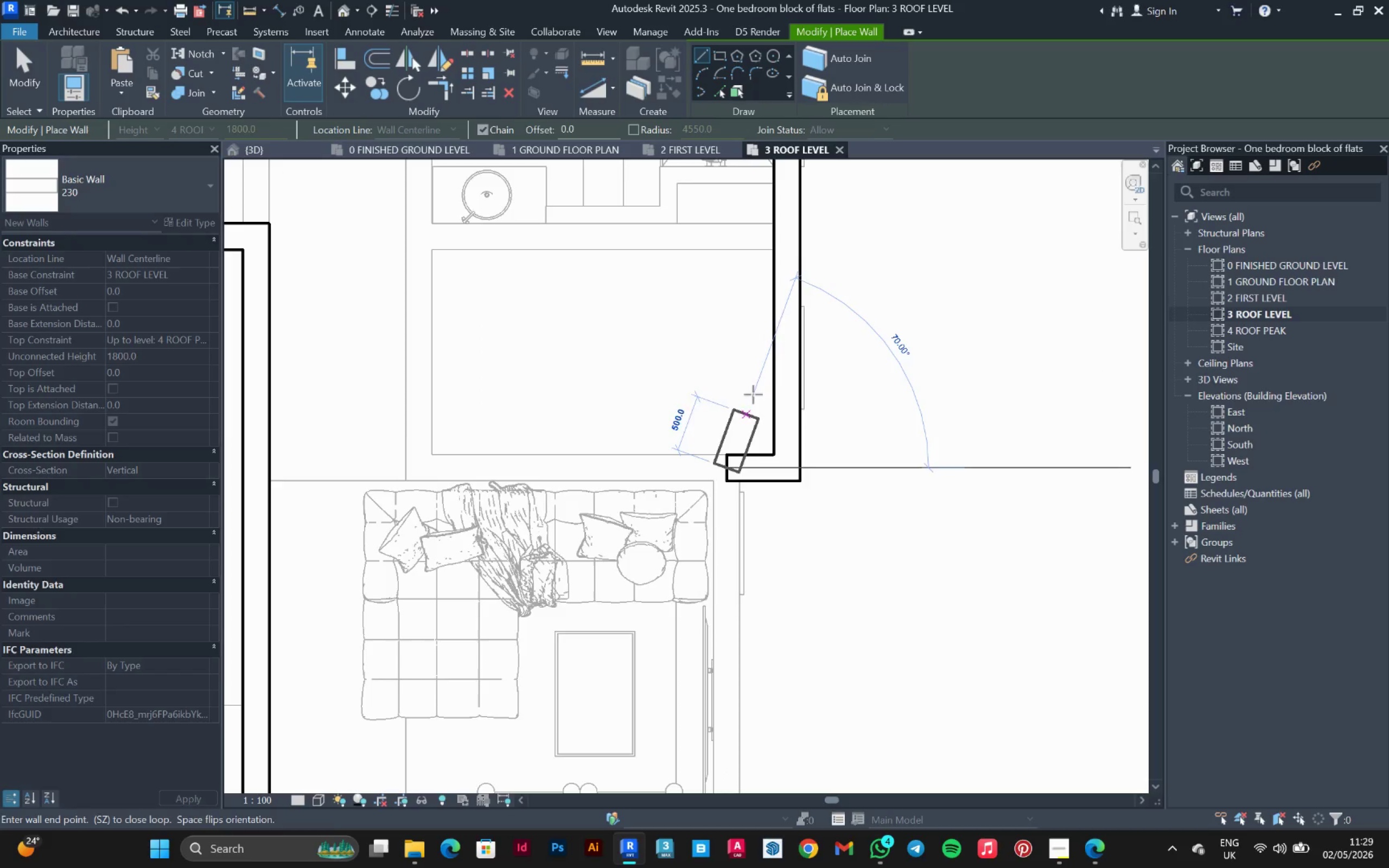 
scroll: coordinate [753, 538], scroll_direction: down, amount: 2.0
 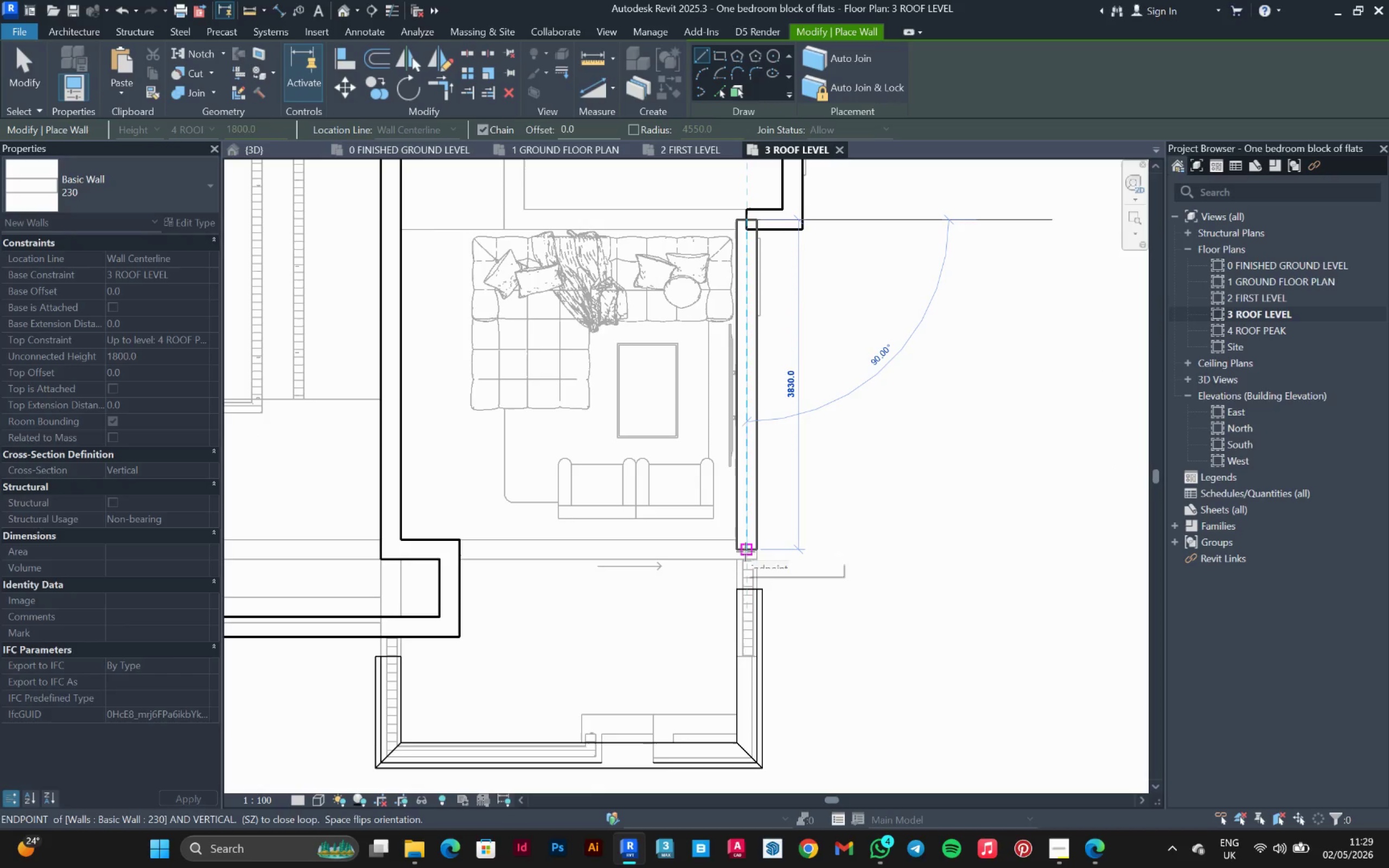 
left_click([745, 553])
 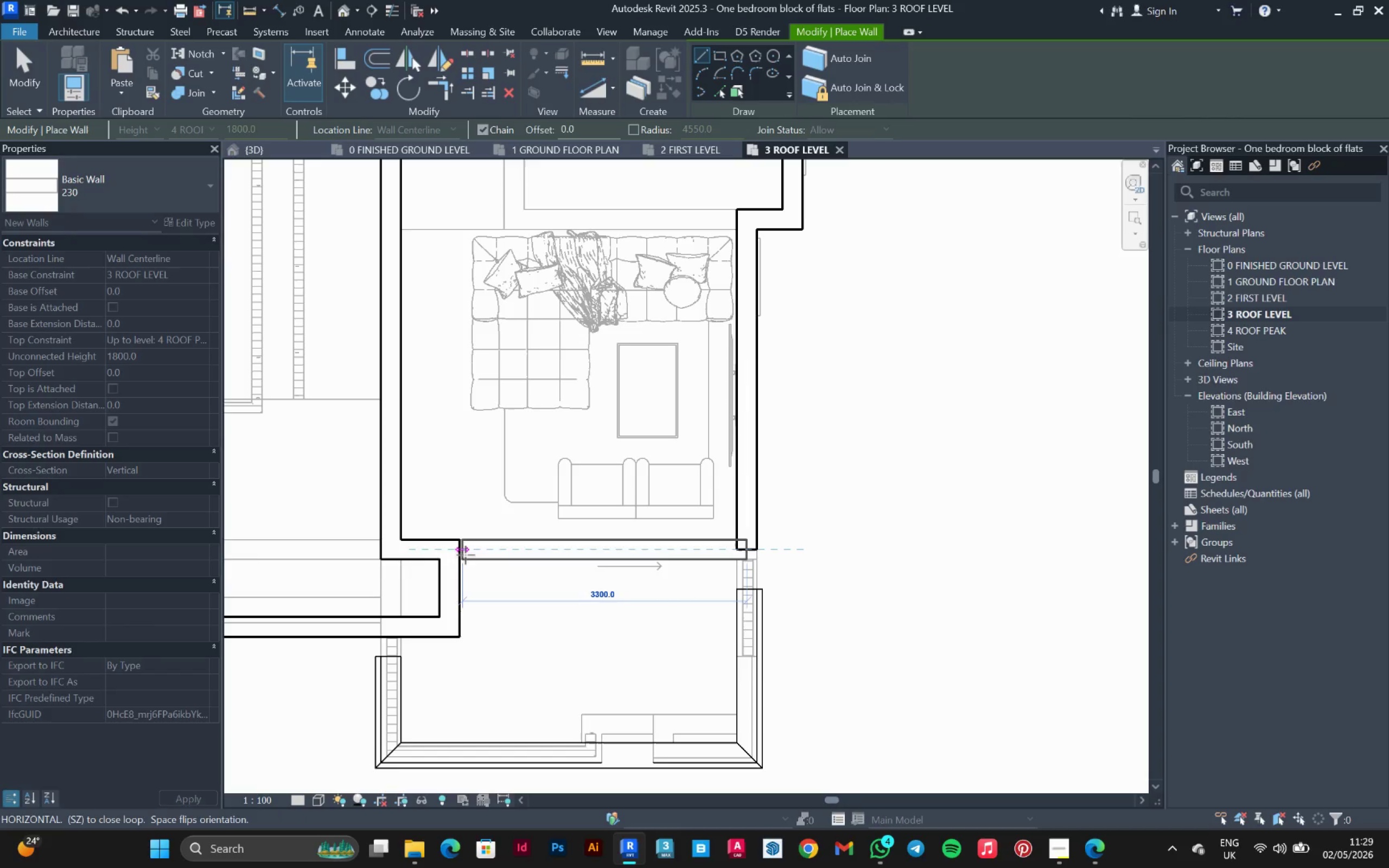 
left_click([460, 555])
 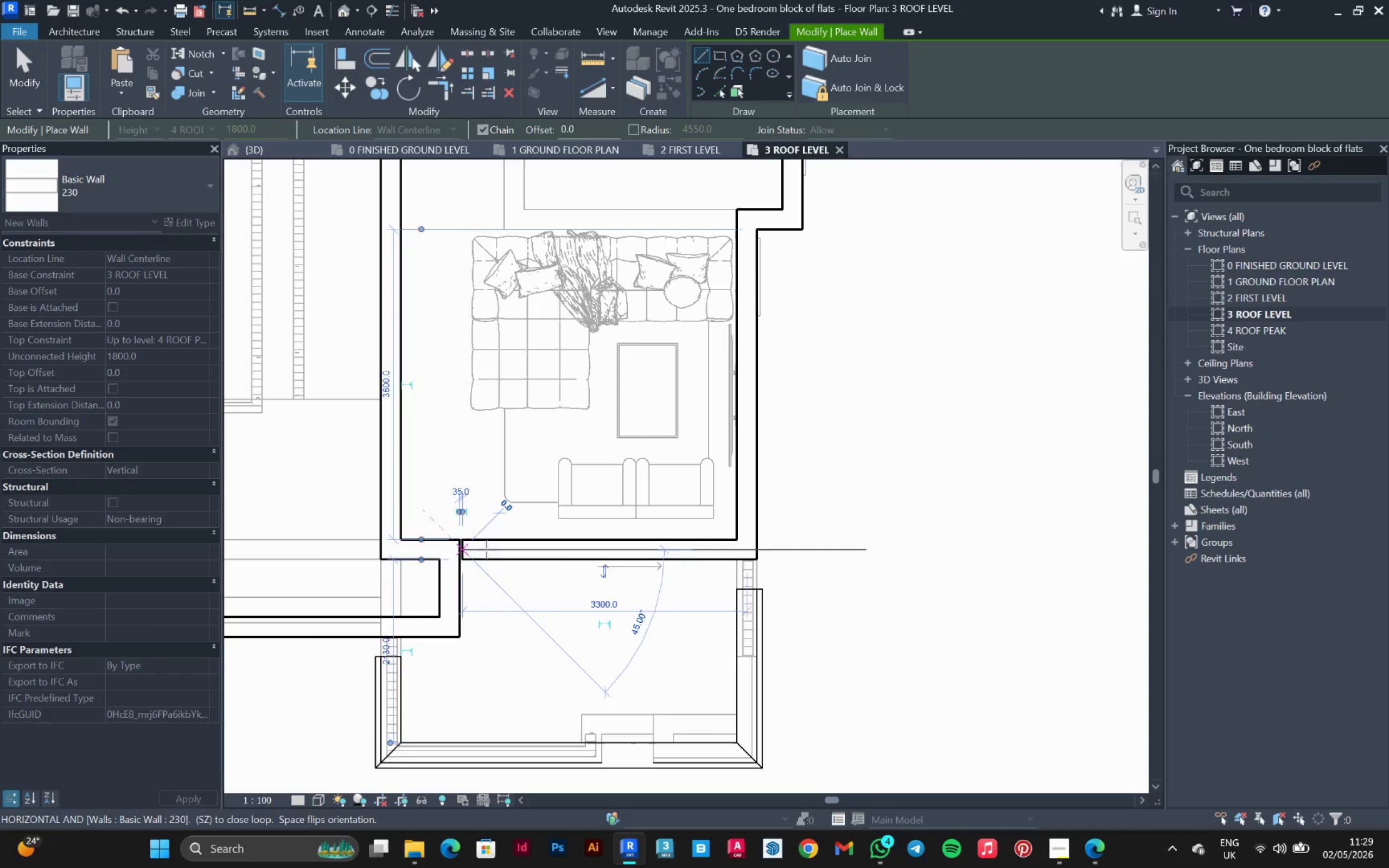 
scroll: coordinate [564, 541], scroll_direction: up, amount: 3.0
 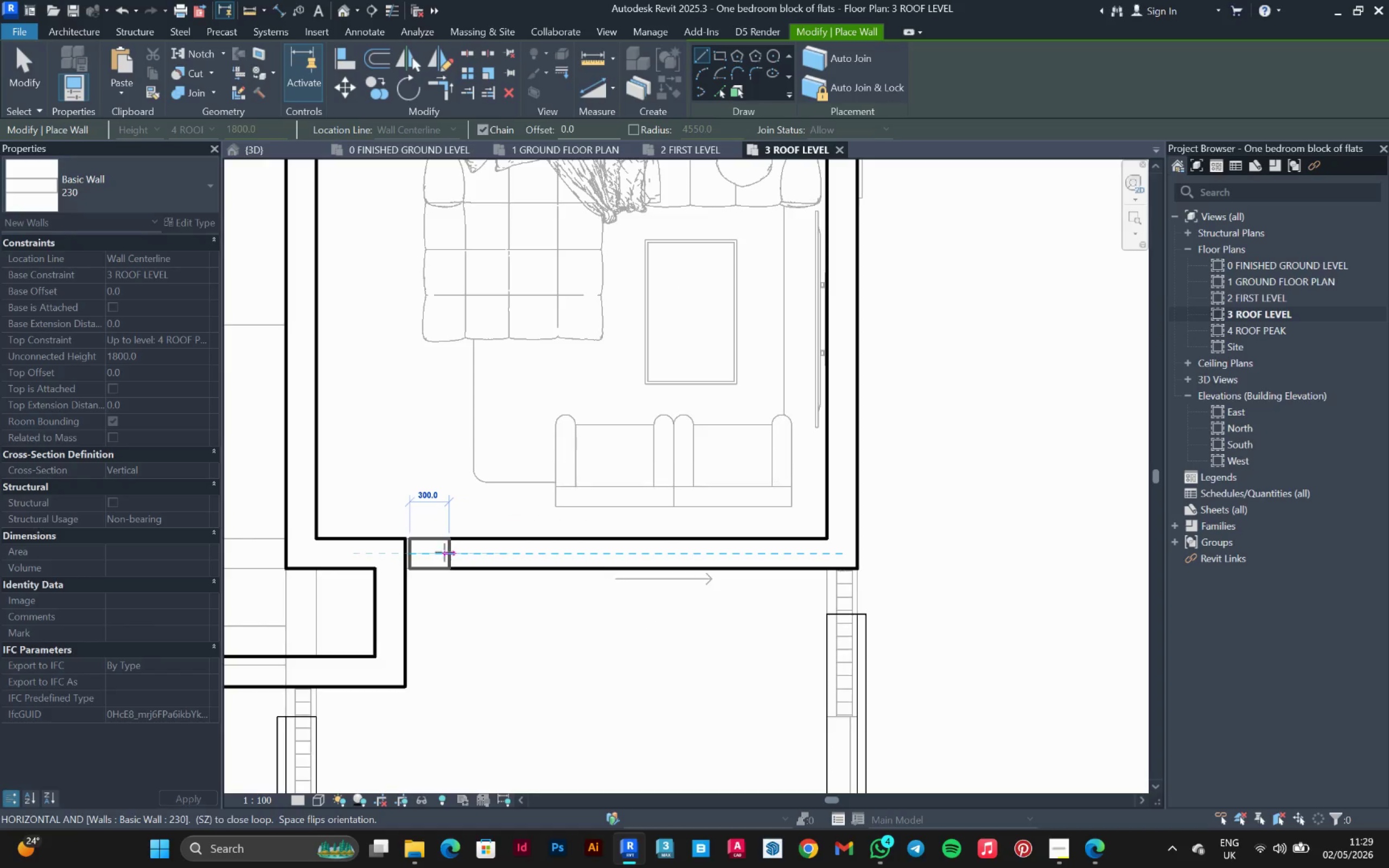 
key(Escape)
 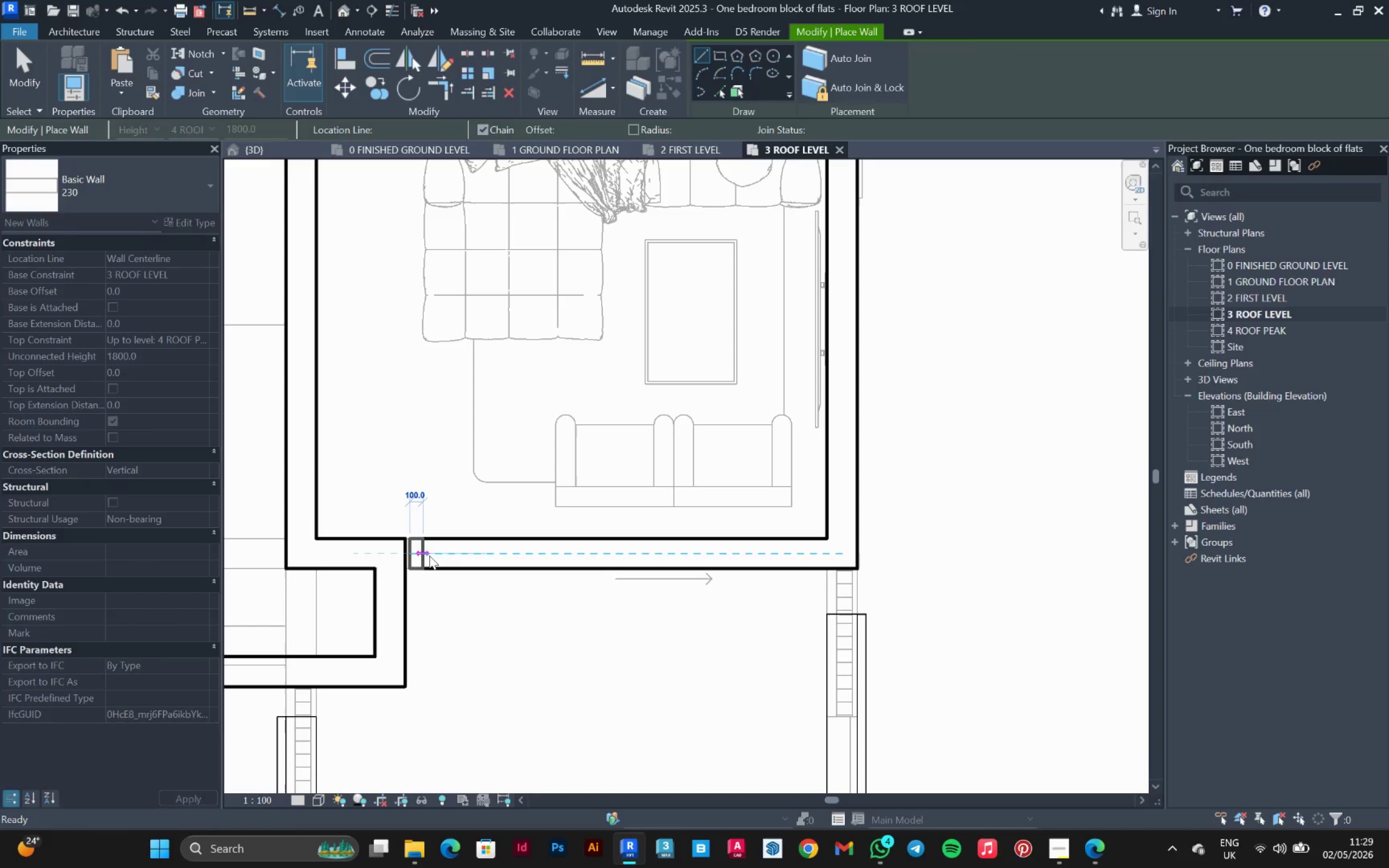 
key(Escape)
 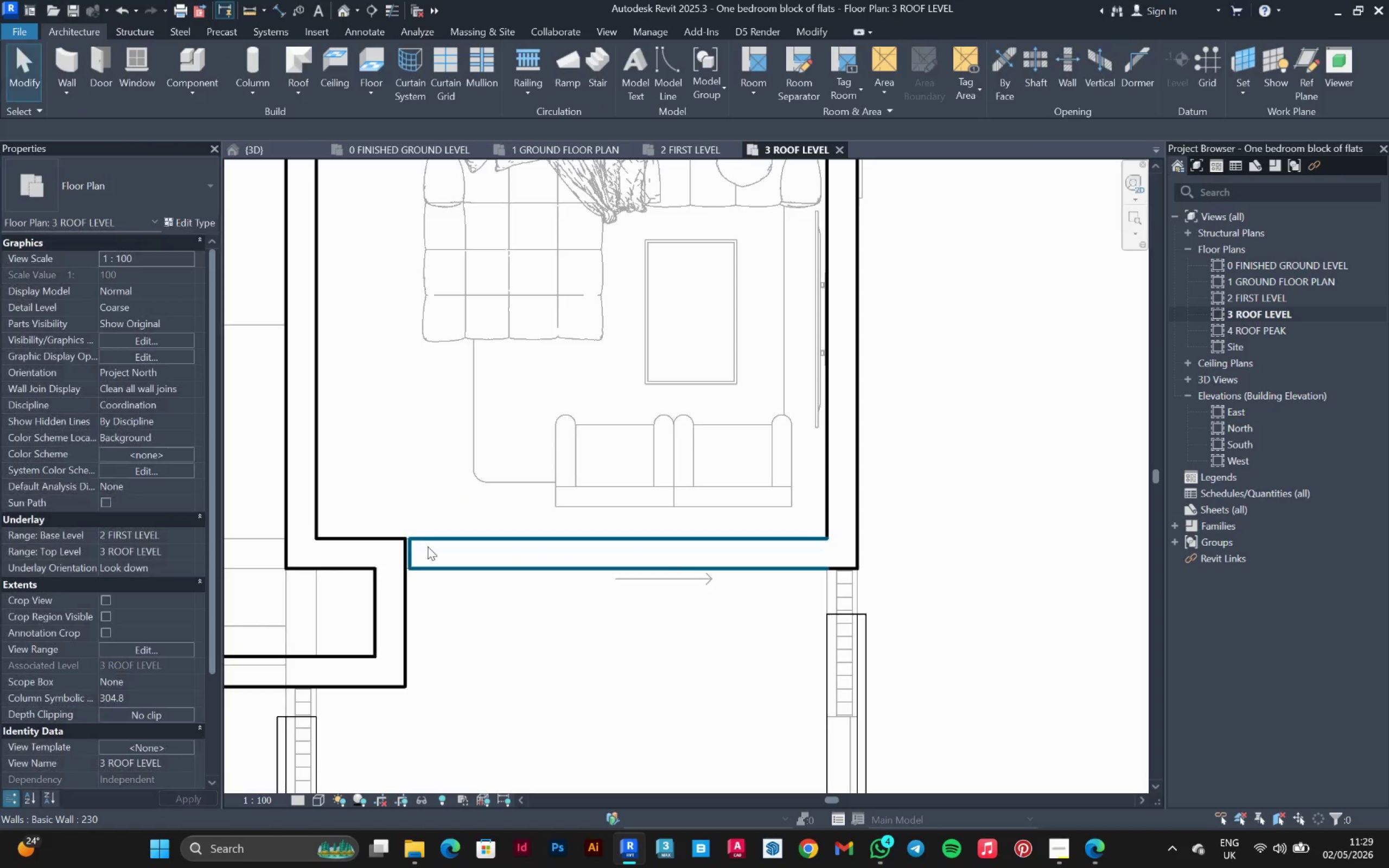 
left_click([428, 546])
 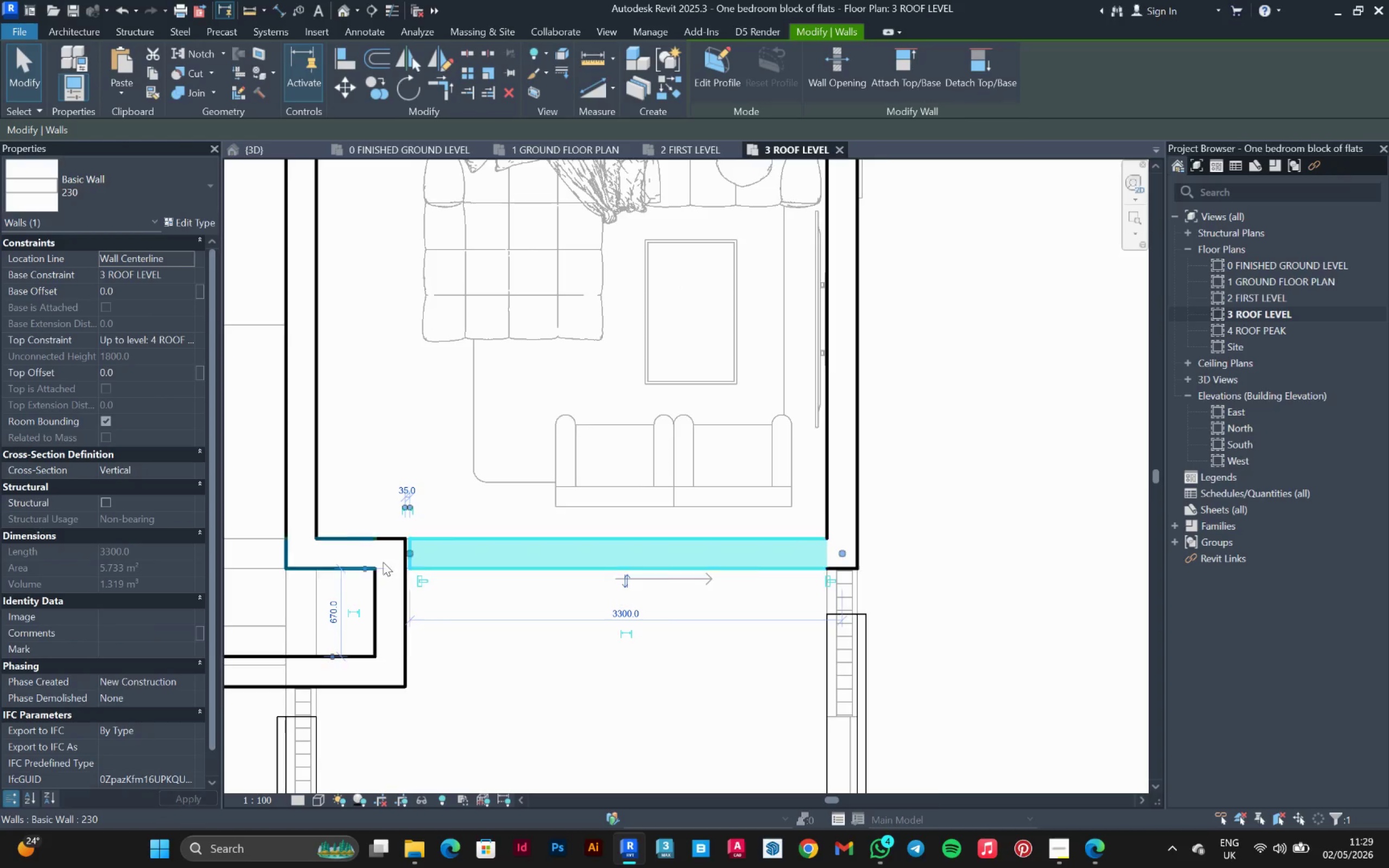 
scroll: coordinate [383, 562], scroll_direction: up, amount: 2.0
 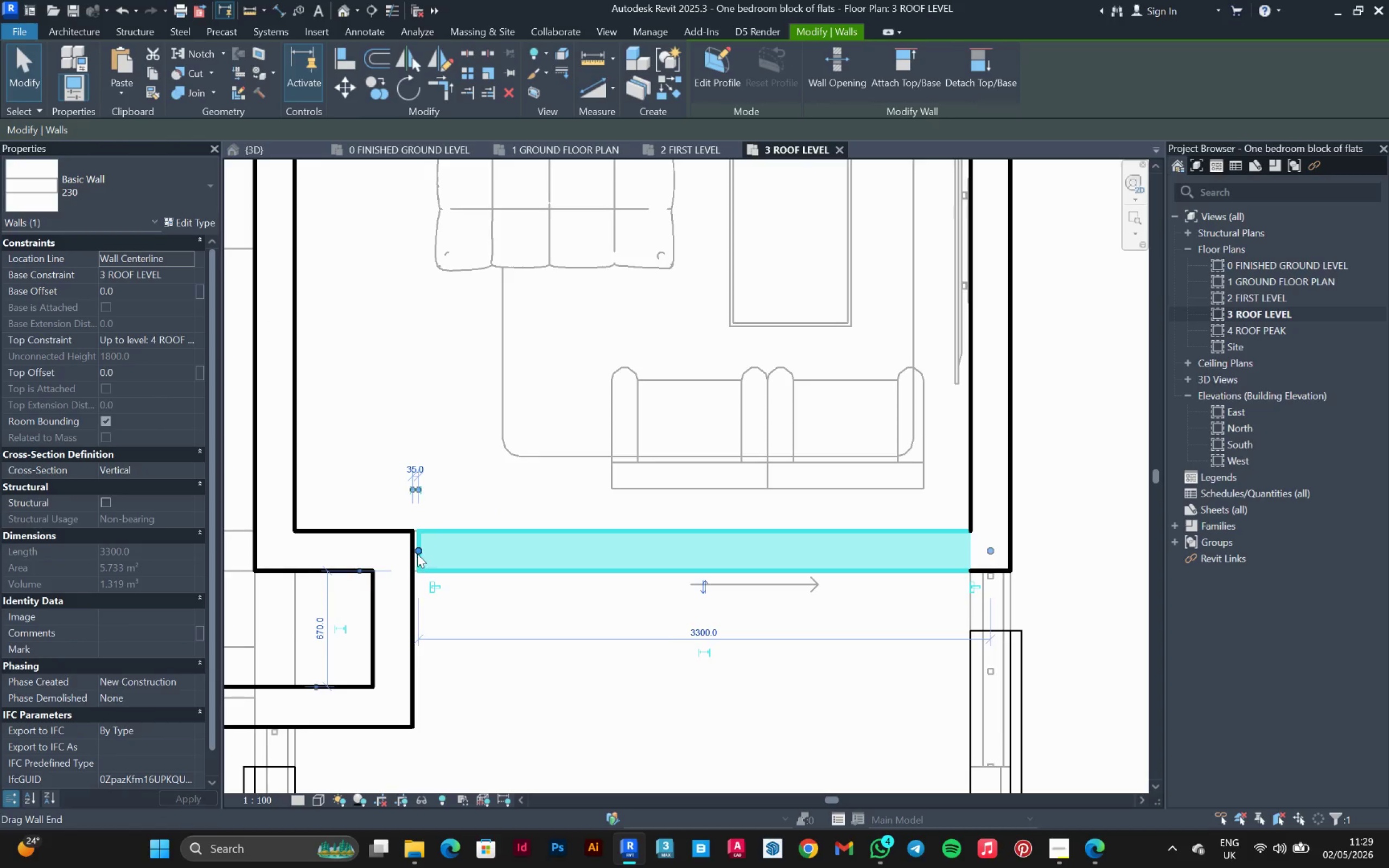 
left_click_drag(start_coordinate=[417, 554], to_coordinate=[411, 554])
 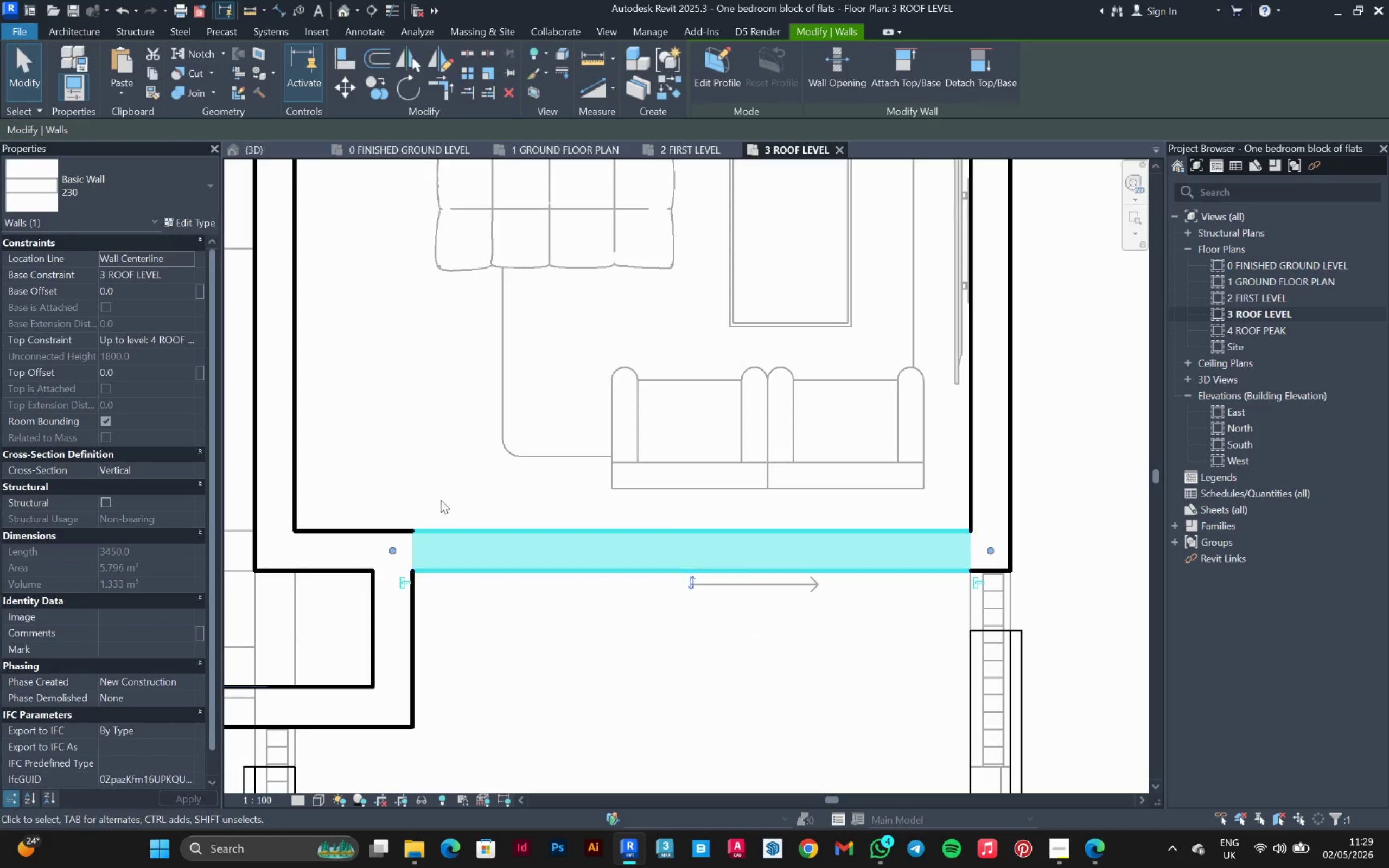 
left_click([443, 491])
 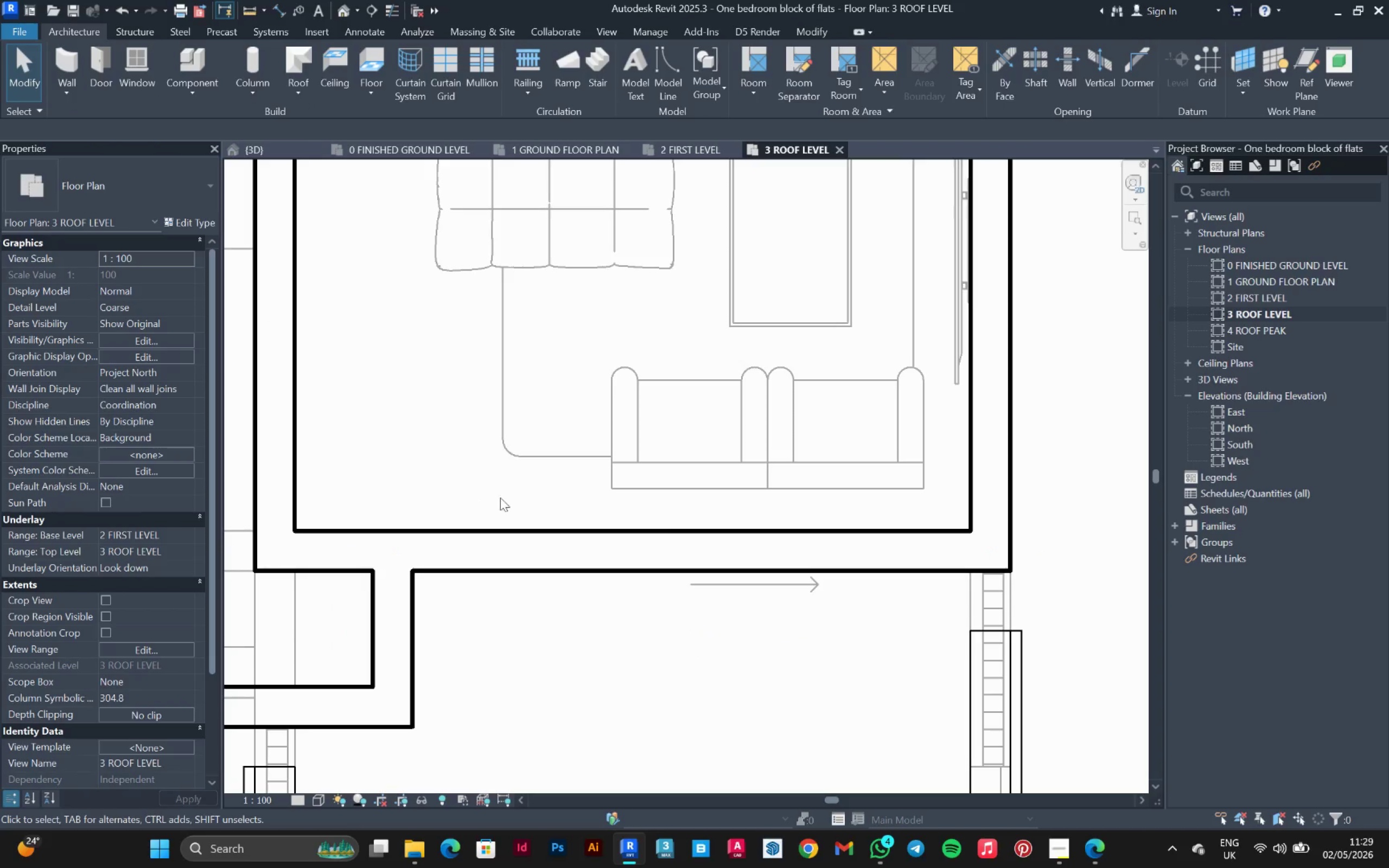 
scroll: coordinate [533, 509], scroll_direction: down, amount: 4.0
 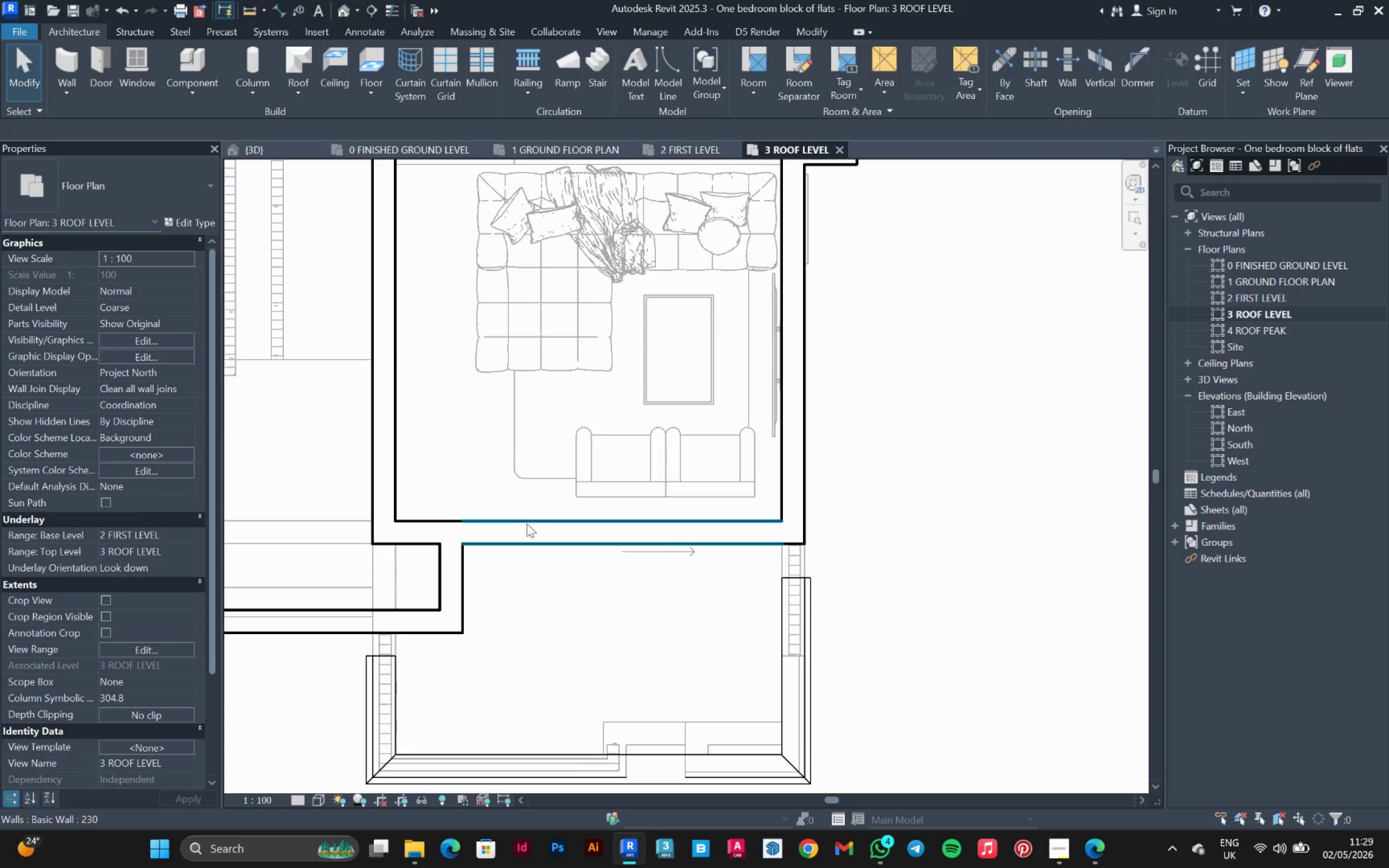 
left_click_drag(start_coordinate=[527, 525], to_coordinate=[377, 531])
 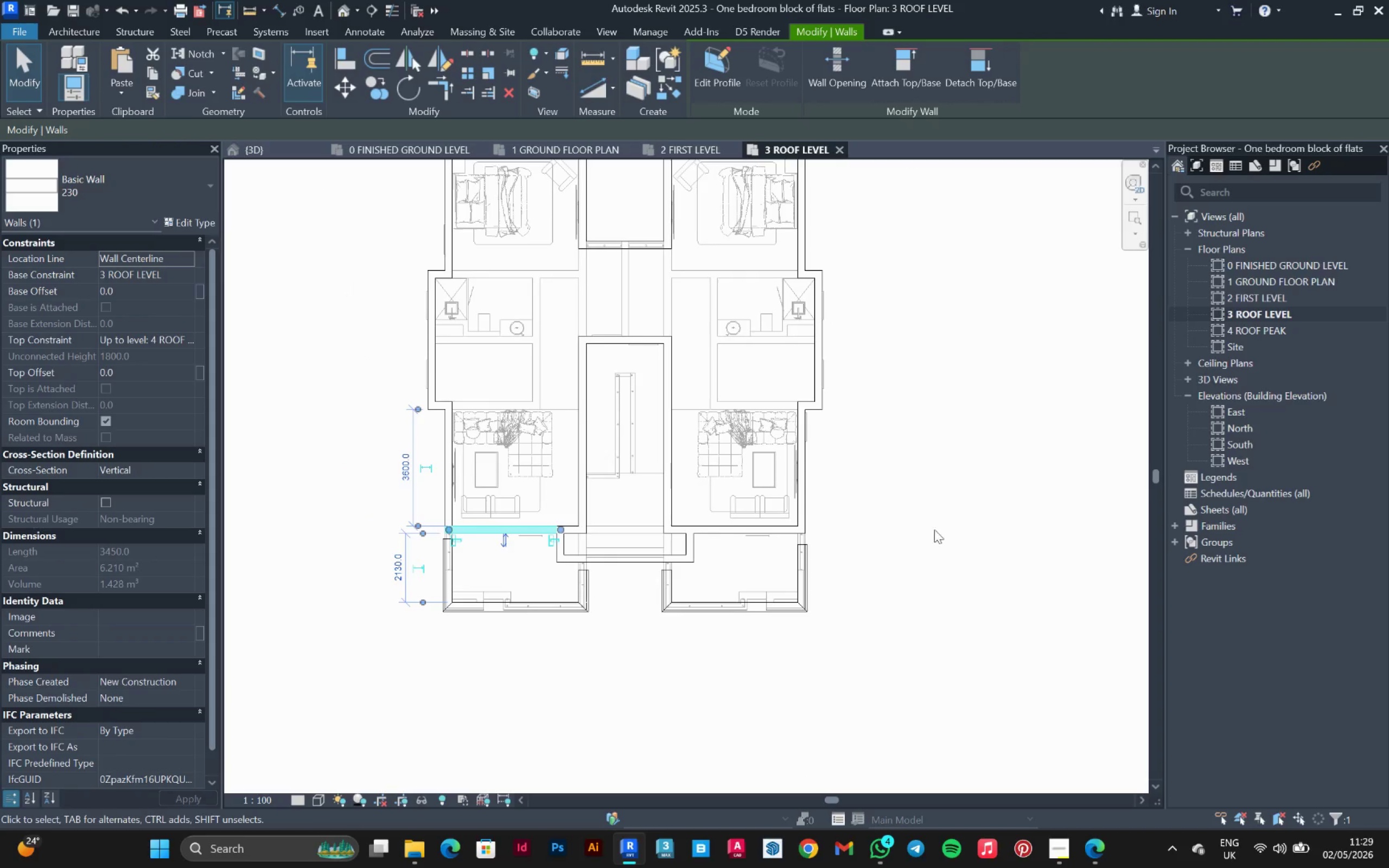 
scroll: coordinate [866, 515], scroll_direction: down, amount: 4.0
 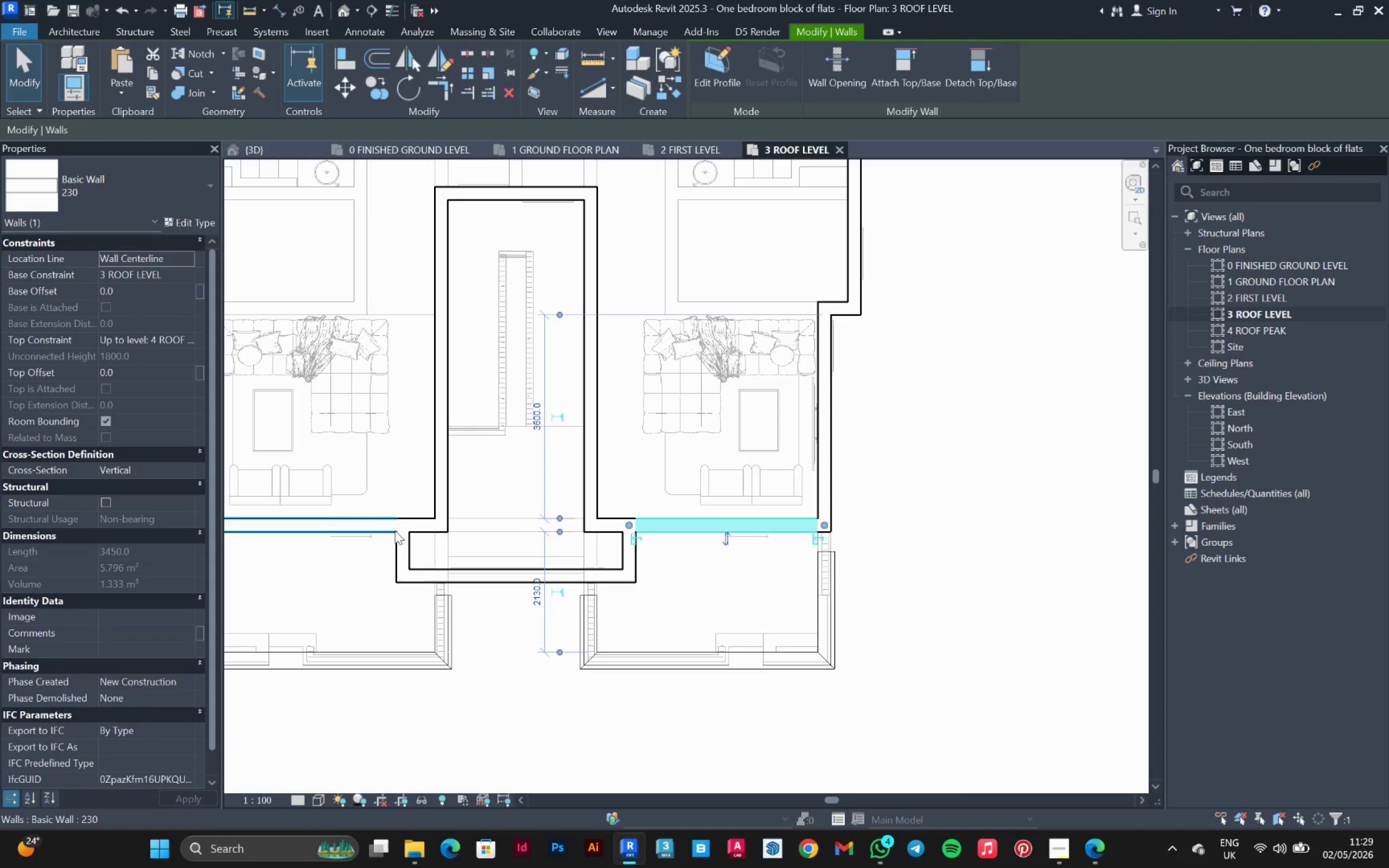 
left_click([377, 531])
 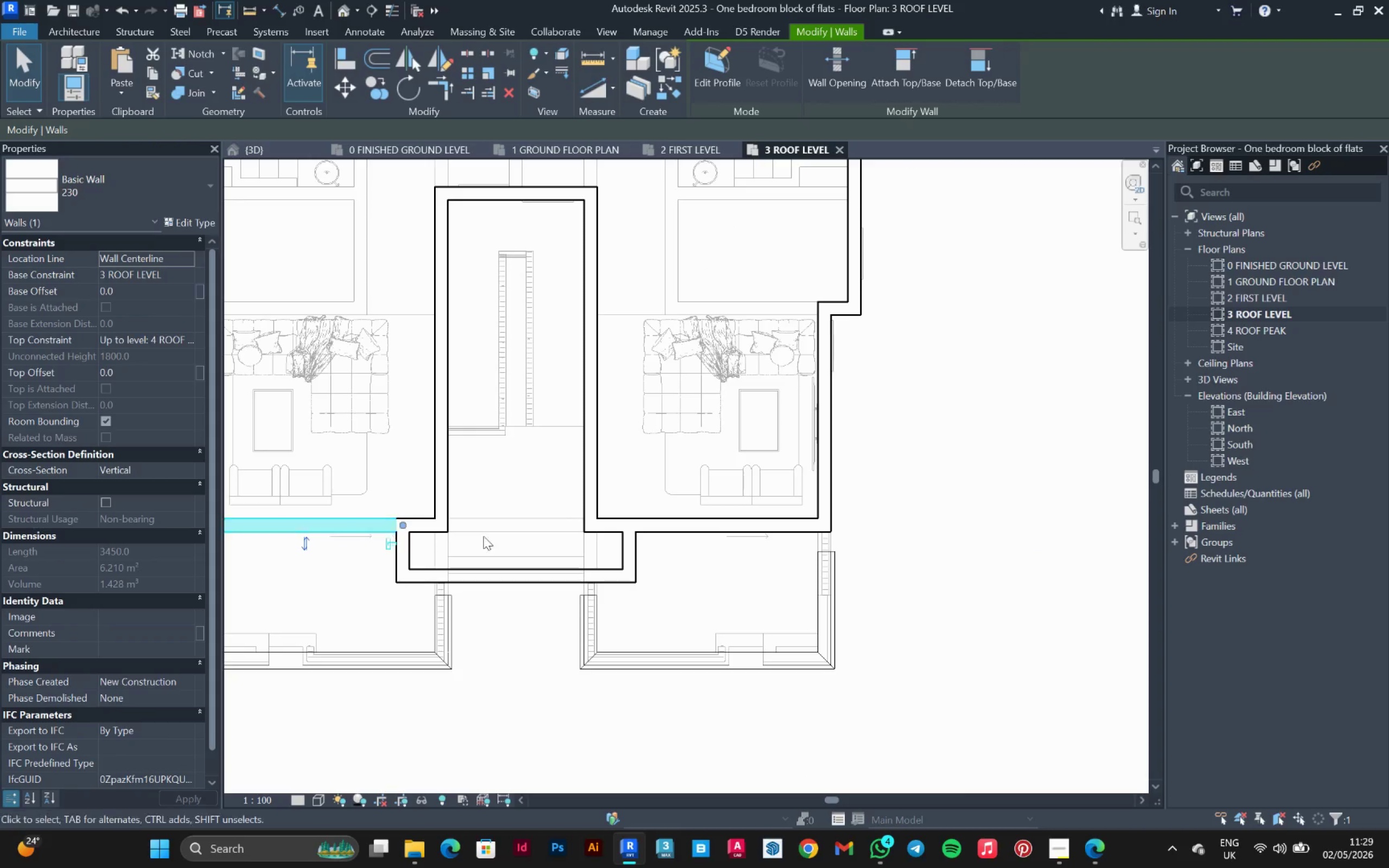 
left_click([958, 522])
 